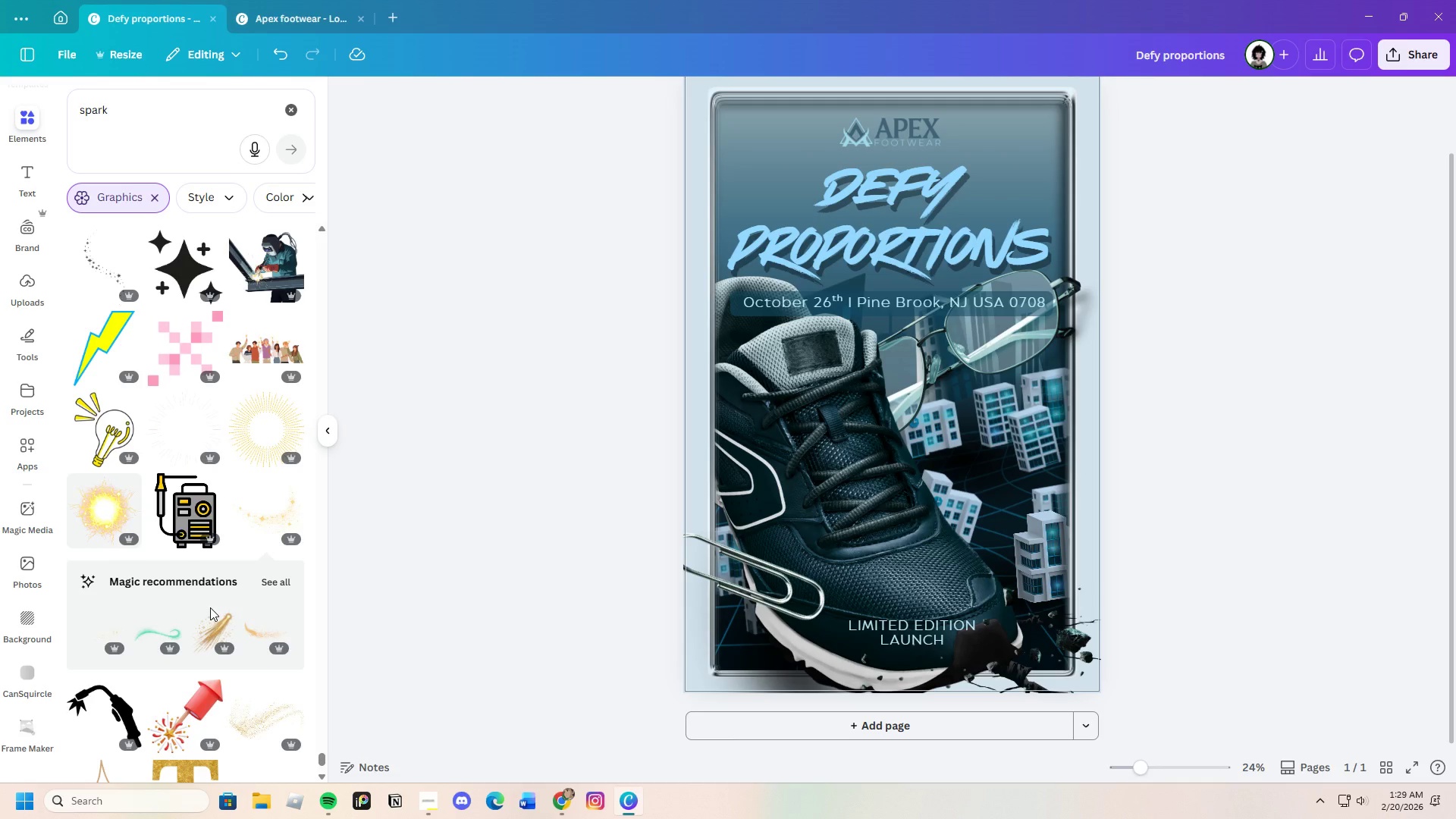 
scroll: coordinate [203, 613], scroll_direction: down, amount: 15.0
 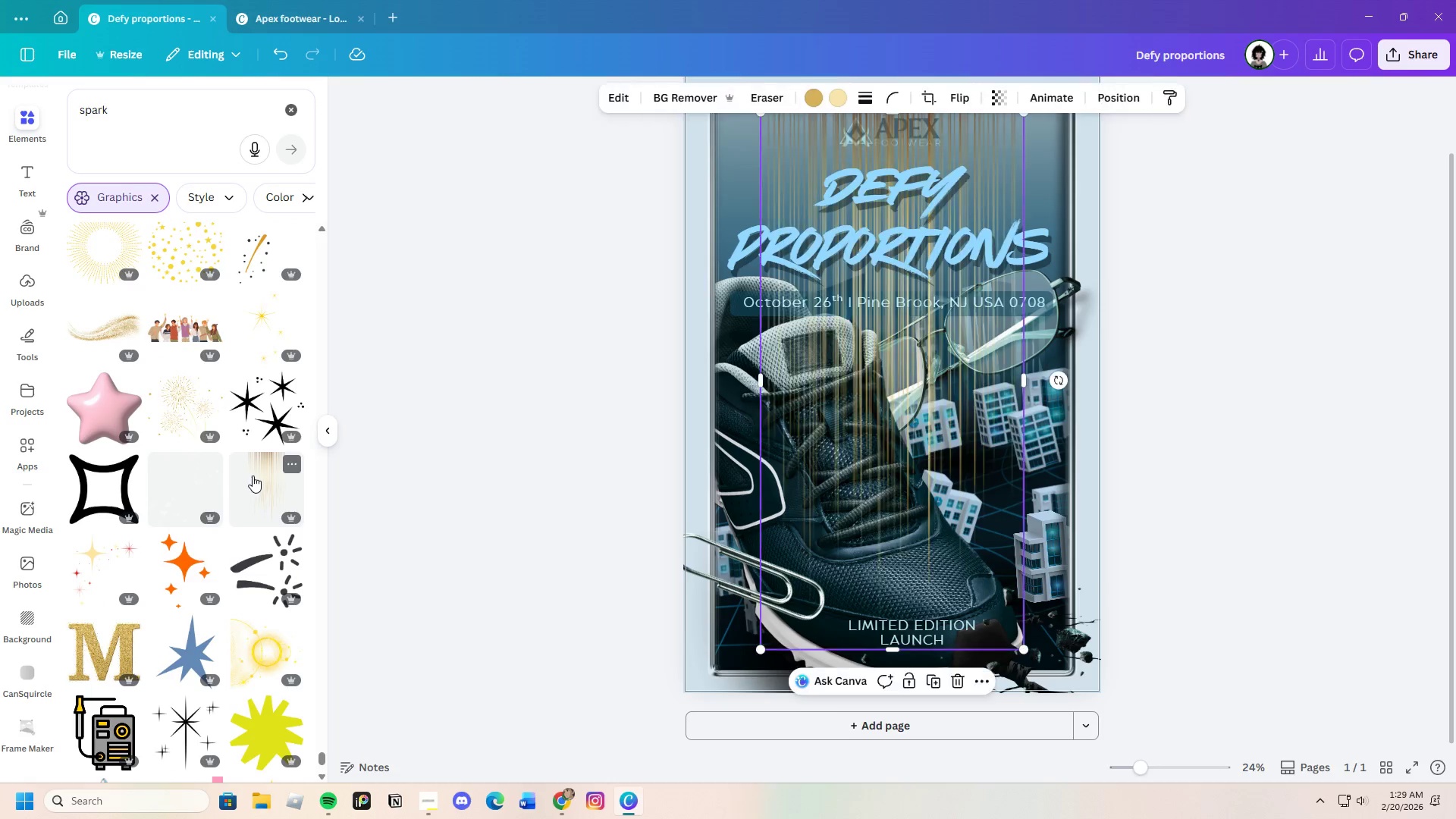 
left_click_drag(start_coordinate=[892, 414], to_coordinate=[868, 467])
 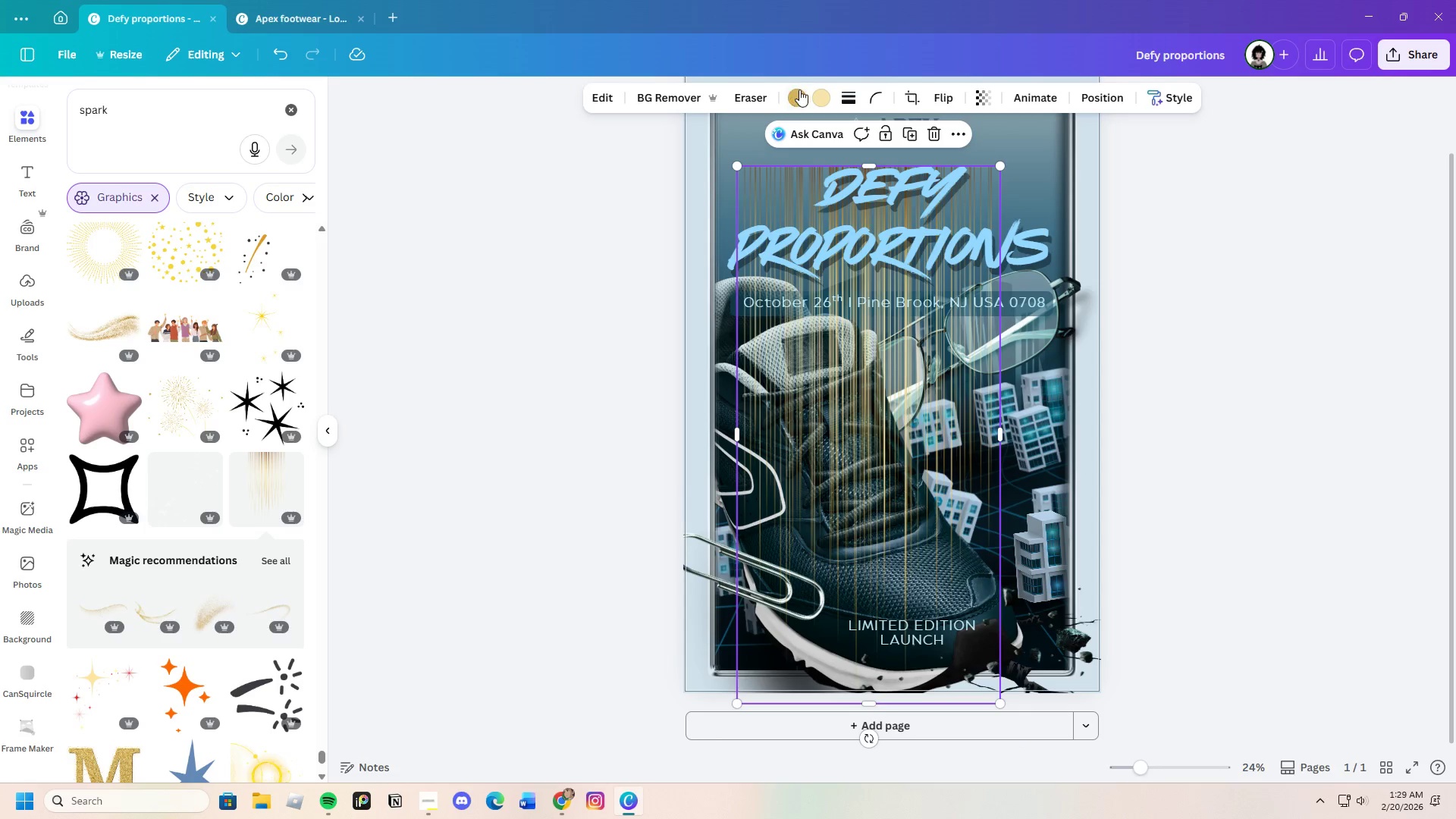 
left_click([803, 92])
 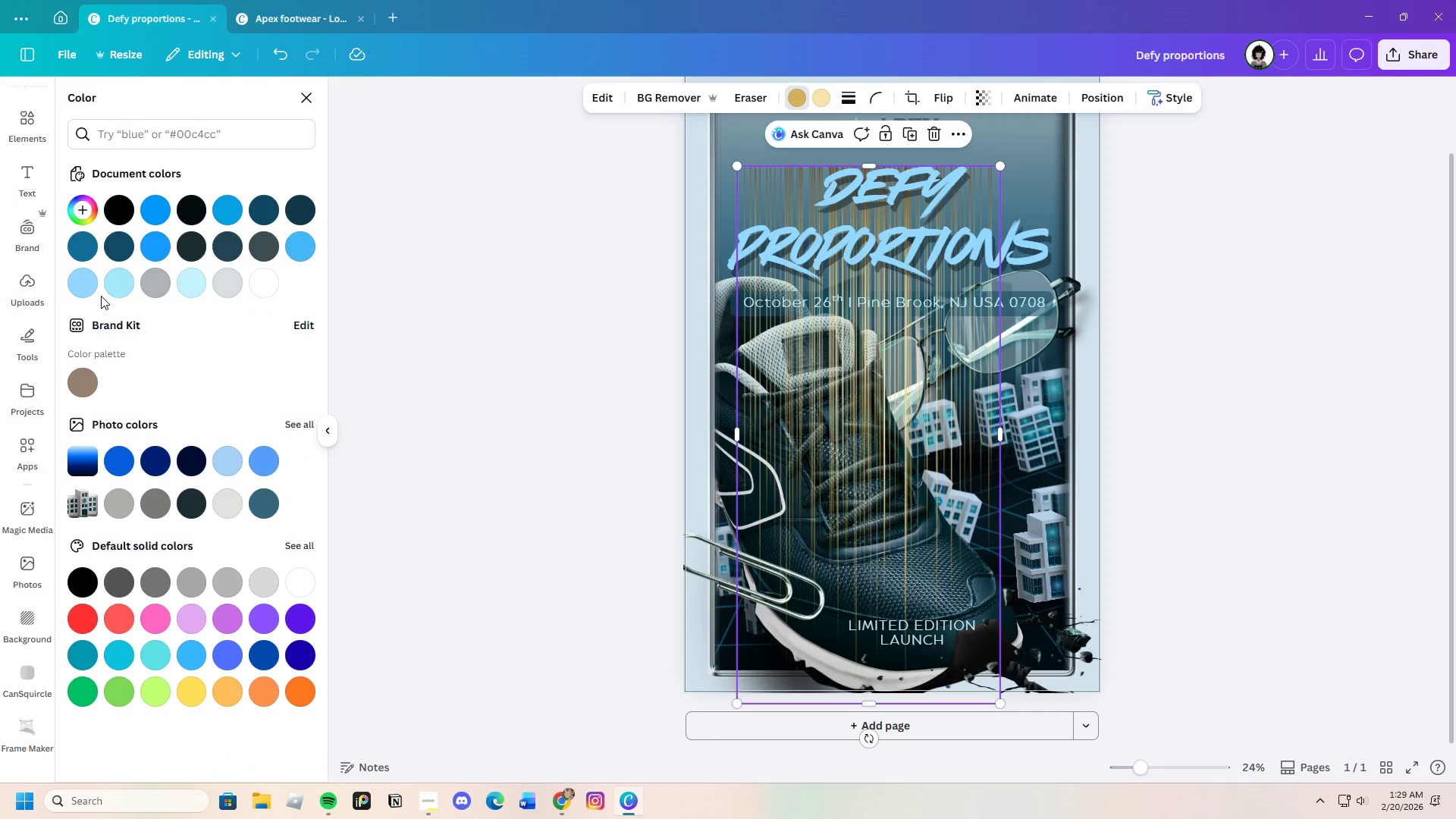 
left_click([112, 284])
 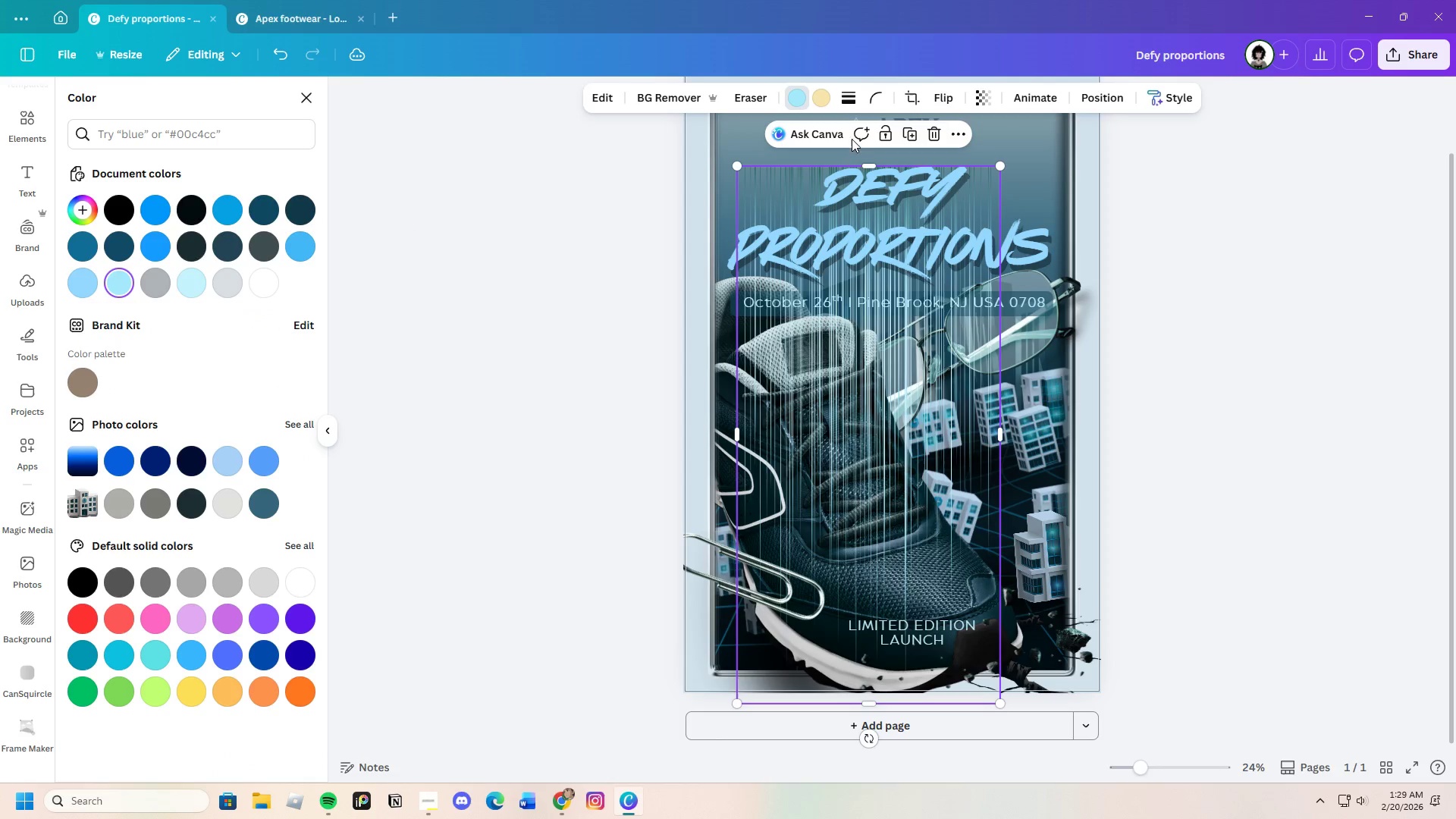 
left_click([816, 100])
 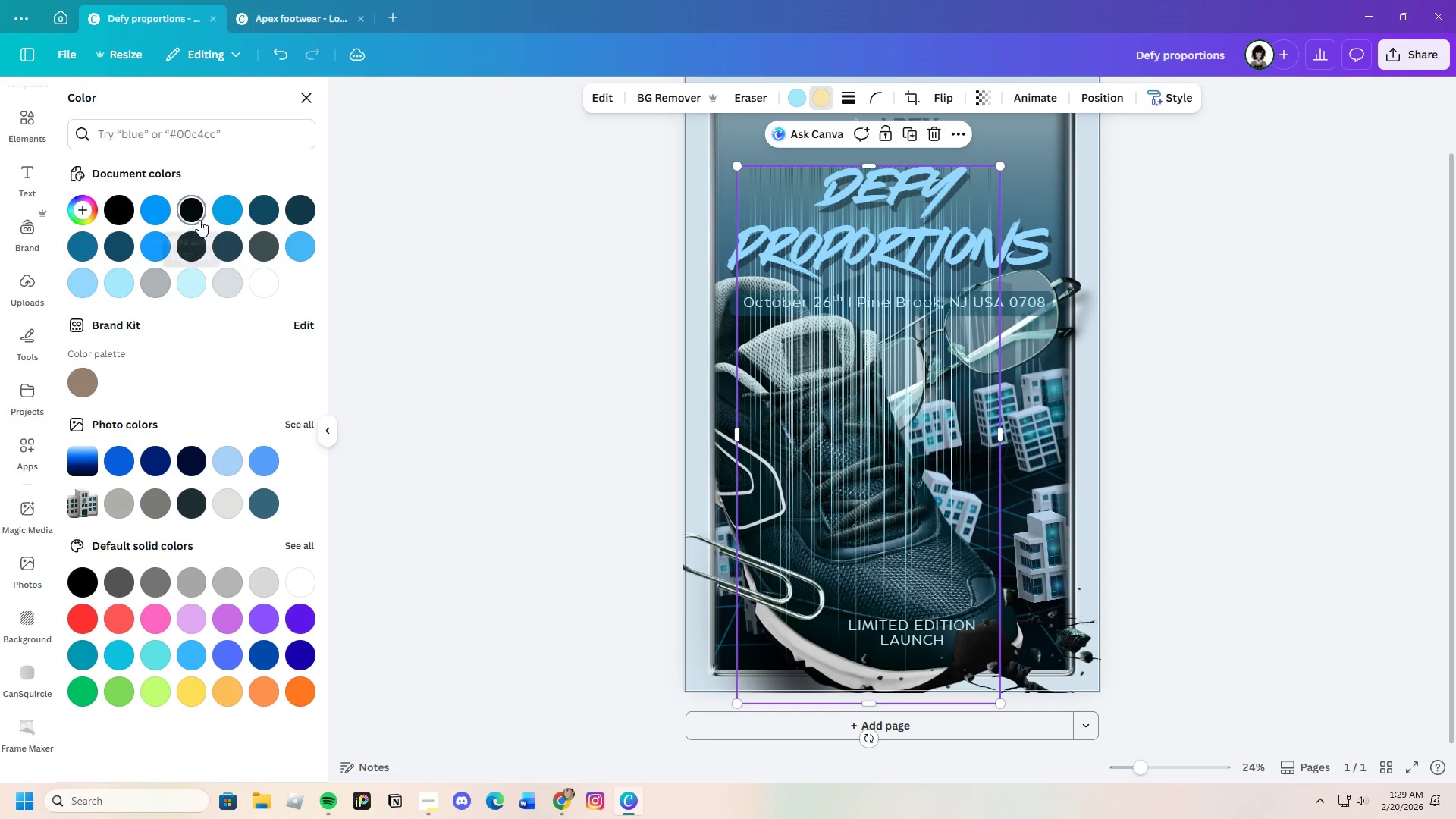 
left_click([221, 237])
 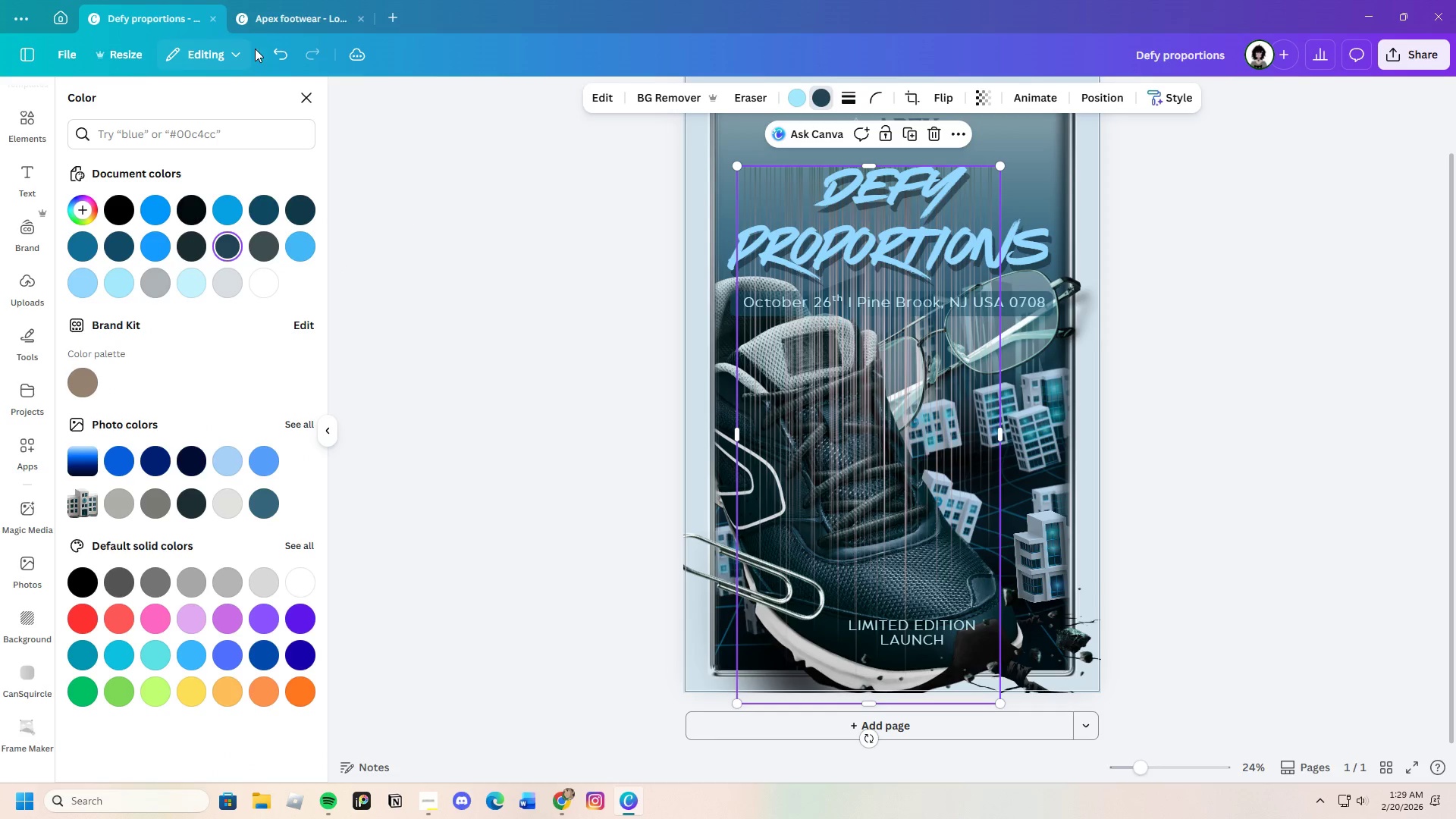 
left_click([279, 54])
 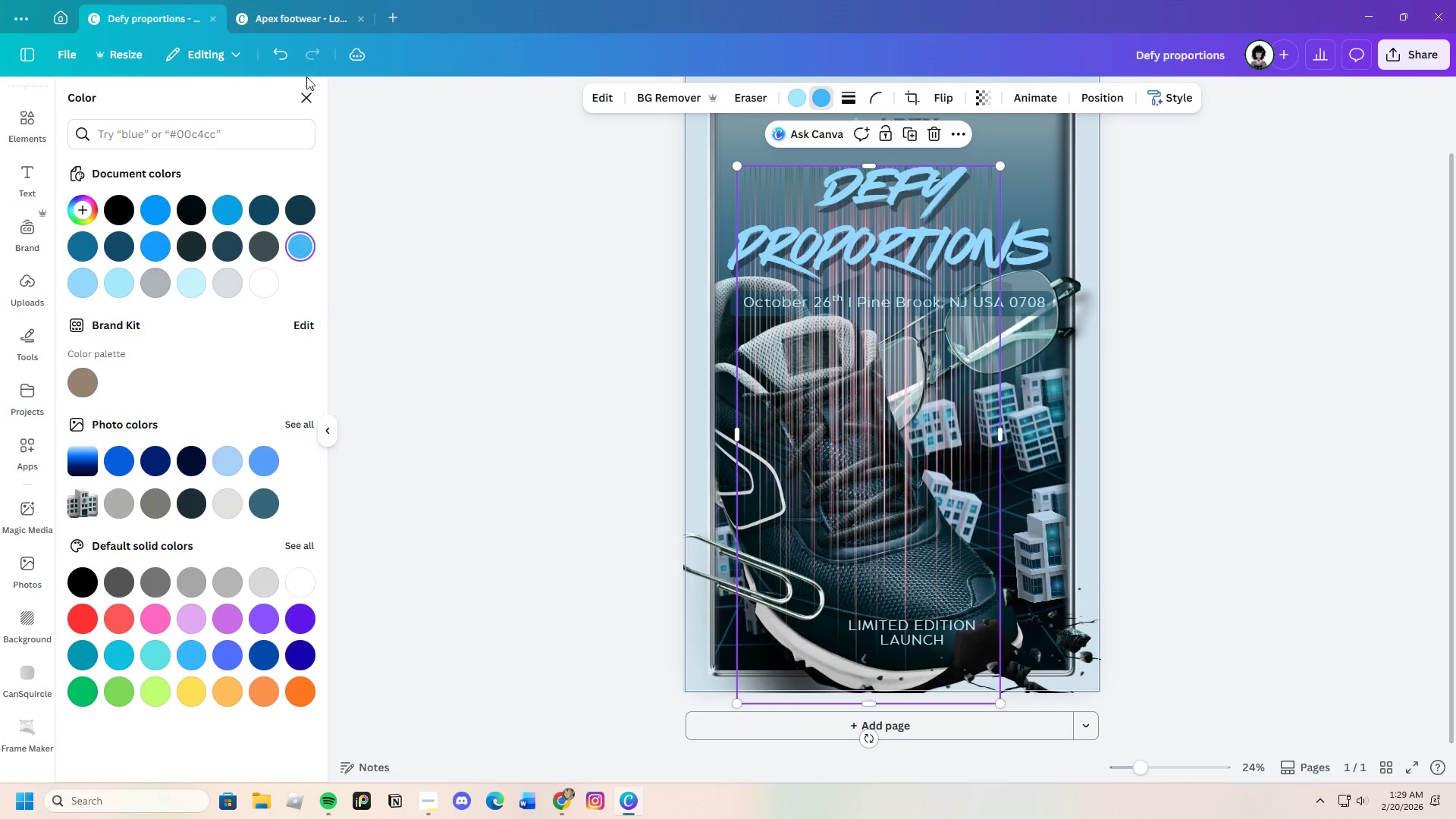 
left_click([282, 52])
 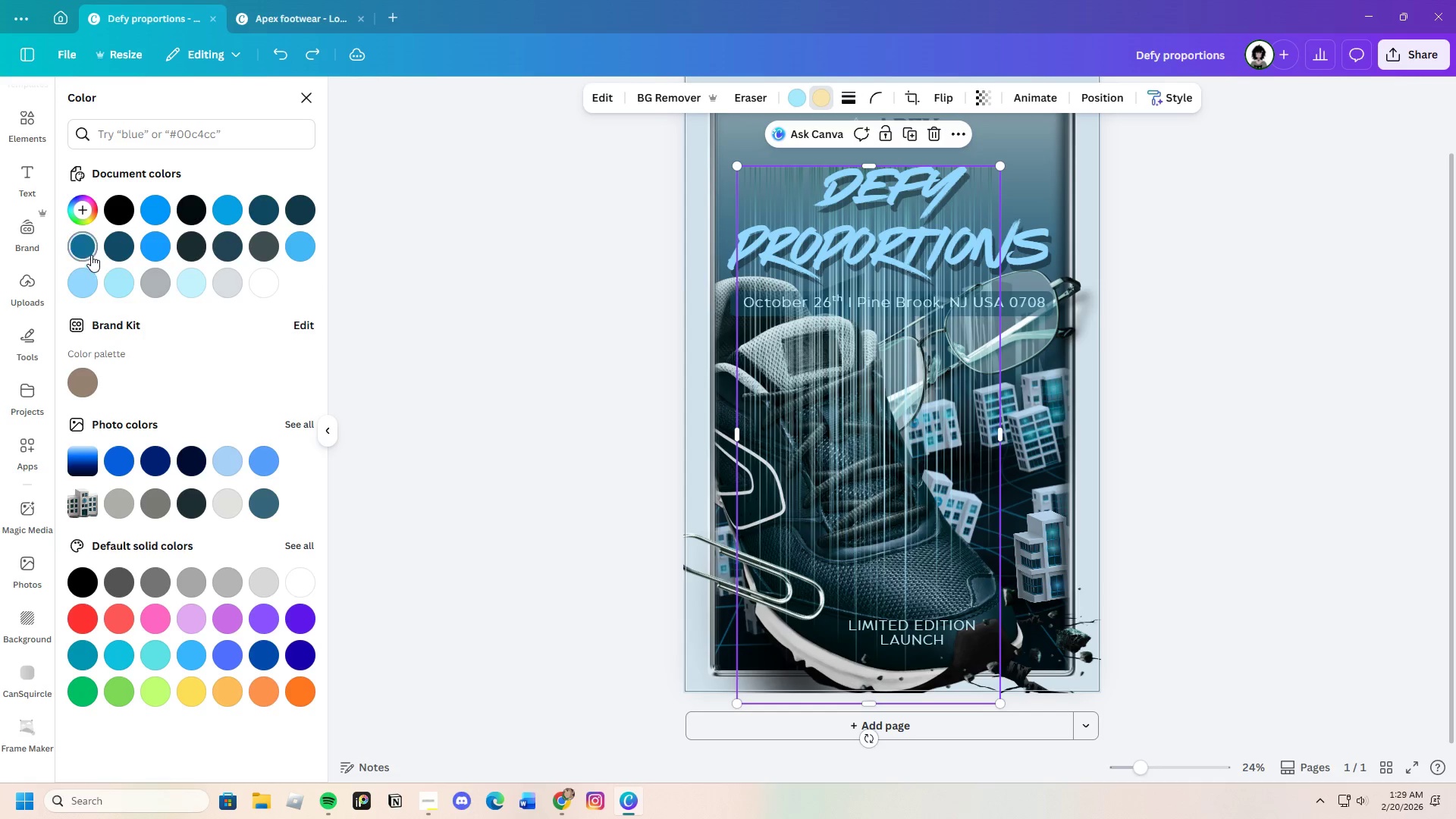 
left_click([88, 254])
 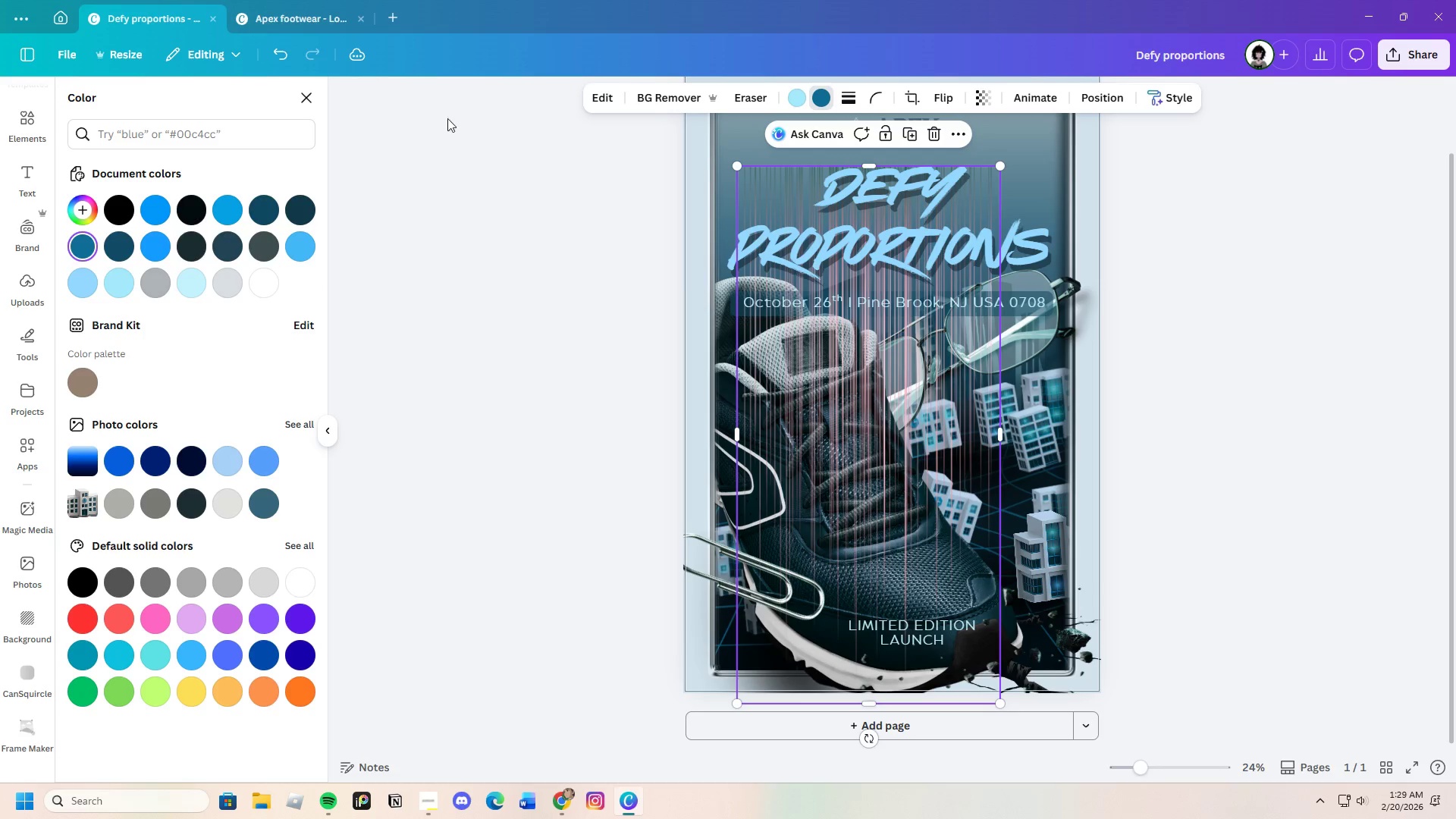 
left_click([281, 52])
 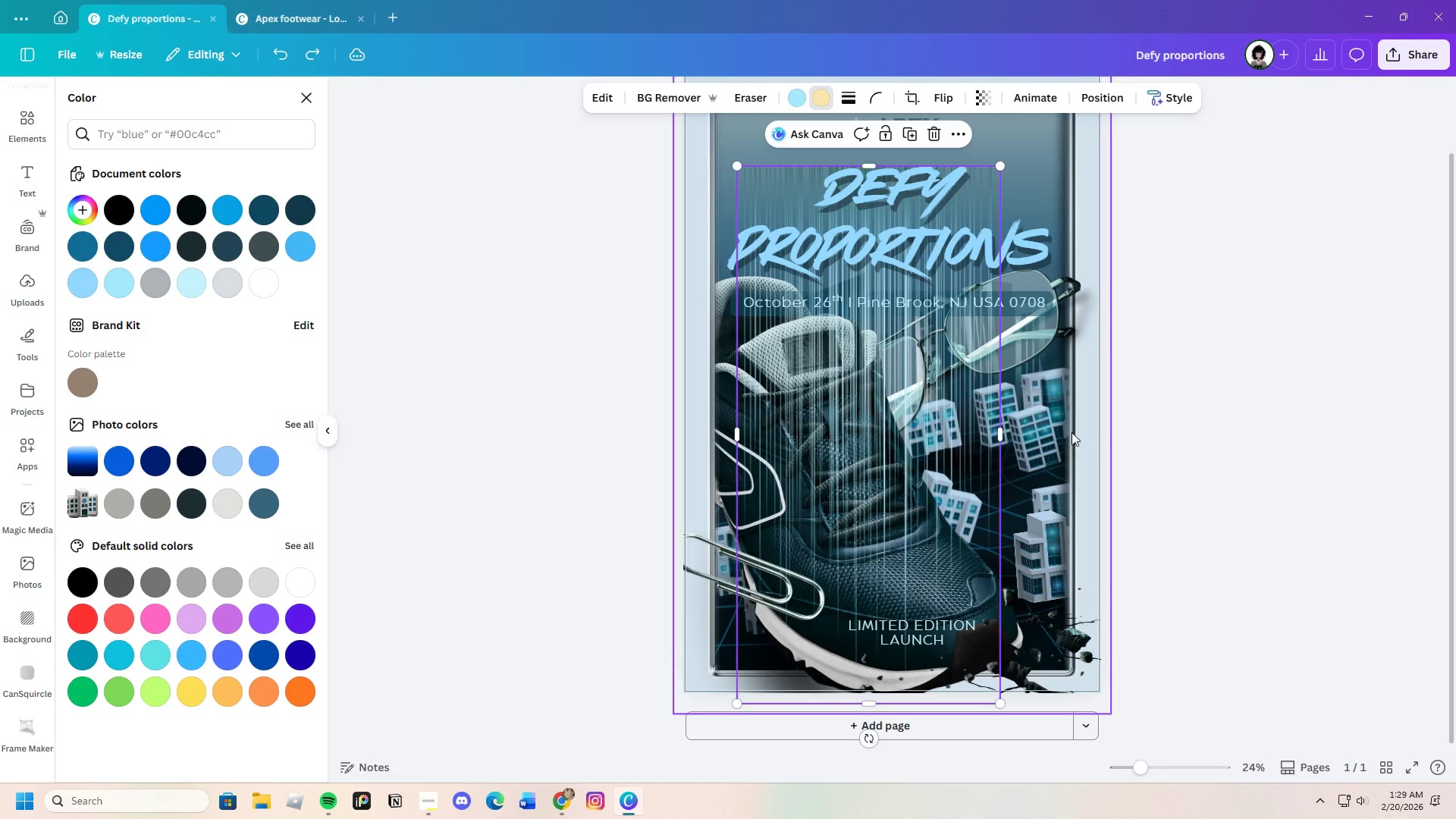 
left_click_drag(start_coordinate=[977, 453], to_coordinate=[974, 355])
 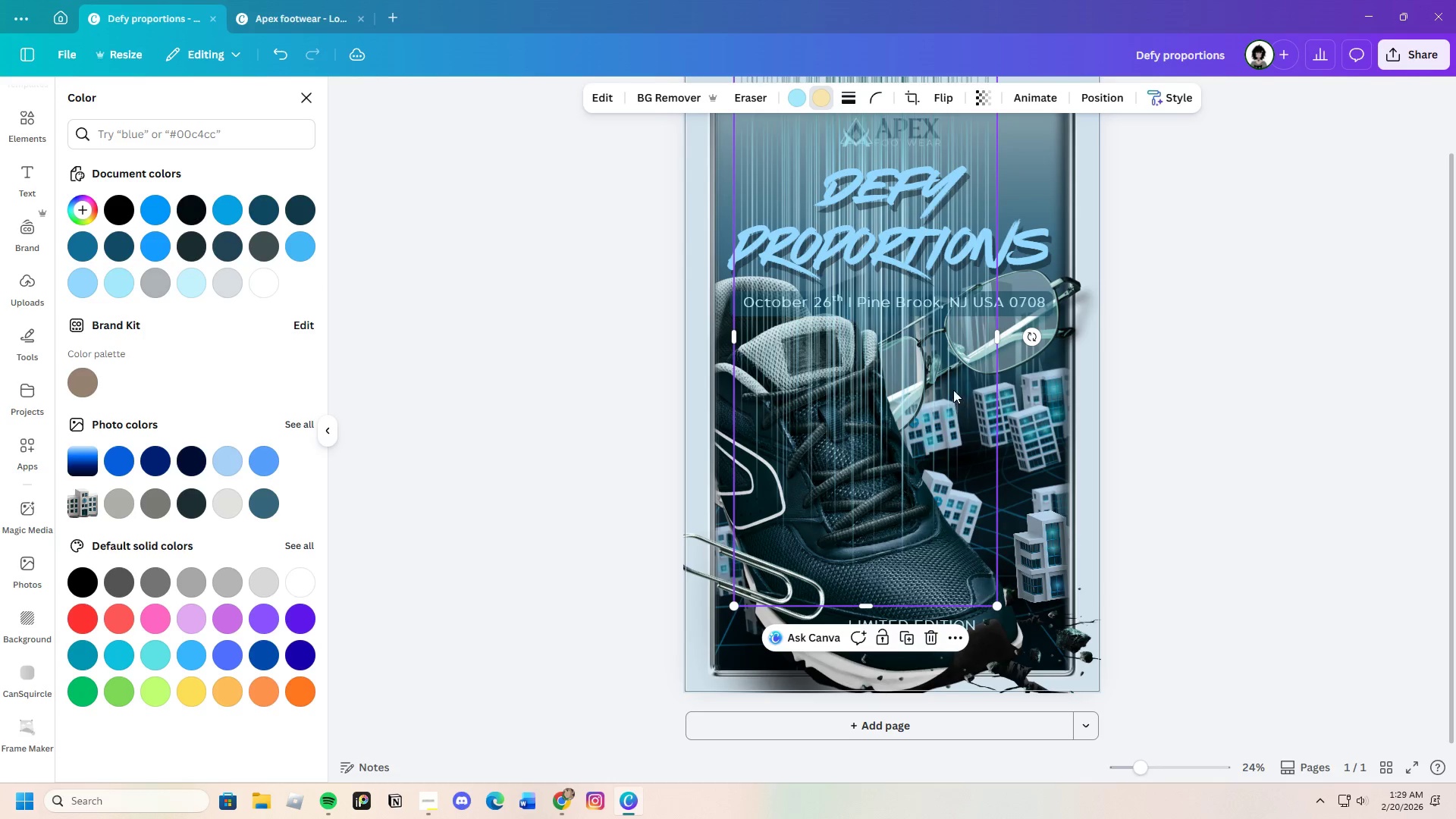 
scroll: coordinate [981, 447], scroll_direction: up, amount: 2.0
 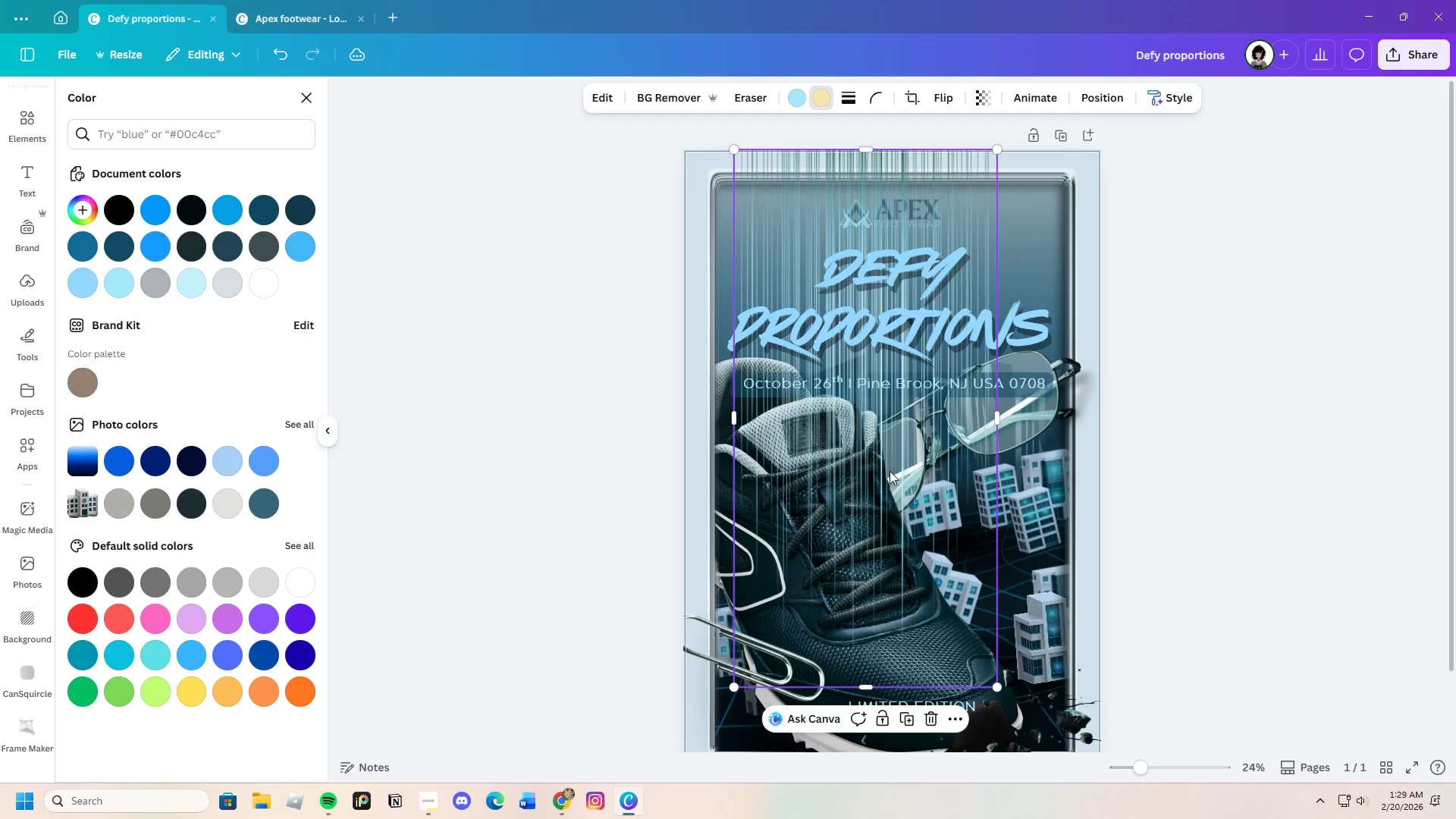 
left_click_drag(start_coordinate=[890, 471], to_coordinate=[902, 500])
 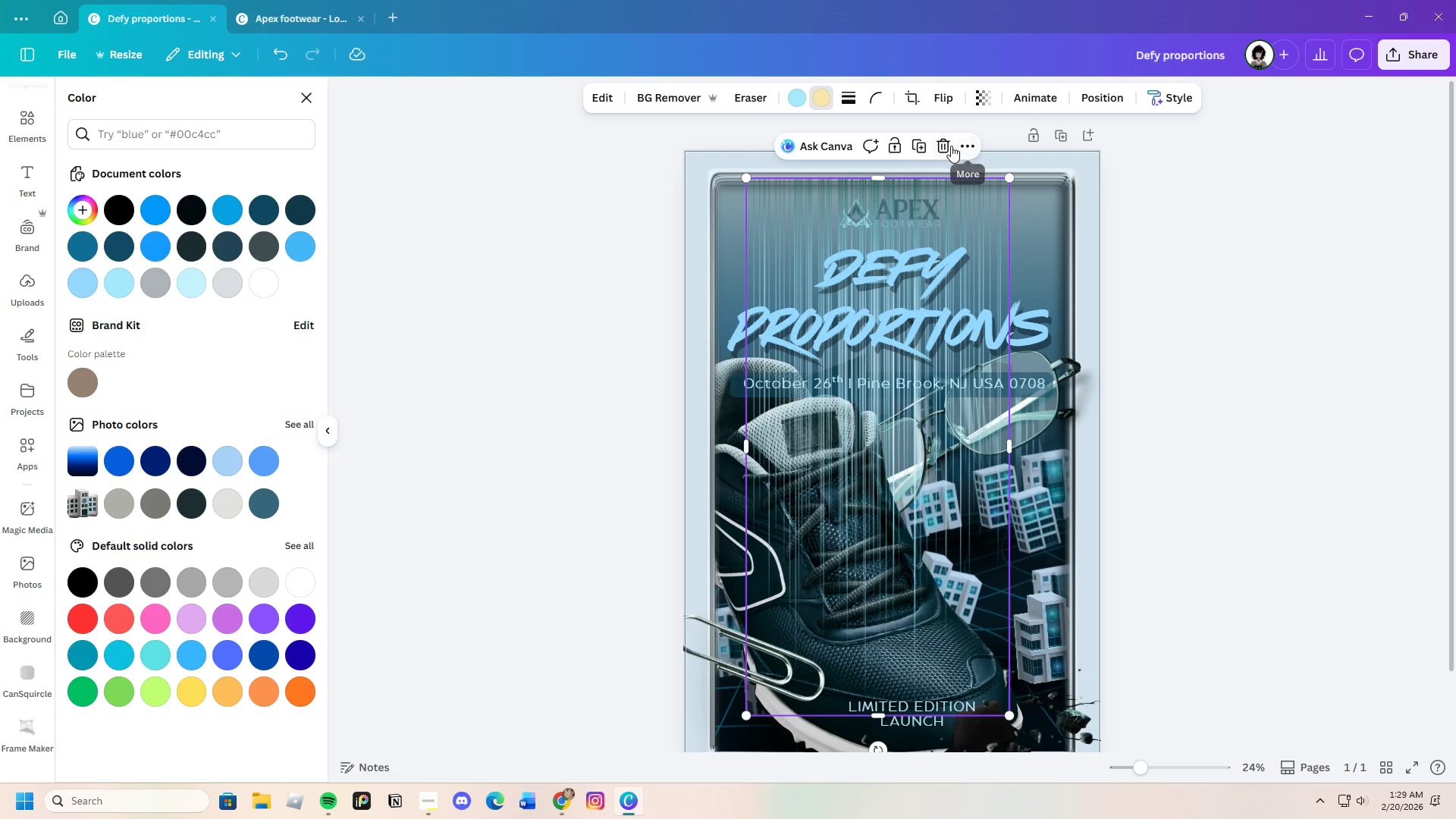 
left_click([946, 145])
 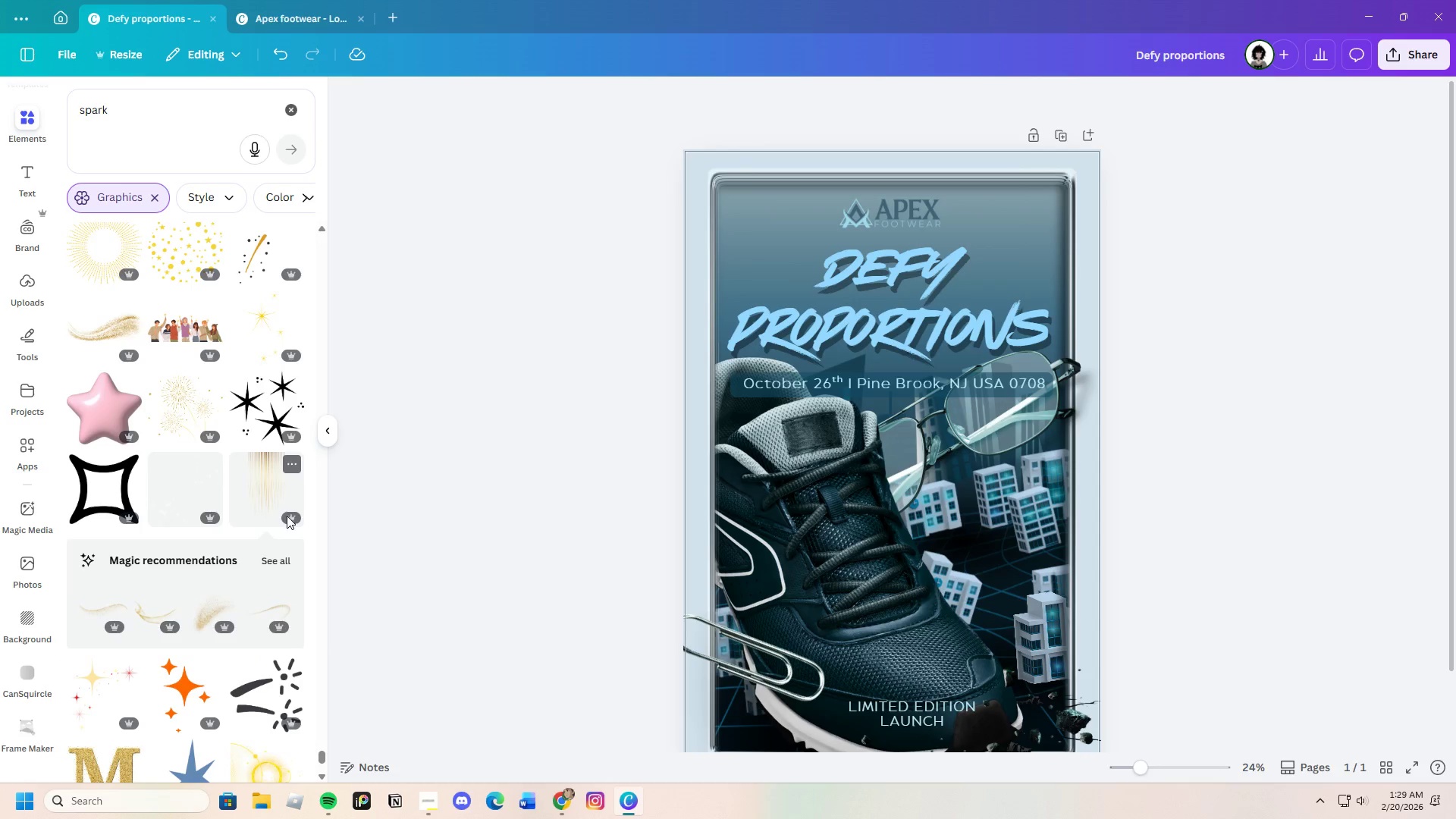 
left_click([272, 560])
 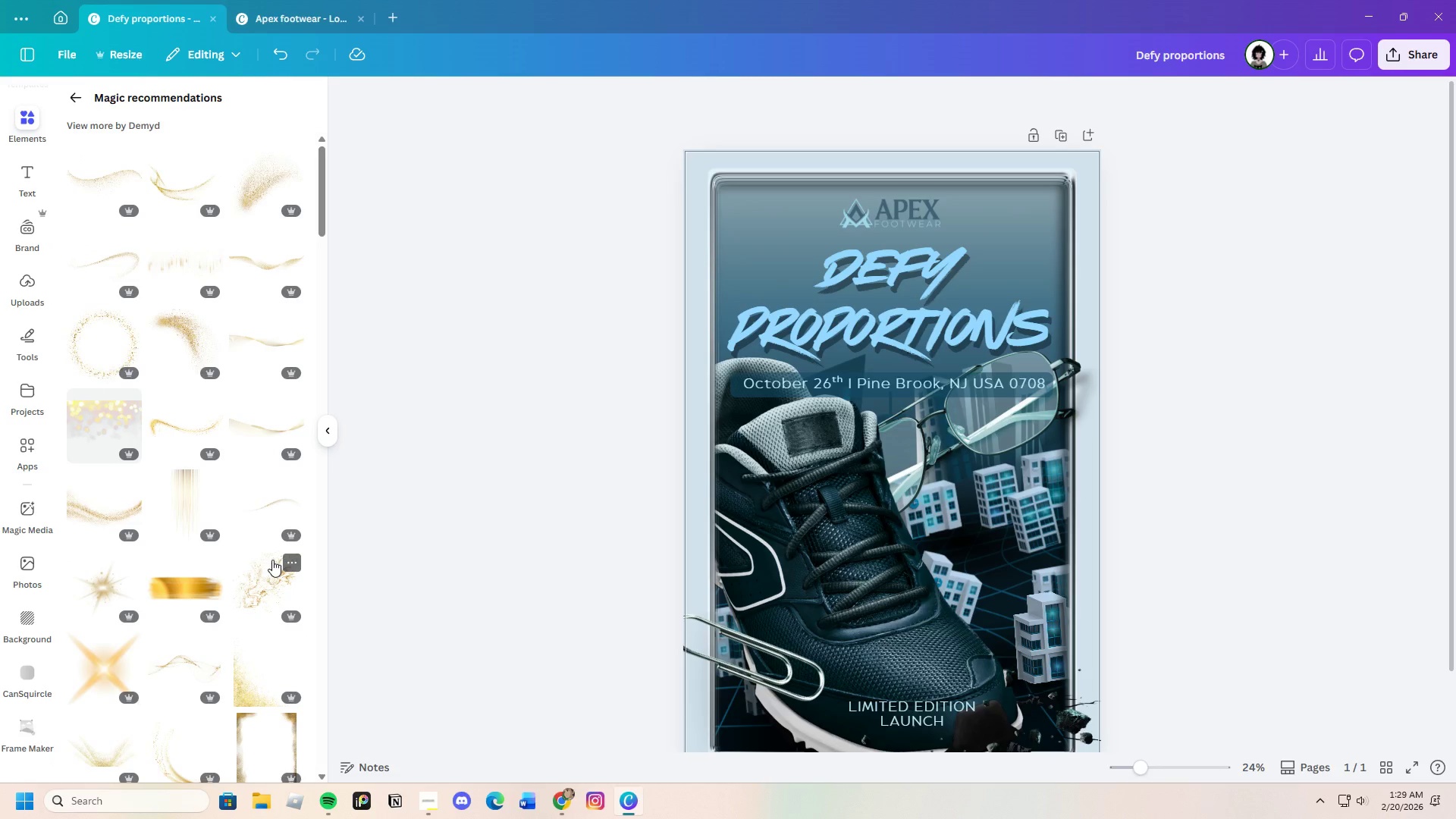 
scroll: coordinate [245, 601], scroll_direction: down, amount: 3.0
 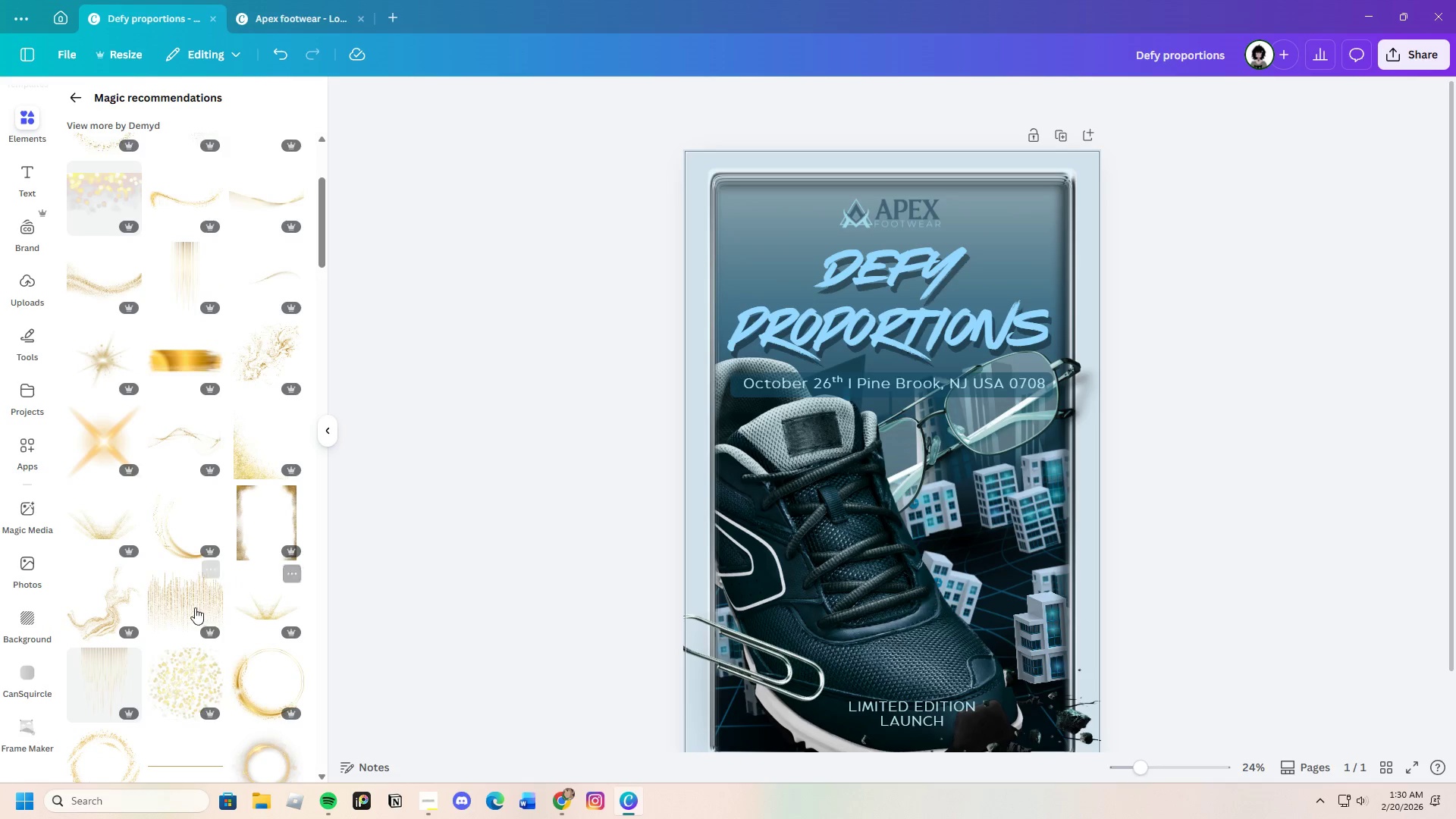 
left_click([187, 607])
 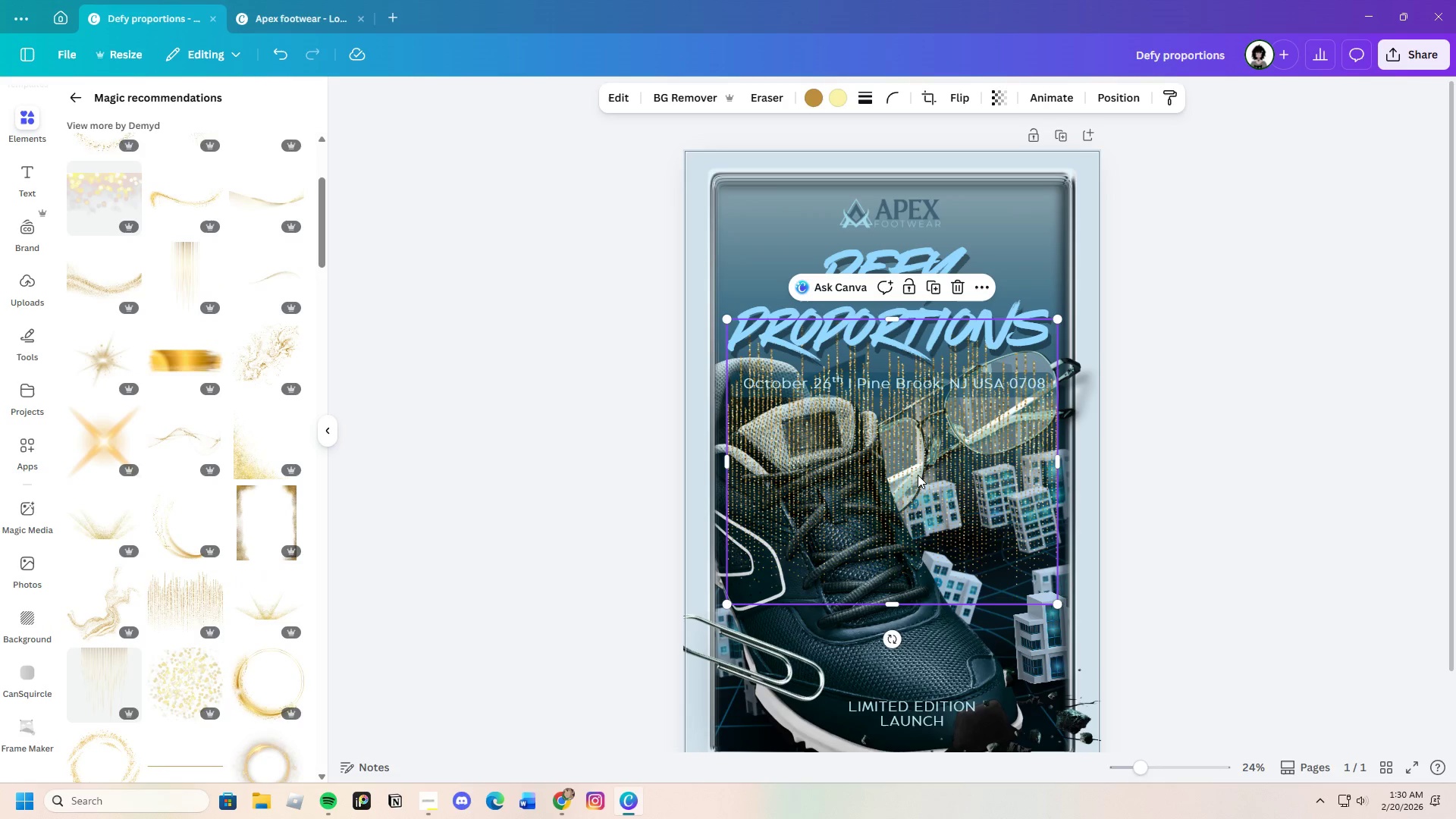 
left_click_drag(start_coordinate=[924, 475], to_coordinate=[903, 371])
 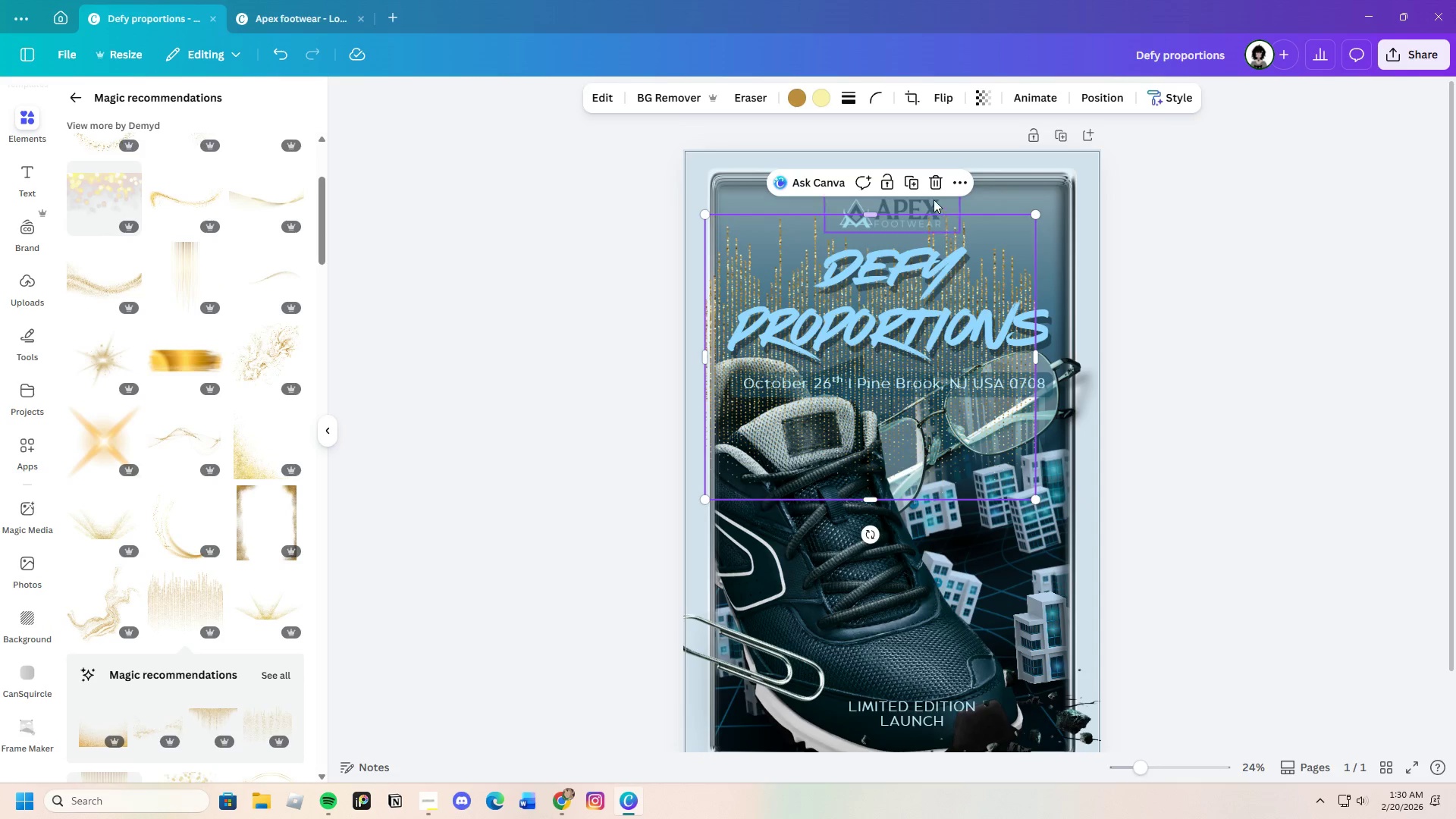 
left_click([937, 180])
 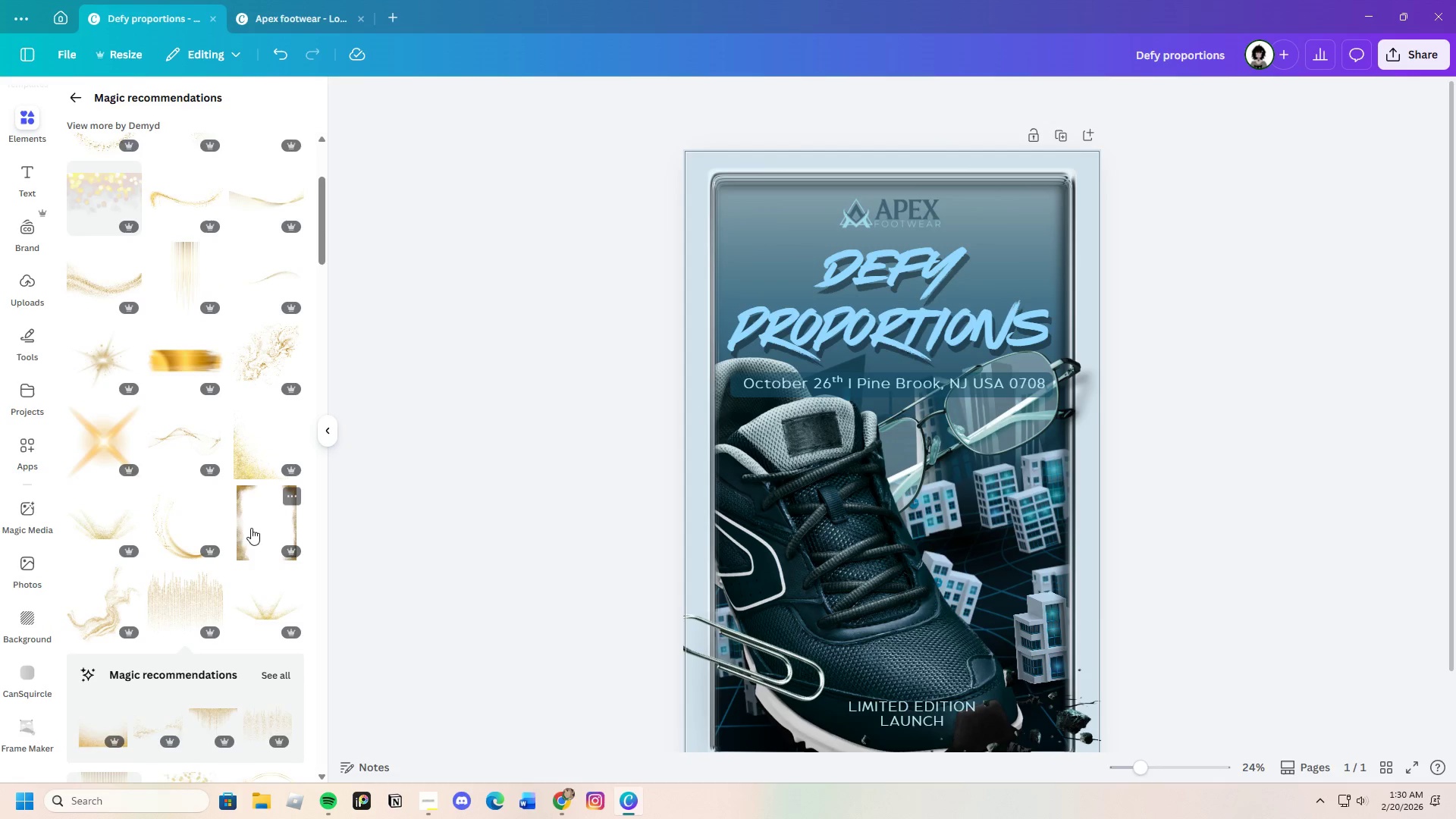 
scroll: coordinate [238, 529], scroll_direction: down, amount: 7.0
 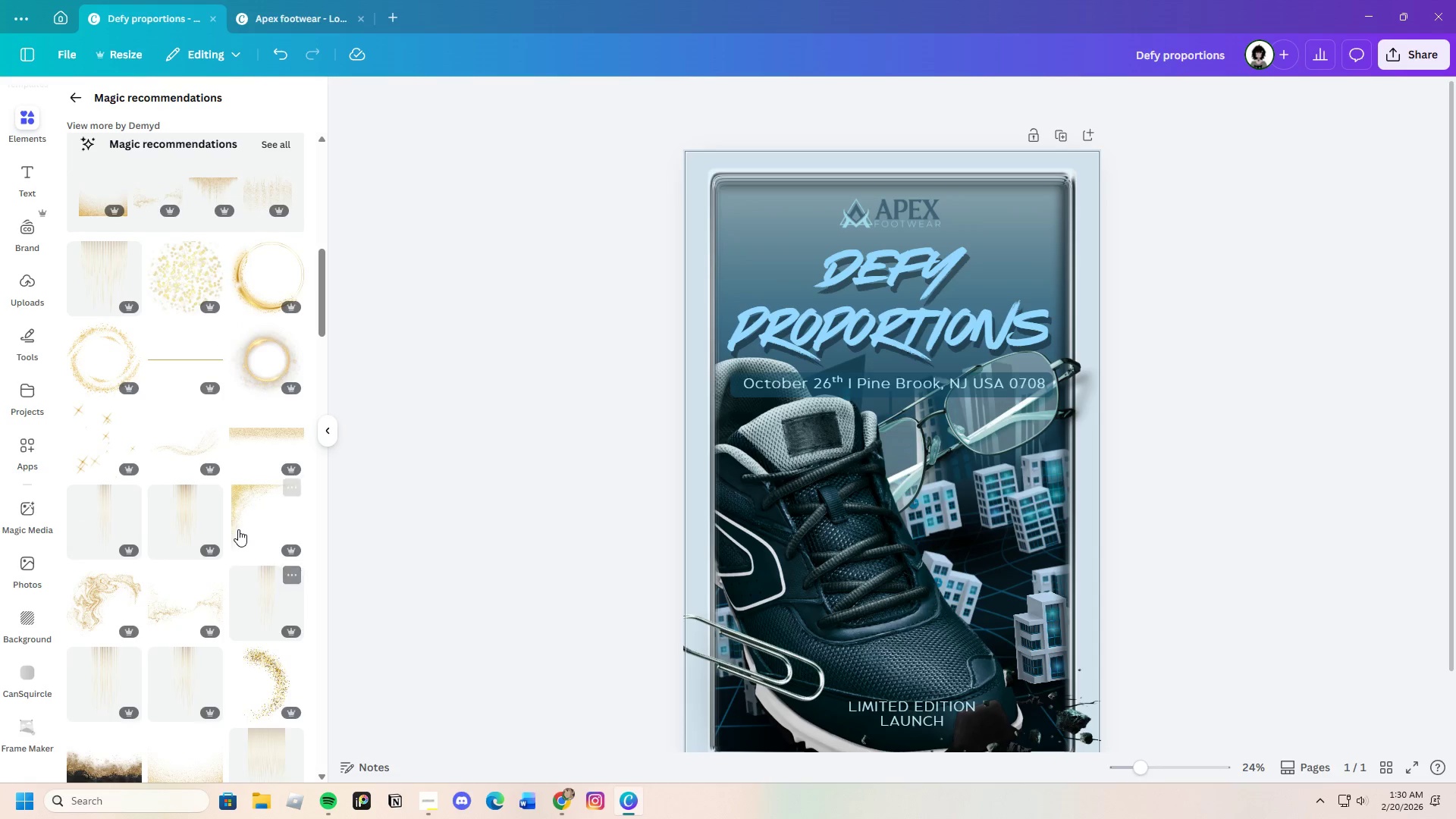 
mouse_move([221, 533])
 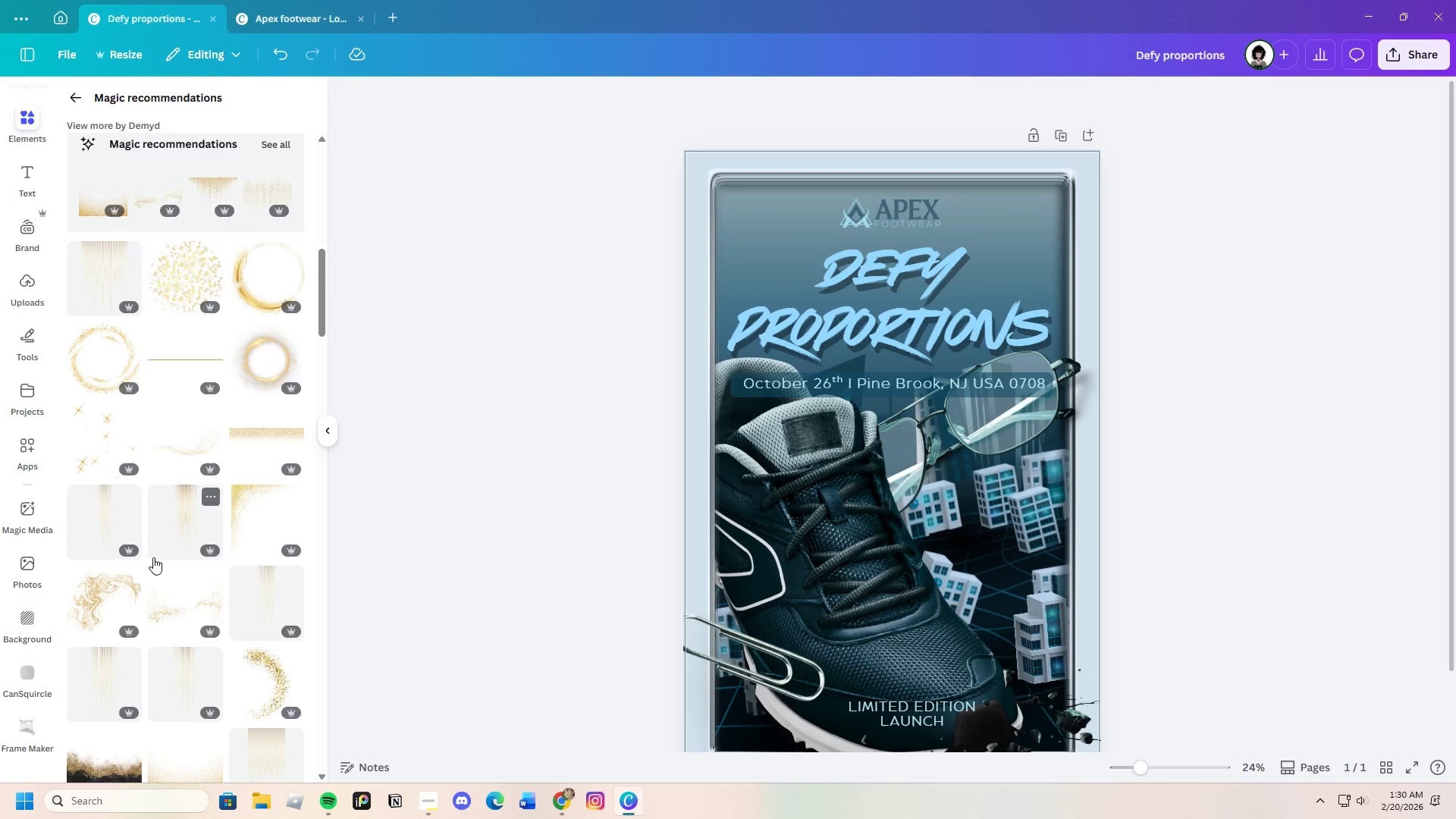 
scroll: coordinate [683, 585], scroll_direction: down, amount: 7.0
 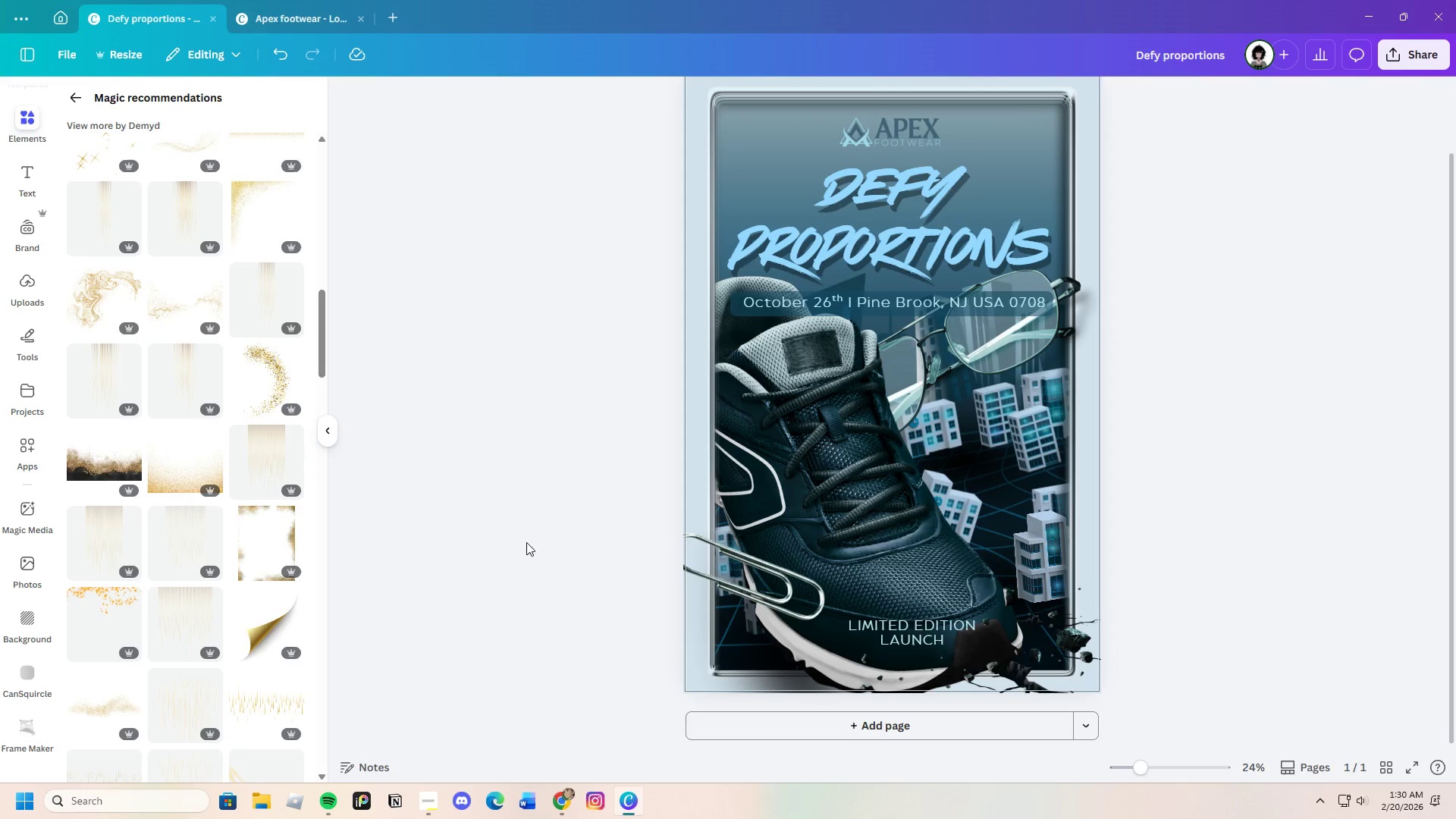 
scroll: coordinate [422, 512], scroll_direction: up, amount: 2.0
 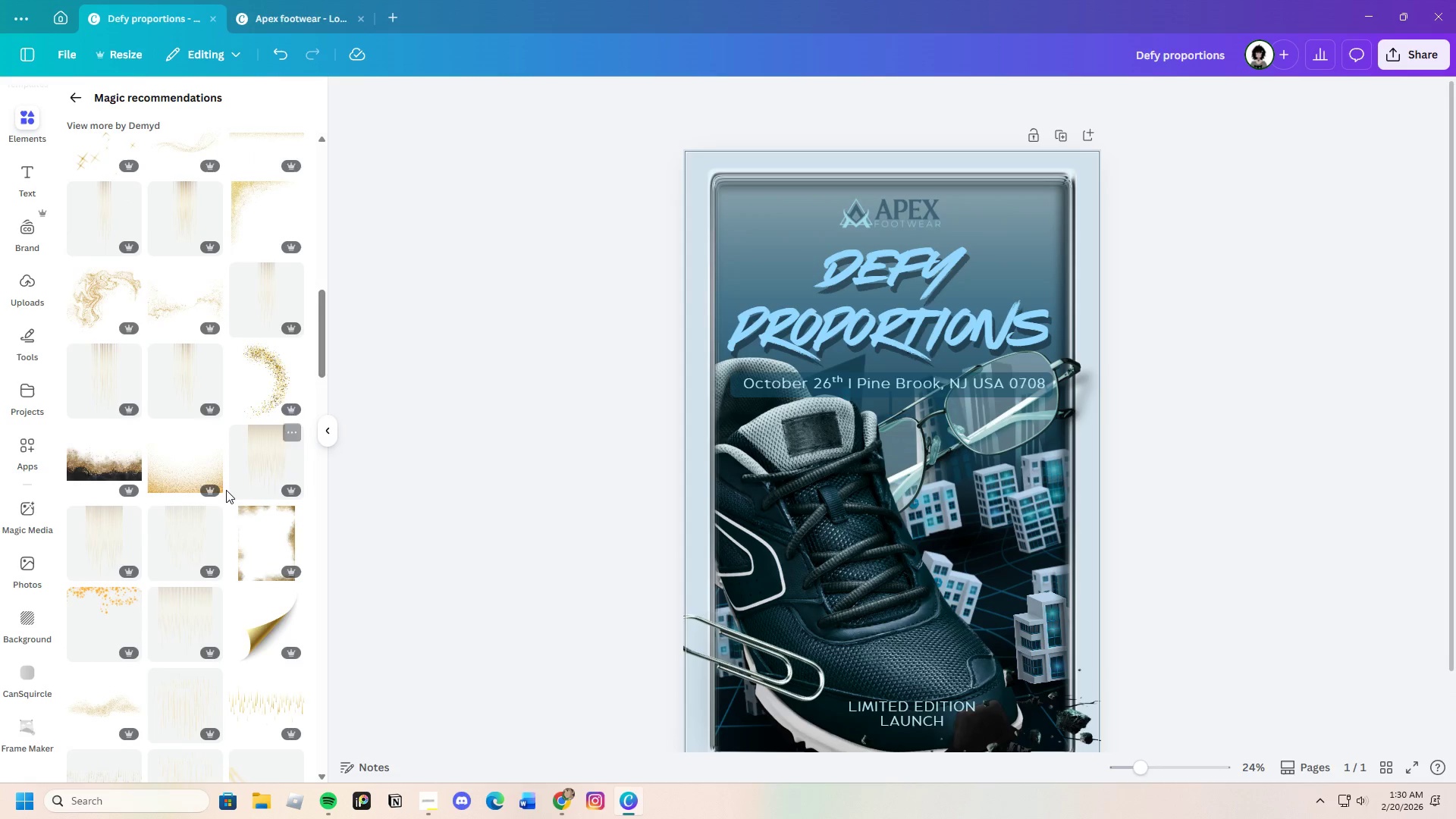 
scroll: coordinate [226, 490], scroll_direction: down, amount: 3.0
 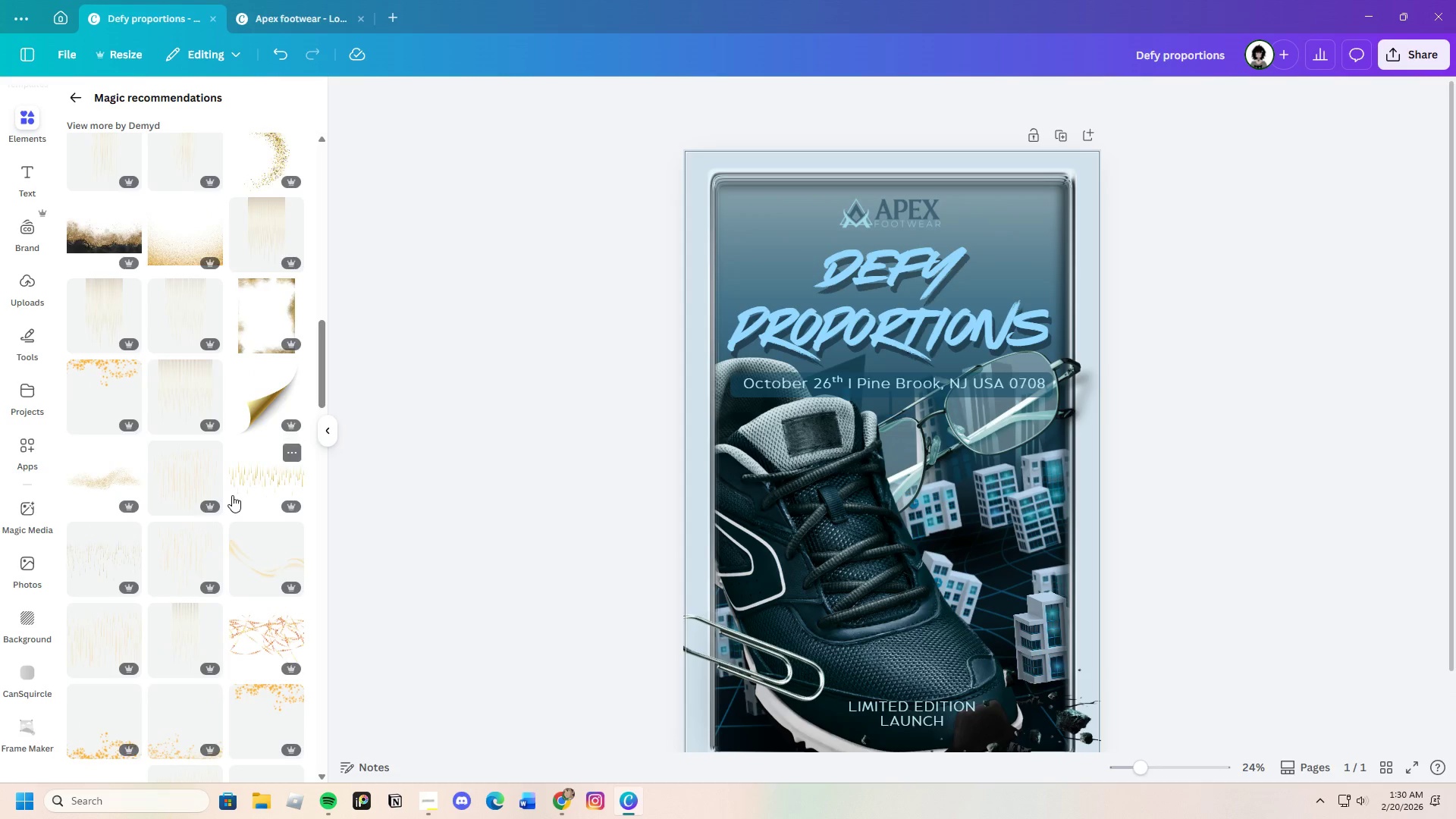 
mouse_move([204, 516])
 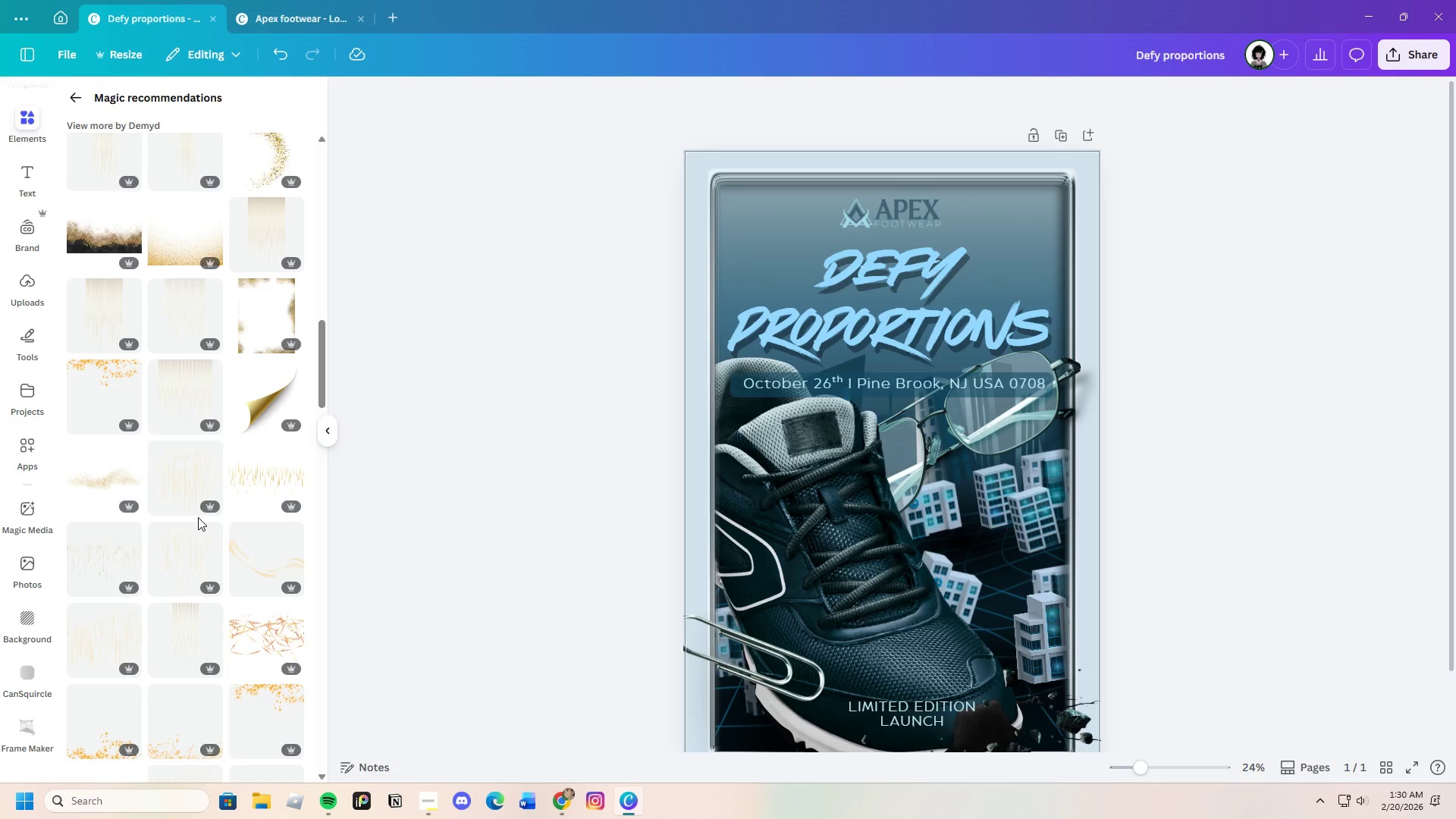 
scroll: coordinate [213, 520], scroll_direction: down, amount: 15.0
 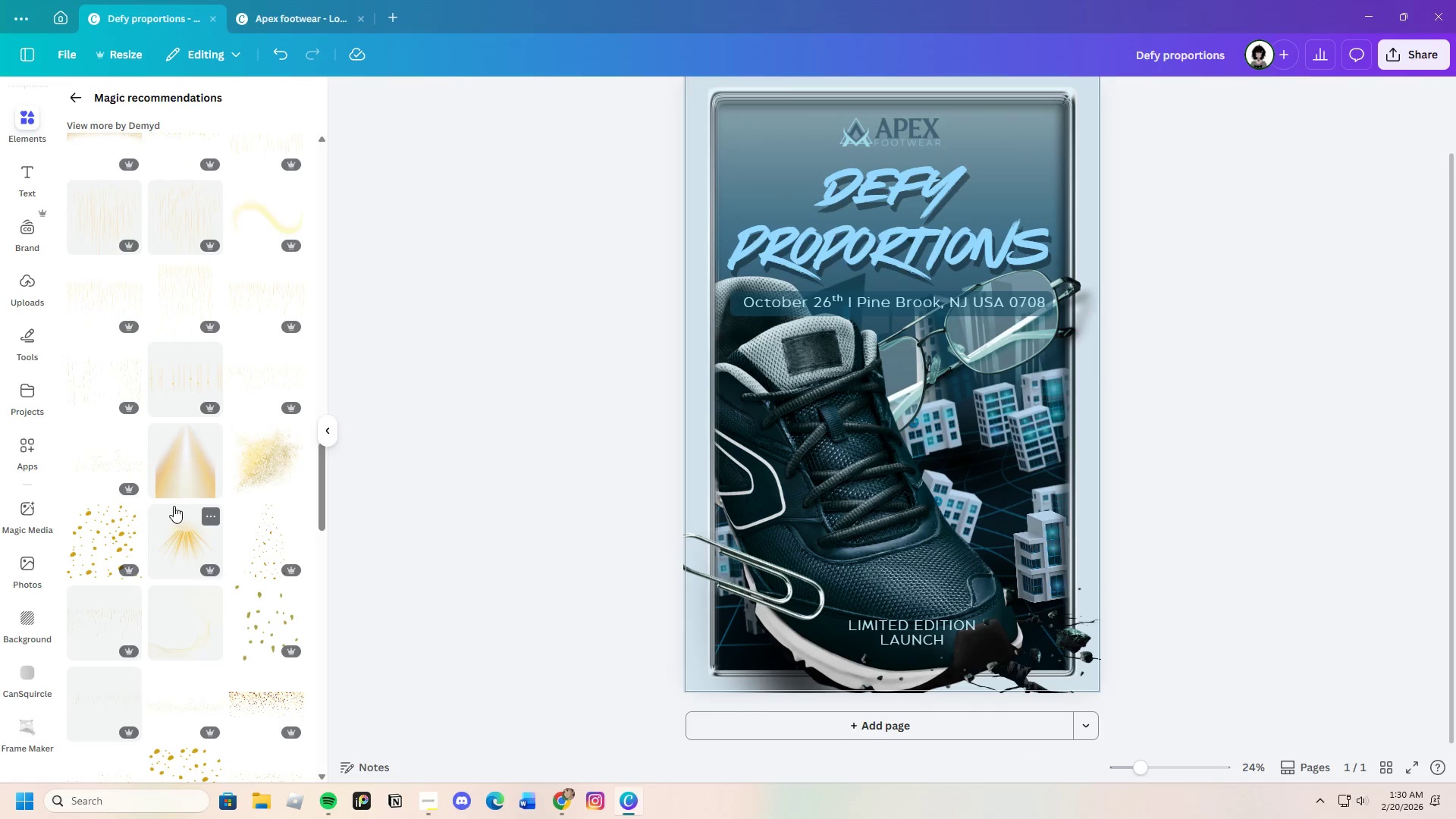 
scroll: coordinate [215, 500], scroll_direction: down, amount: 15.0
 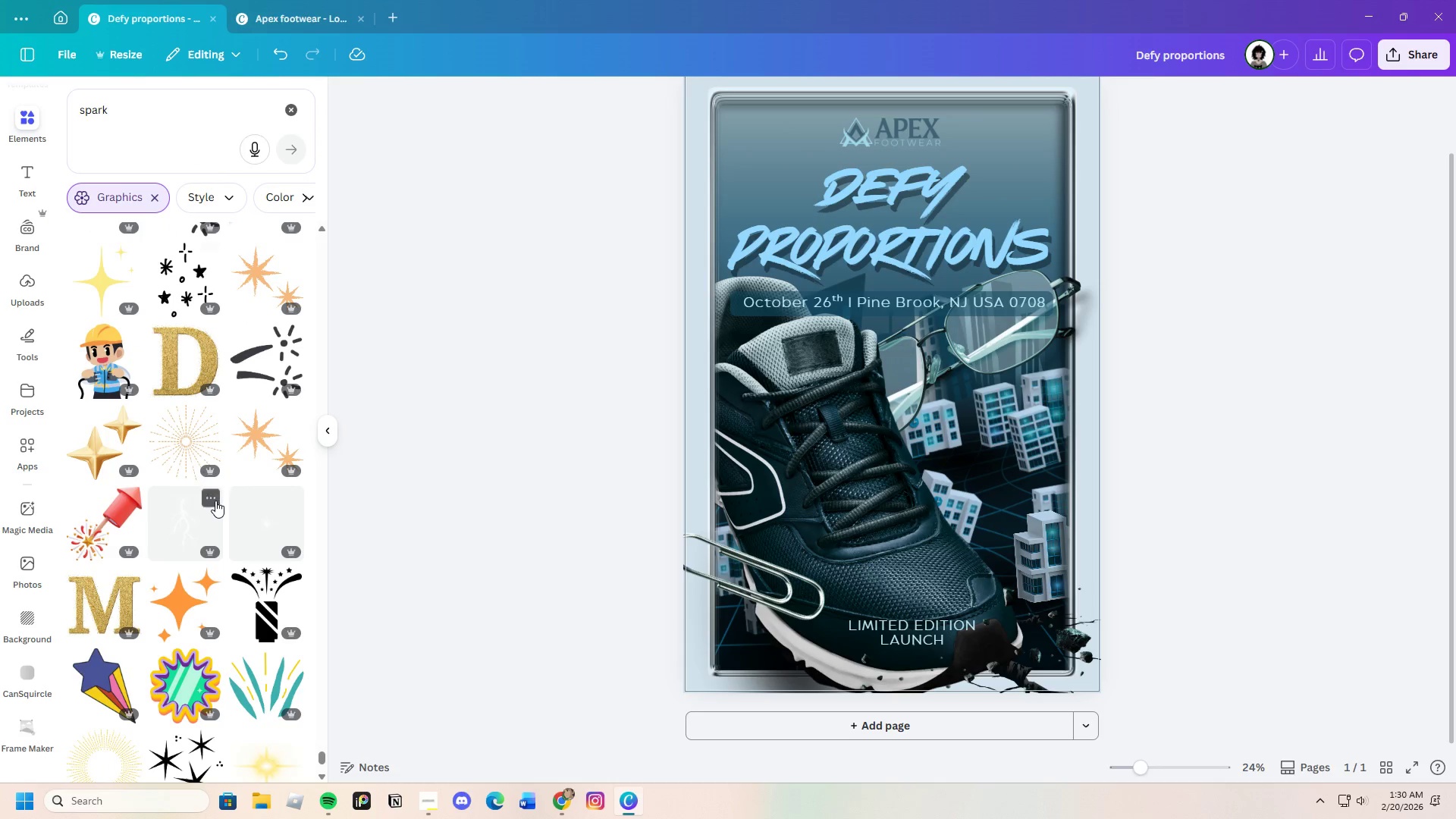 
scroll: coordinate [206, 530], scroll_direction: down, amount: 18.0
 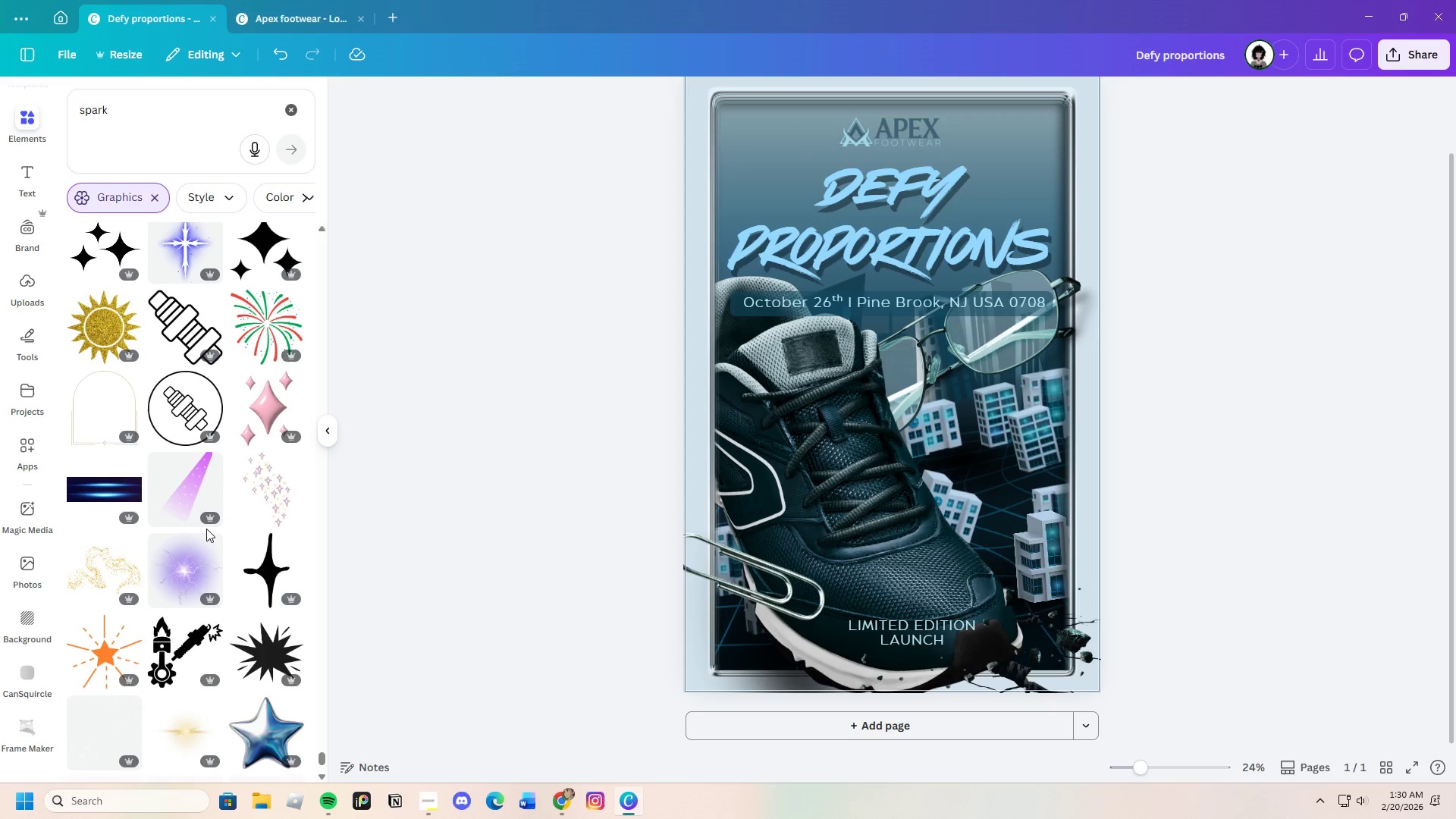 
scroll: coordinate [207, 521], scroll_direction: down, amount: 13.0
 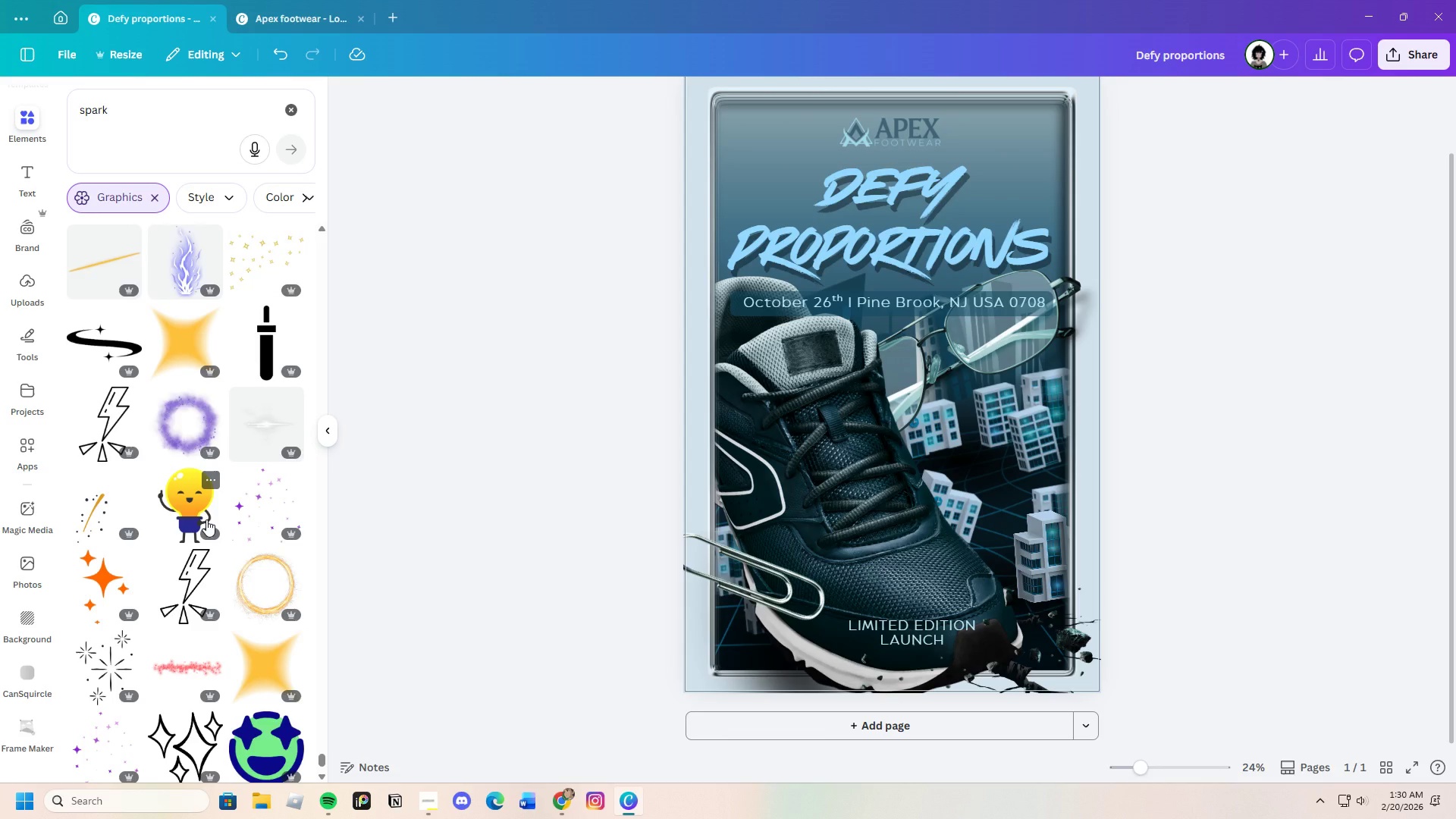 
wait(5.03)
 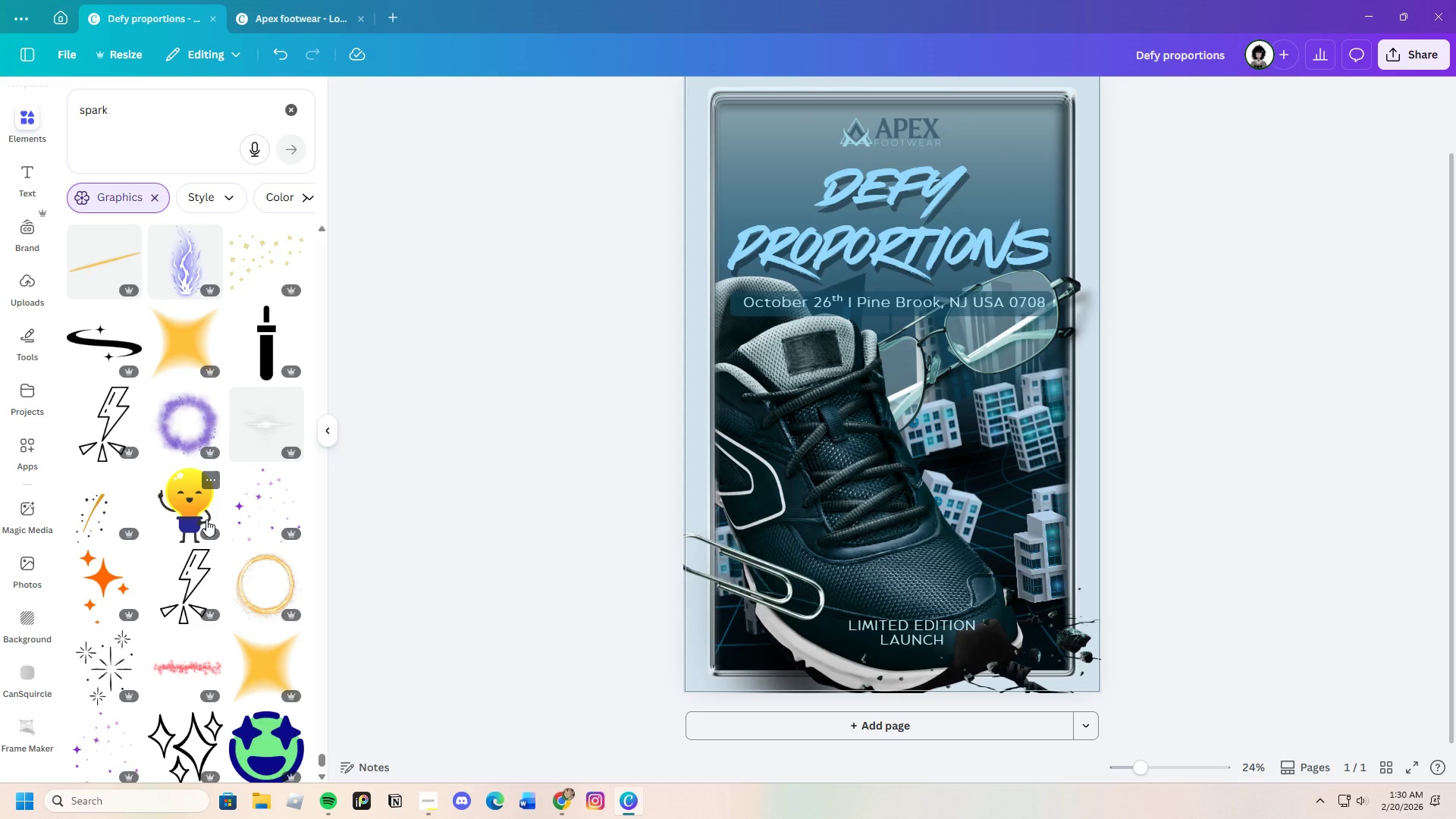 
scroll: coordinate [206, 519], scroll_direction: down, amount: 23.0
 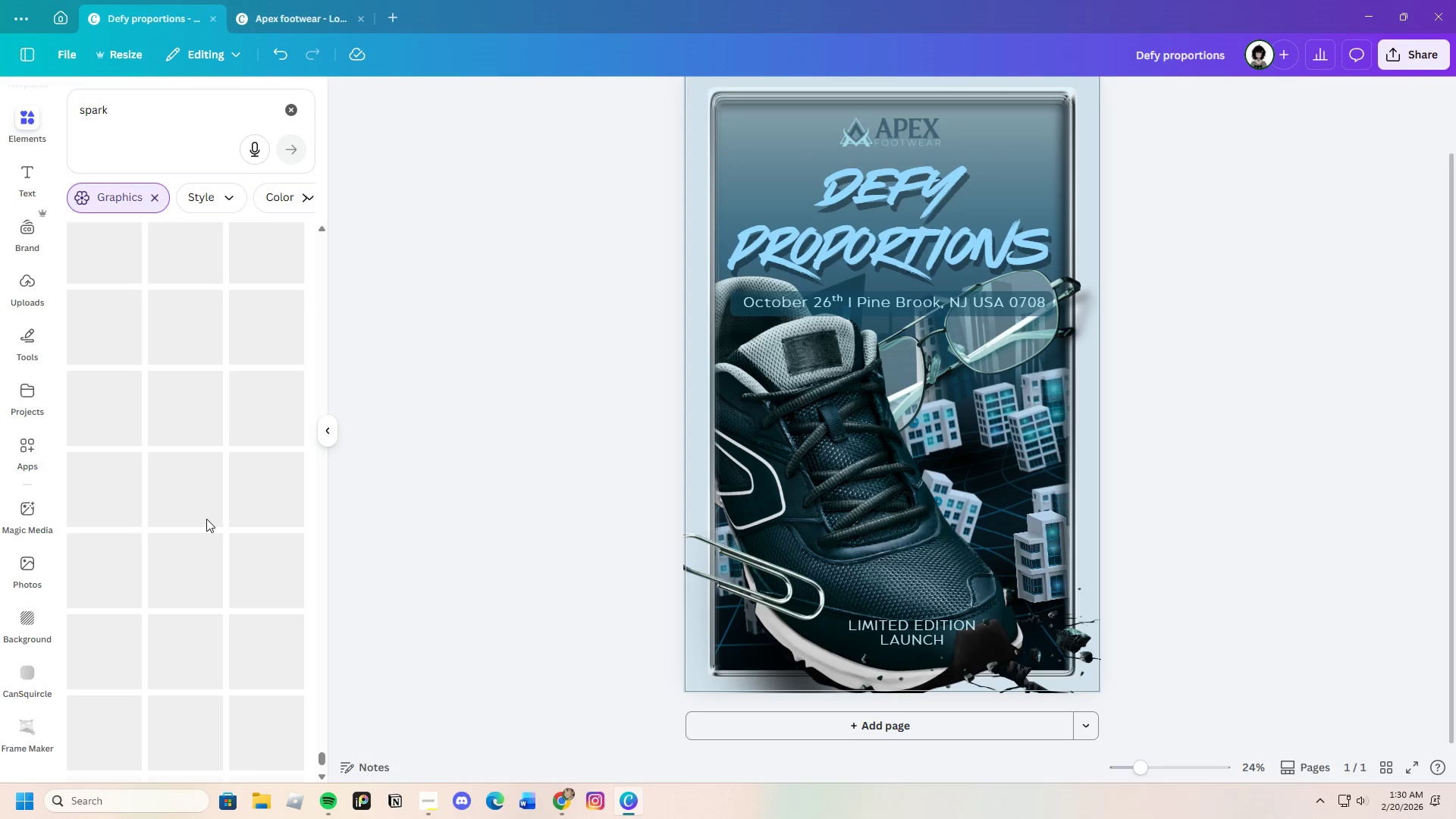 
scroll: coordinate [205, 519], scroll_direction: up, amount: 3.0
 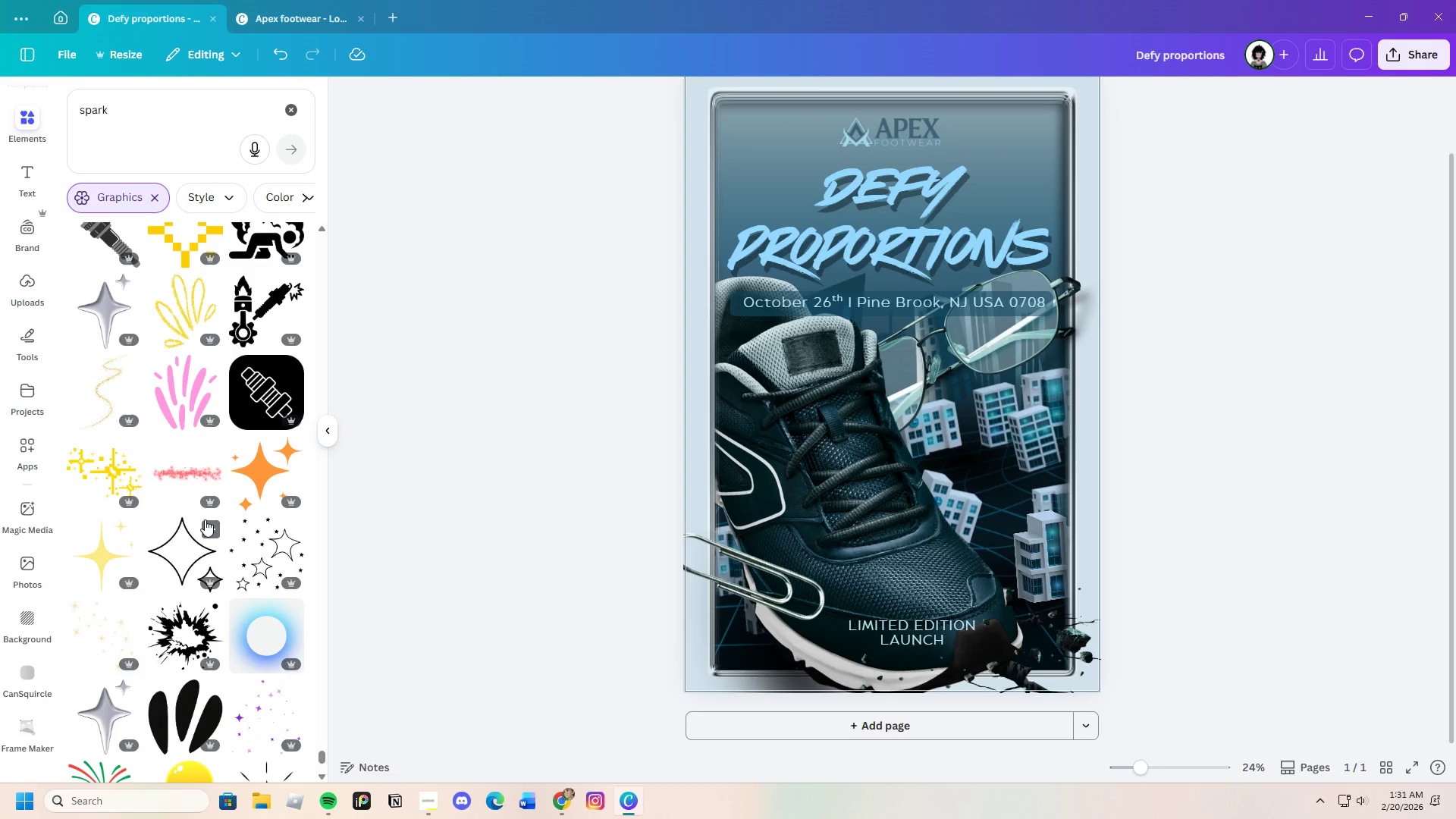 
scroll: coordinate [205, 519], scroll_direction: down, amount: 18.0
 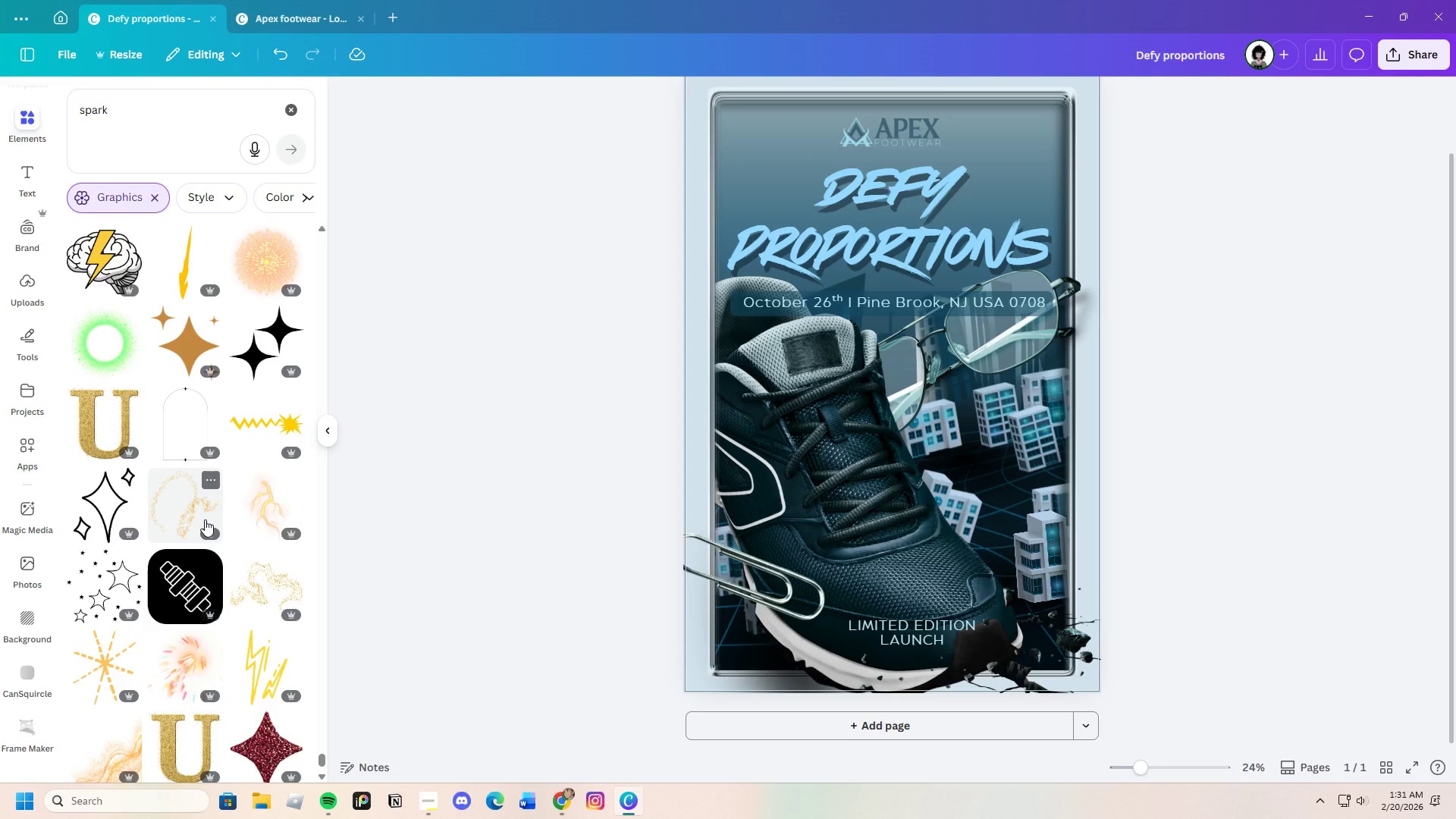 
scroll: coordinate [205, 519], scroll_direction: down, amount: 3.0
 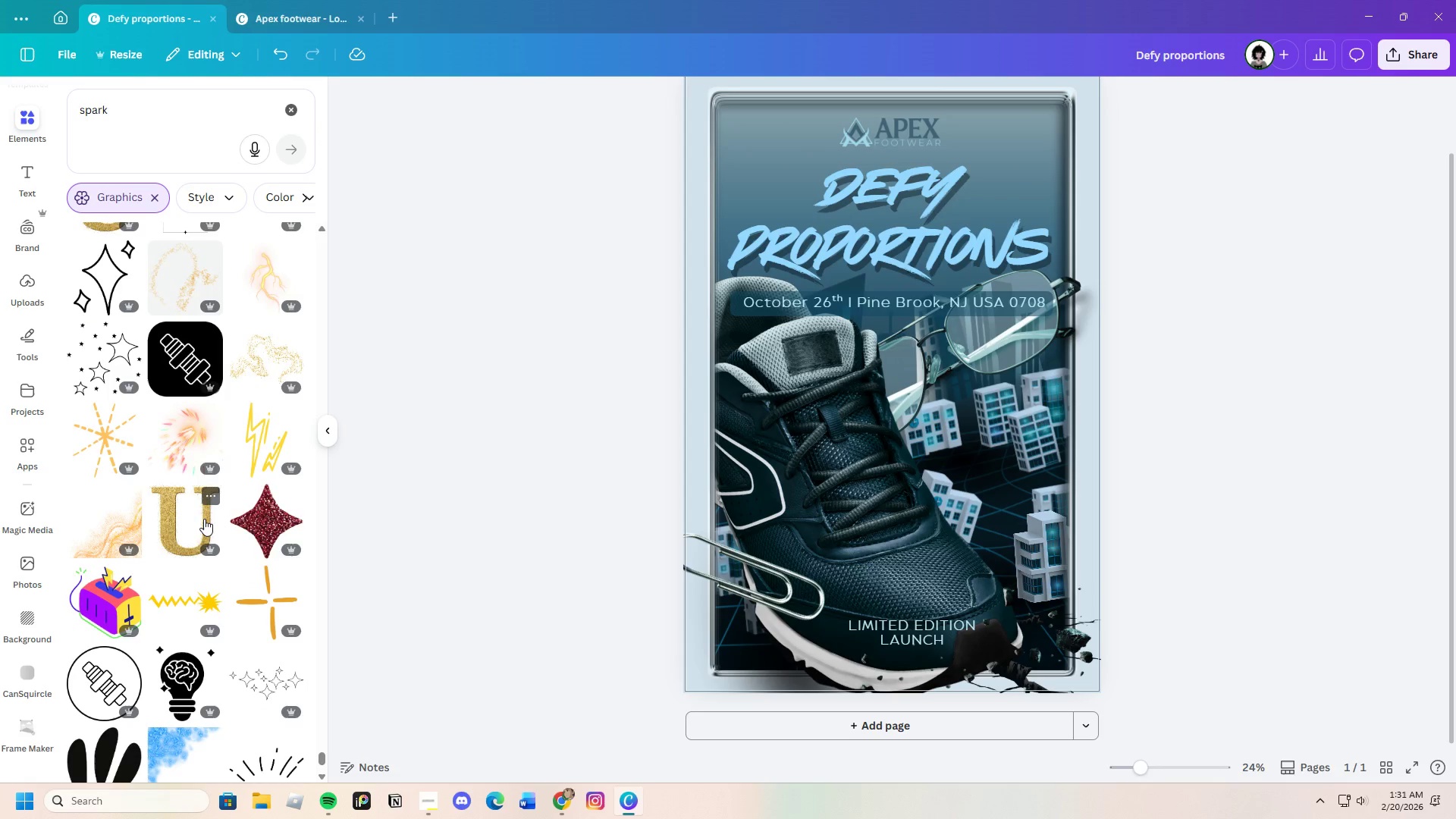 
mouse_move([214, 438])
 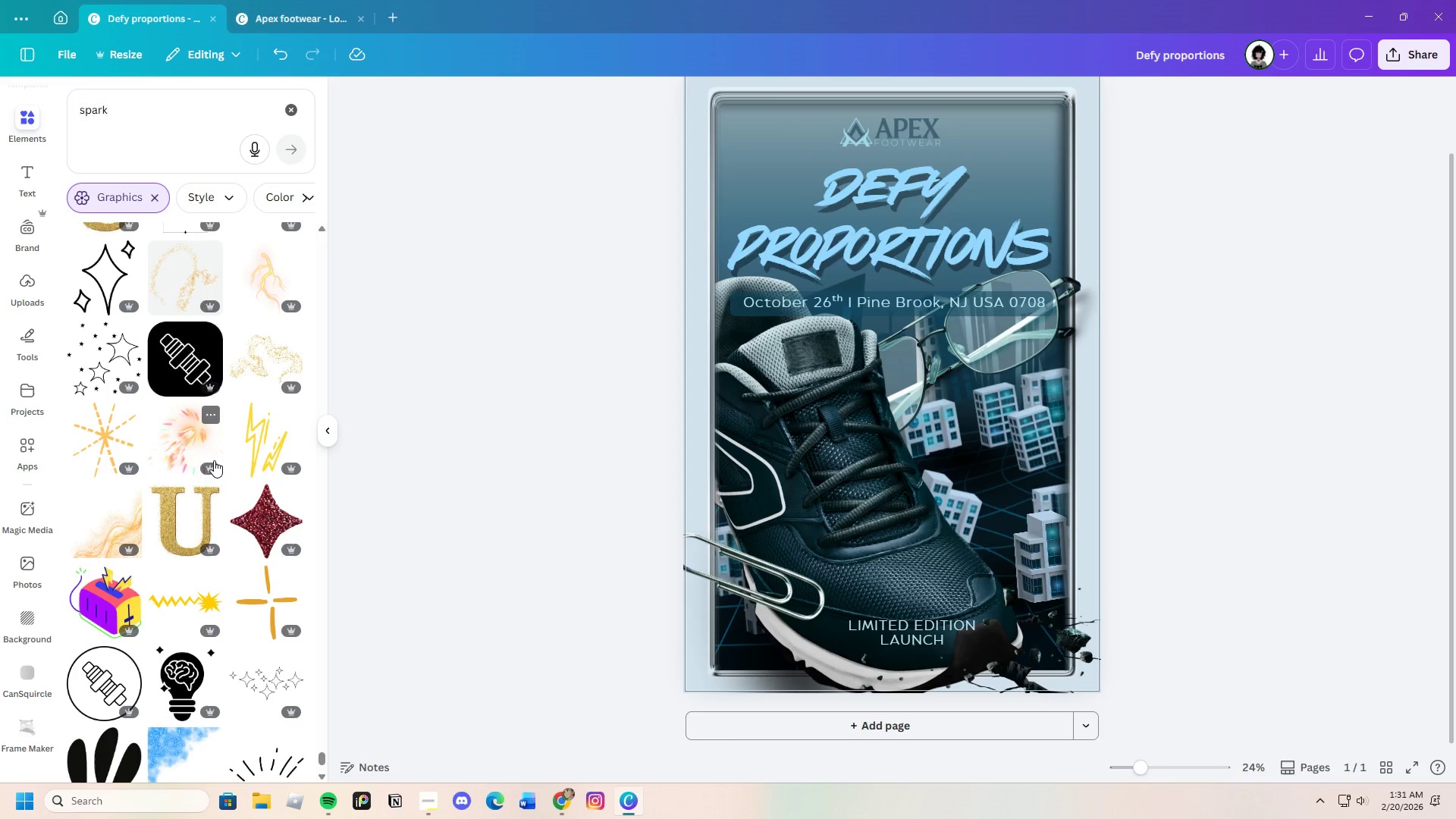 
wait(9.87)
 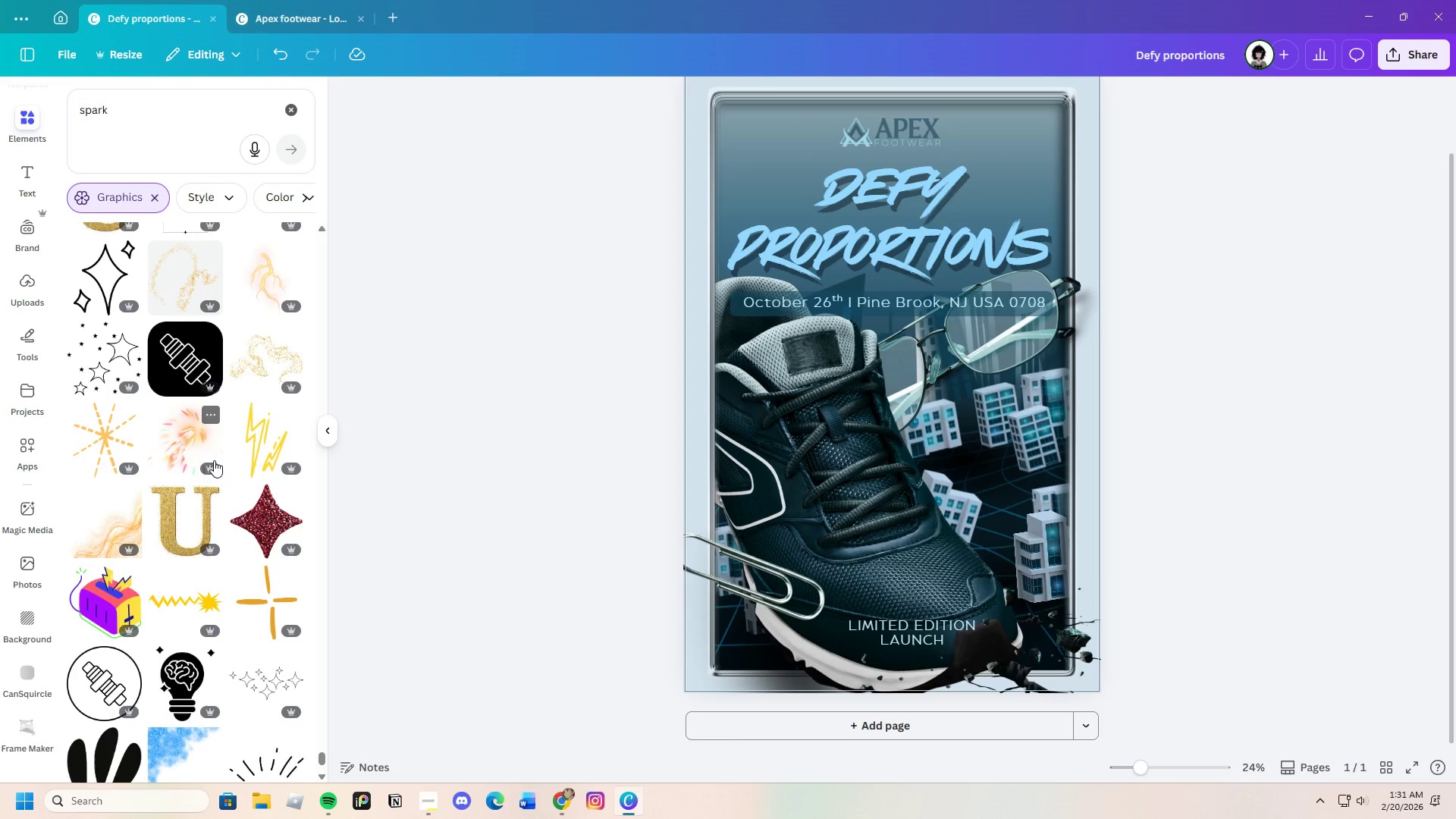 
scroll: coordinate [212, 462], scroll_direction: down, amount: 16.0
 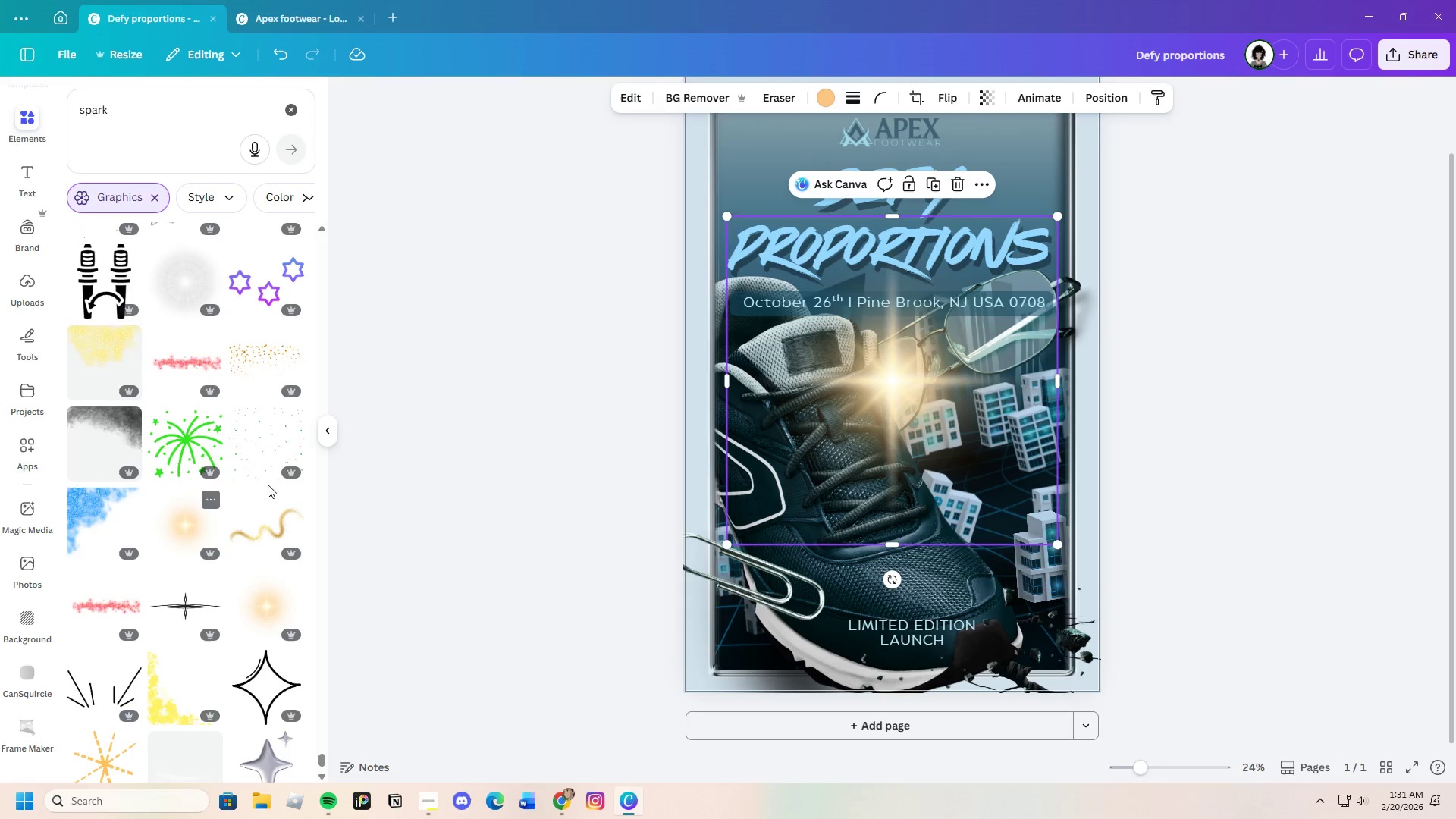 
left_click_drag(start_coordinate=[941, 356], to_coordinate=[871, 547])
 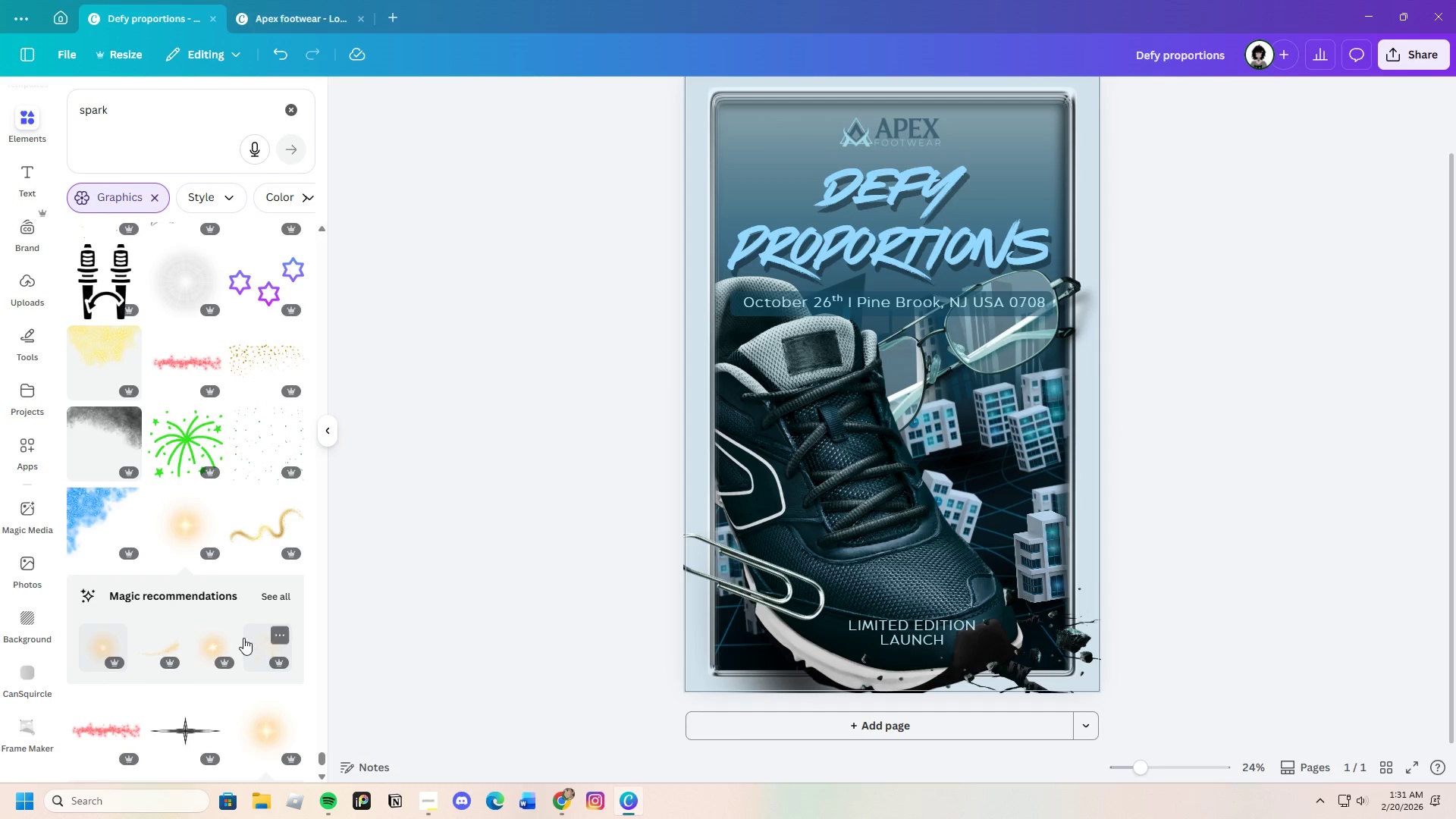 
scroll: coordinate [246, 622], scroll_direction: down, amount: 3.0
 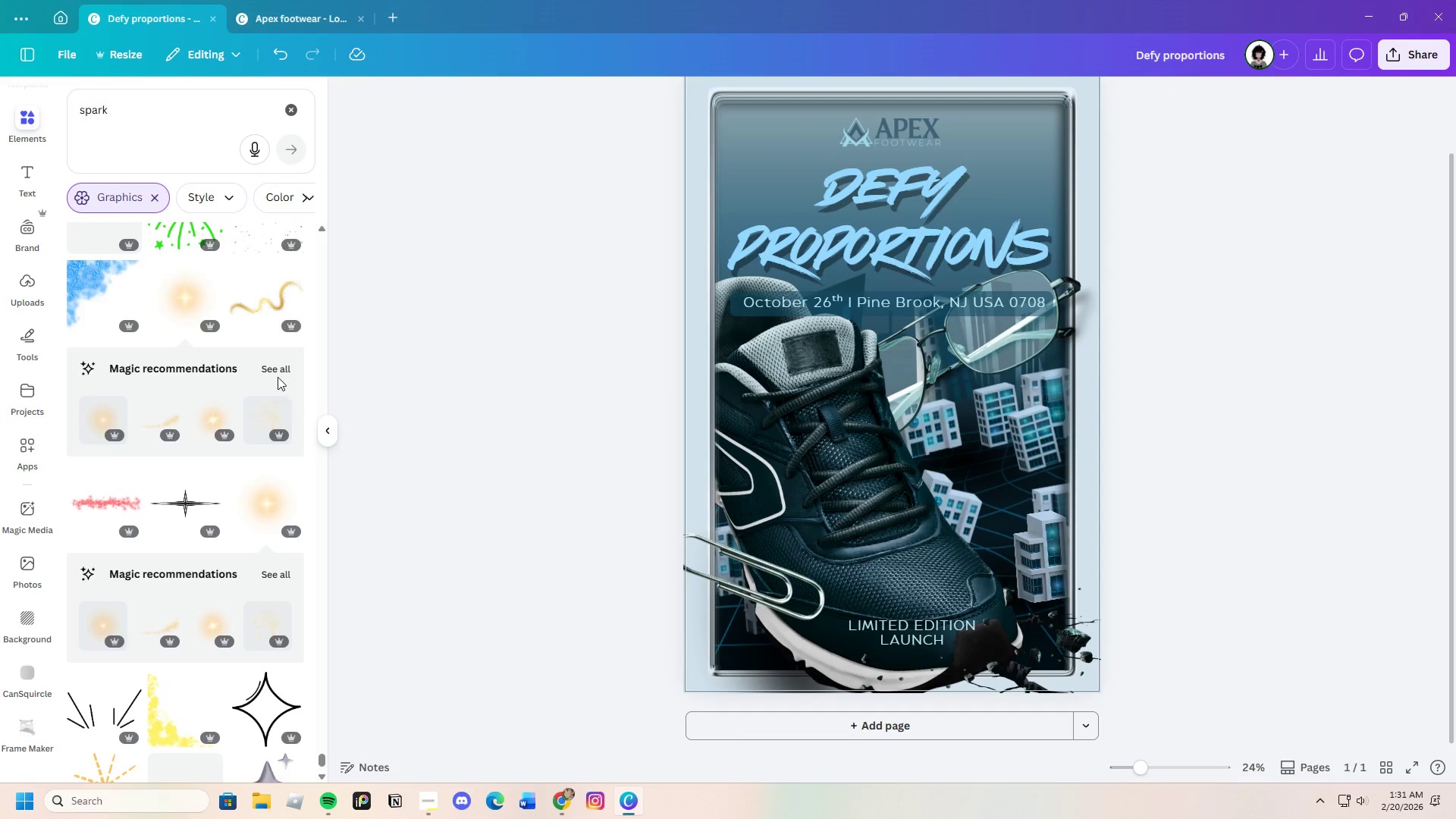 
left_click([268, 360])
 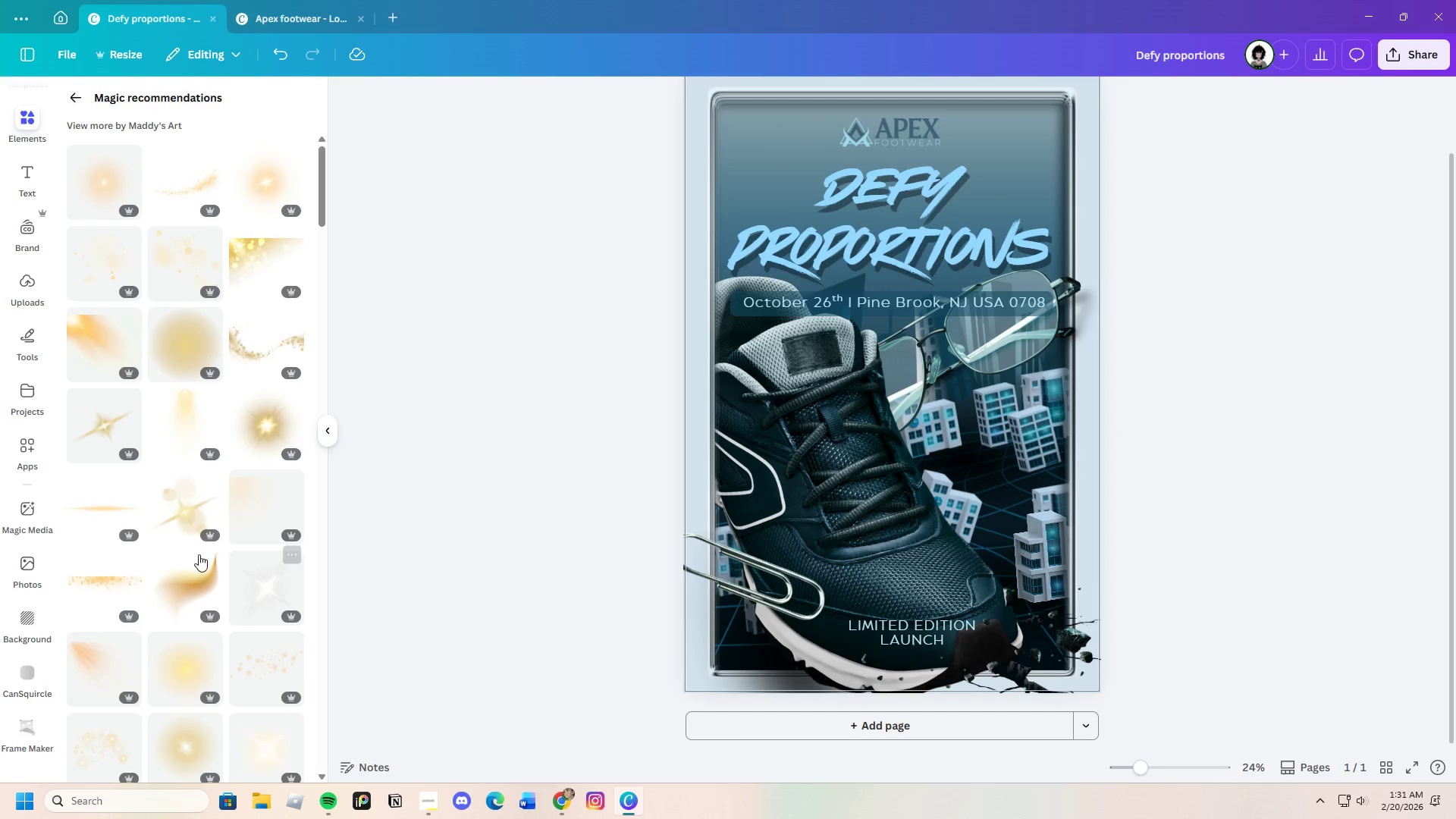 
left_click_drag(start_coordinate=[882, 440], to_coordinate=[746, 687])
 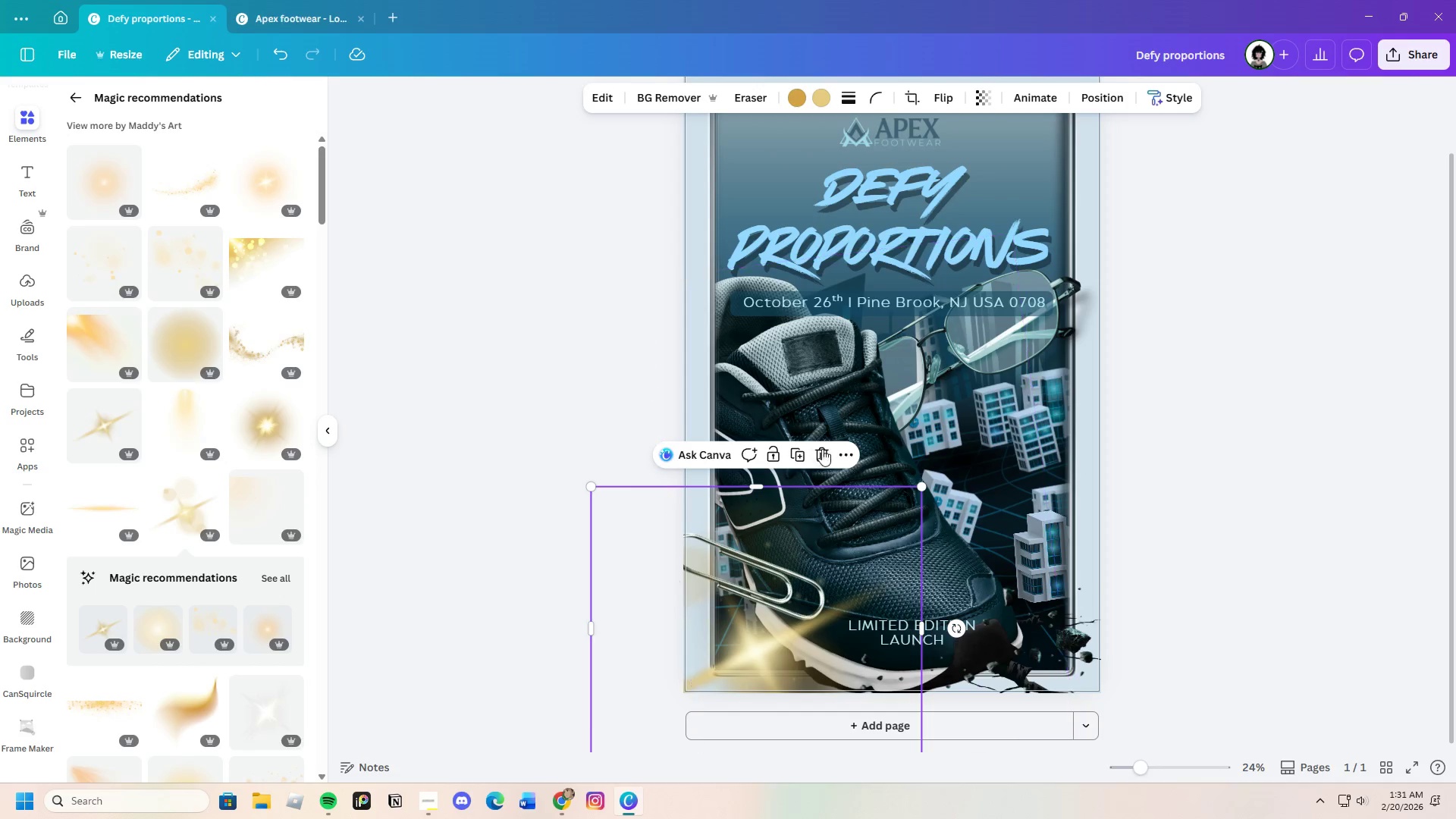 
left_click([821, 444])
 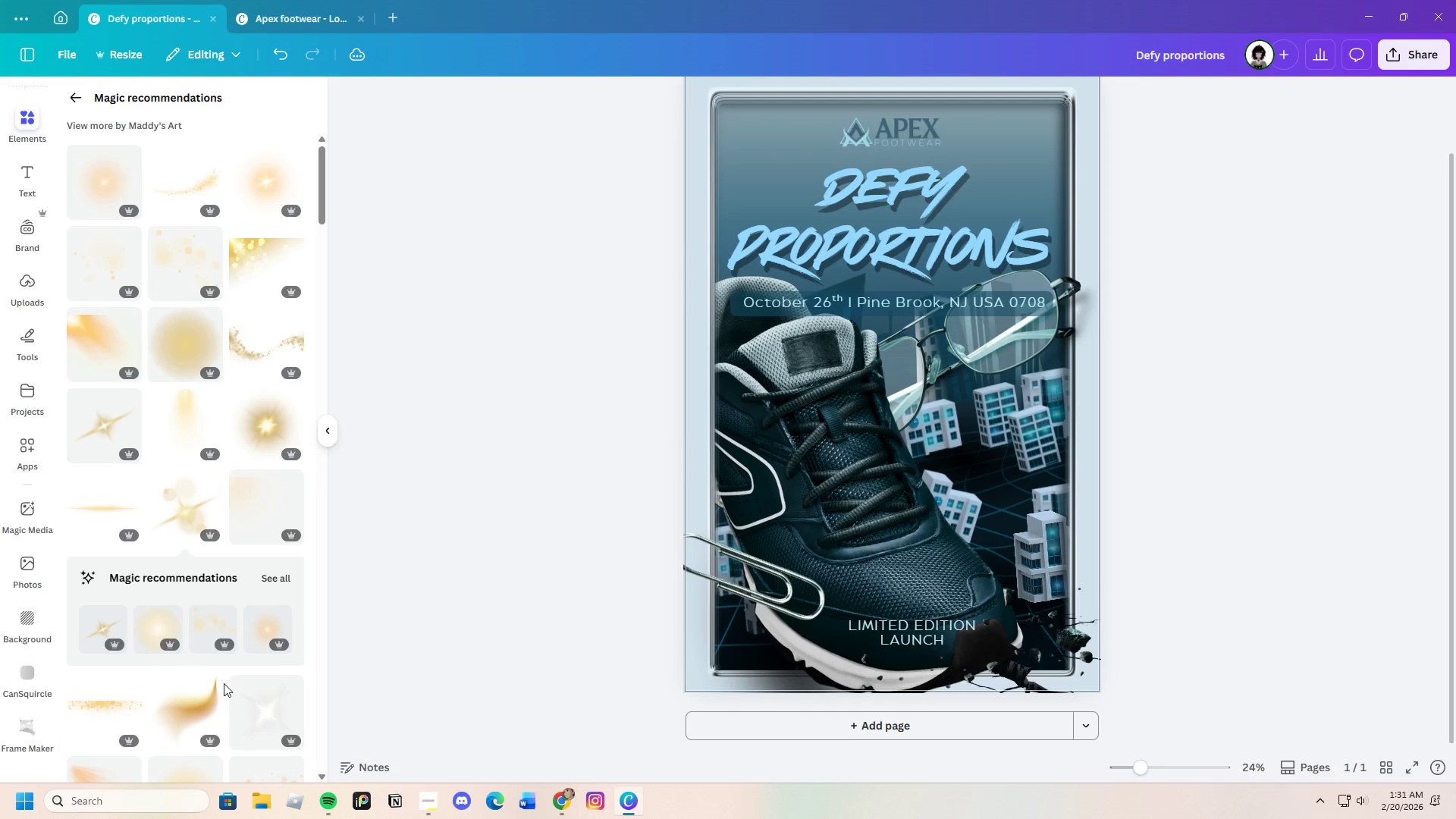 
scroll: coordinate [220, 688], scroll_direction: down, amount: 10.0
 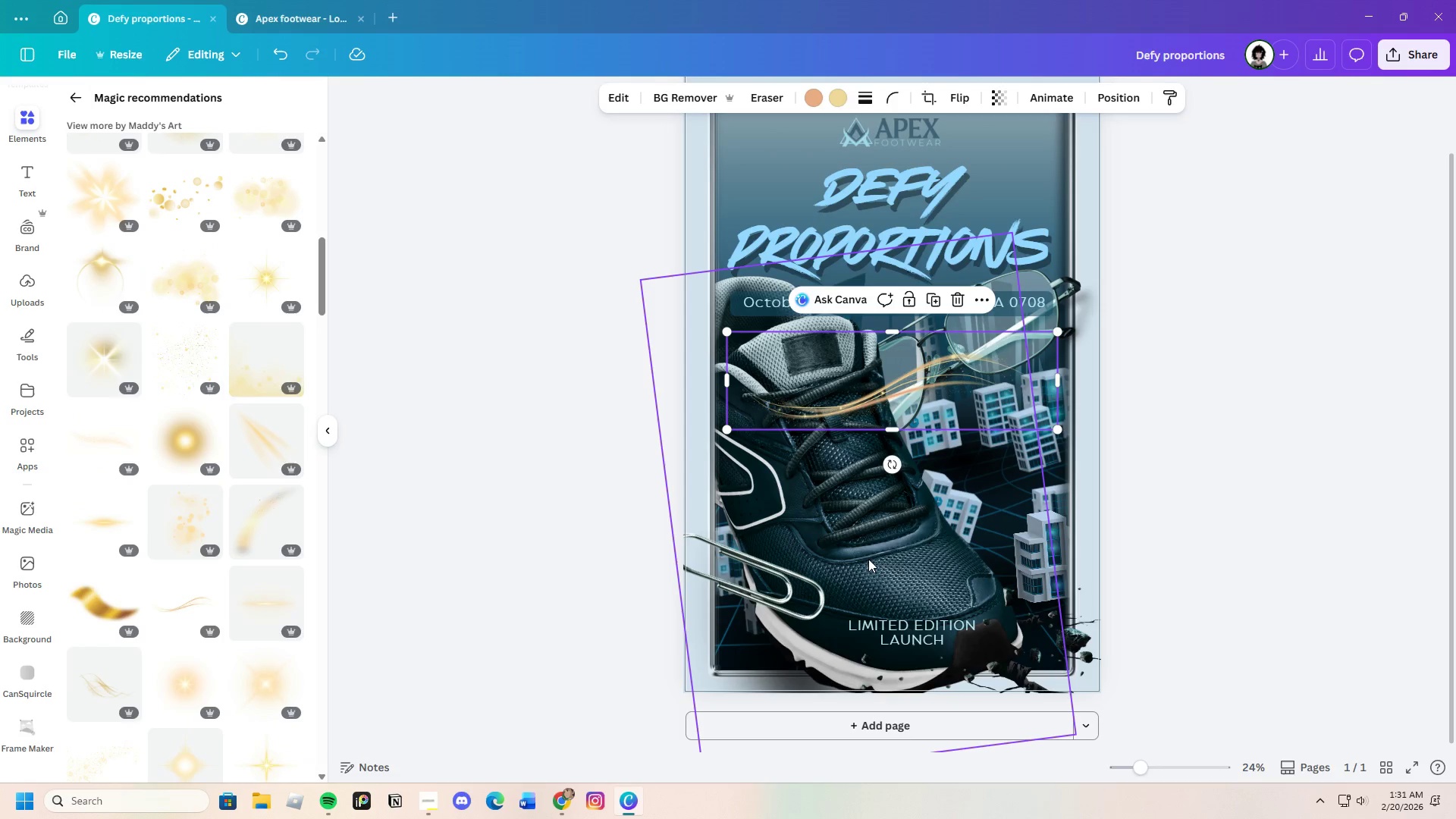 
left_click_drag(start_coordinate=[848, 413], to_coordinate=[814, 557])
 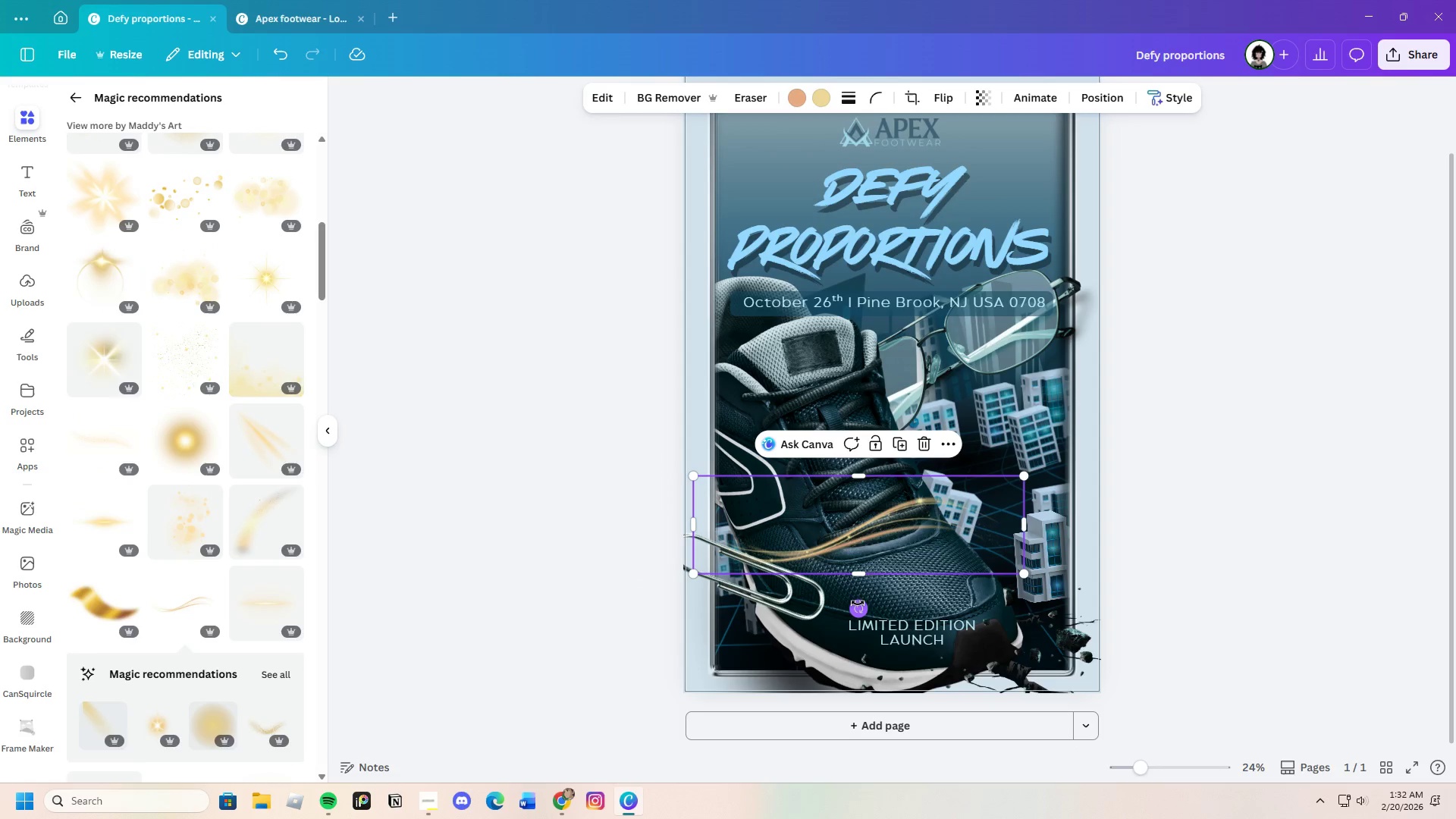 
left_click_drag(start_coordinate=[857, 607], to_coordinate=[742, 610])
 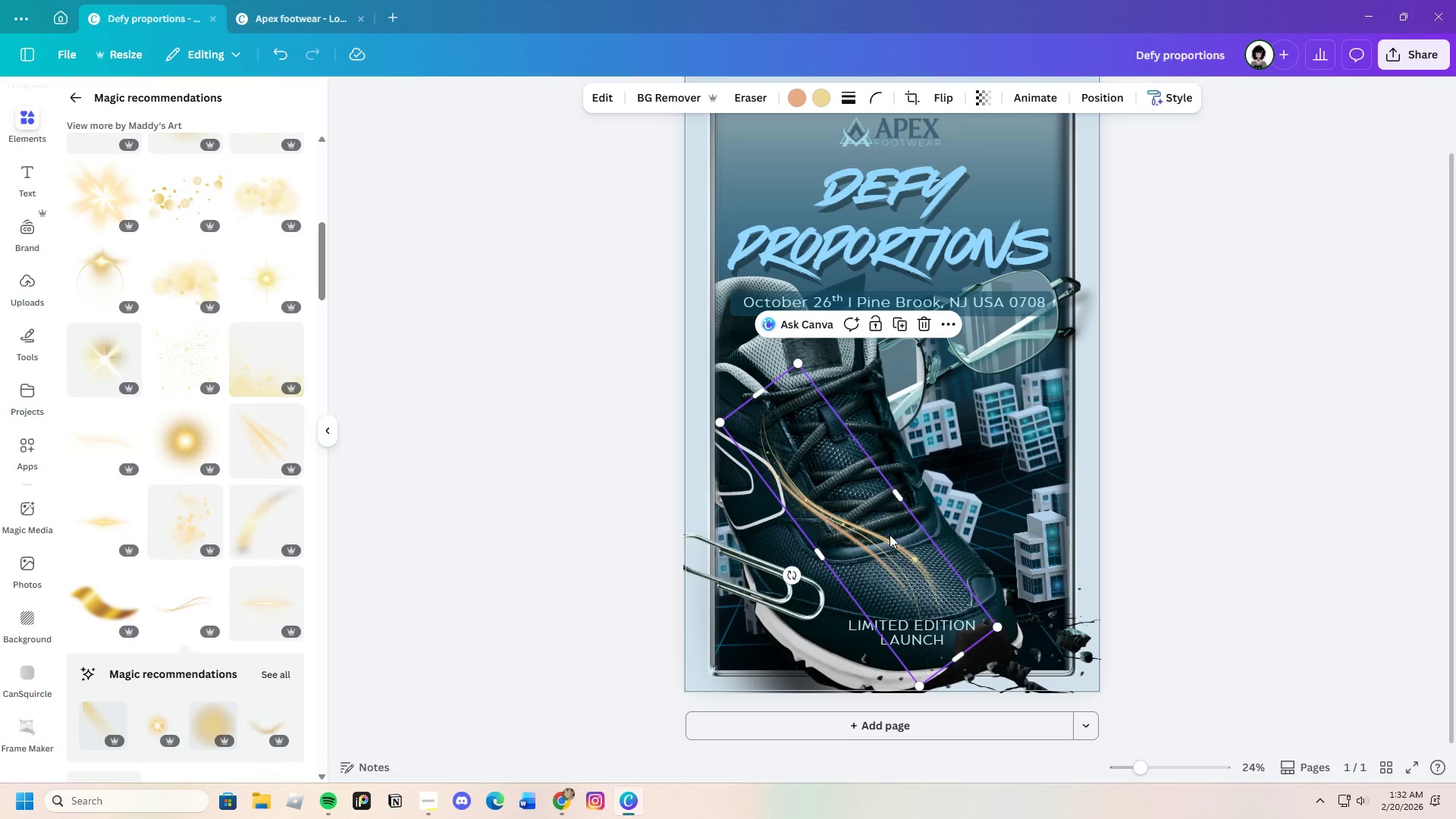 
left_click_drag(start_coordinate=[890, 535], to_coordinate=[822, 597])
 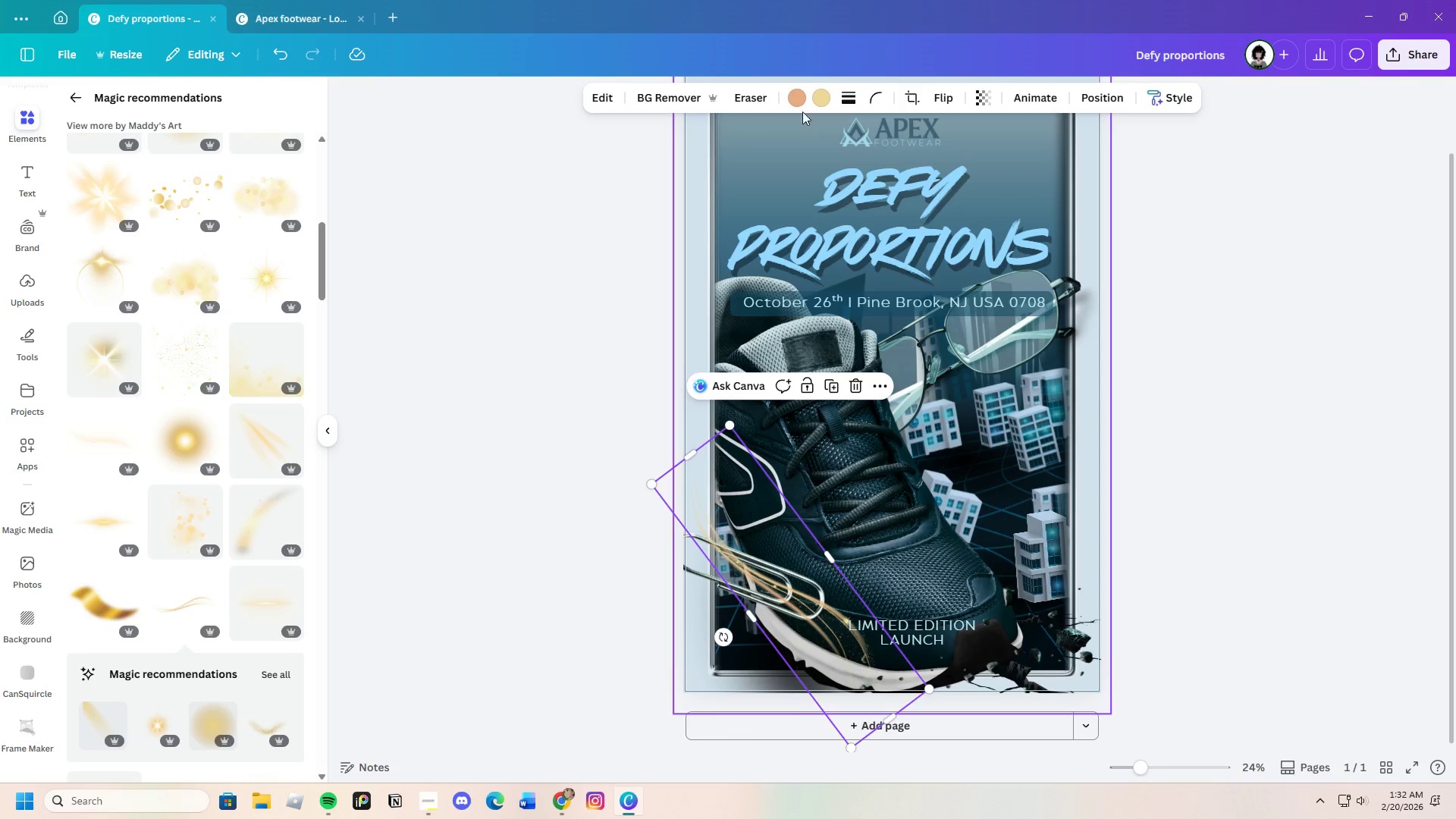 
left_click_drag(start_coordinate=[802, 100], to_coordinate=[798, 99])
 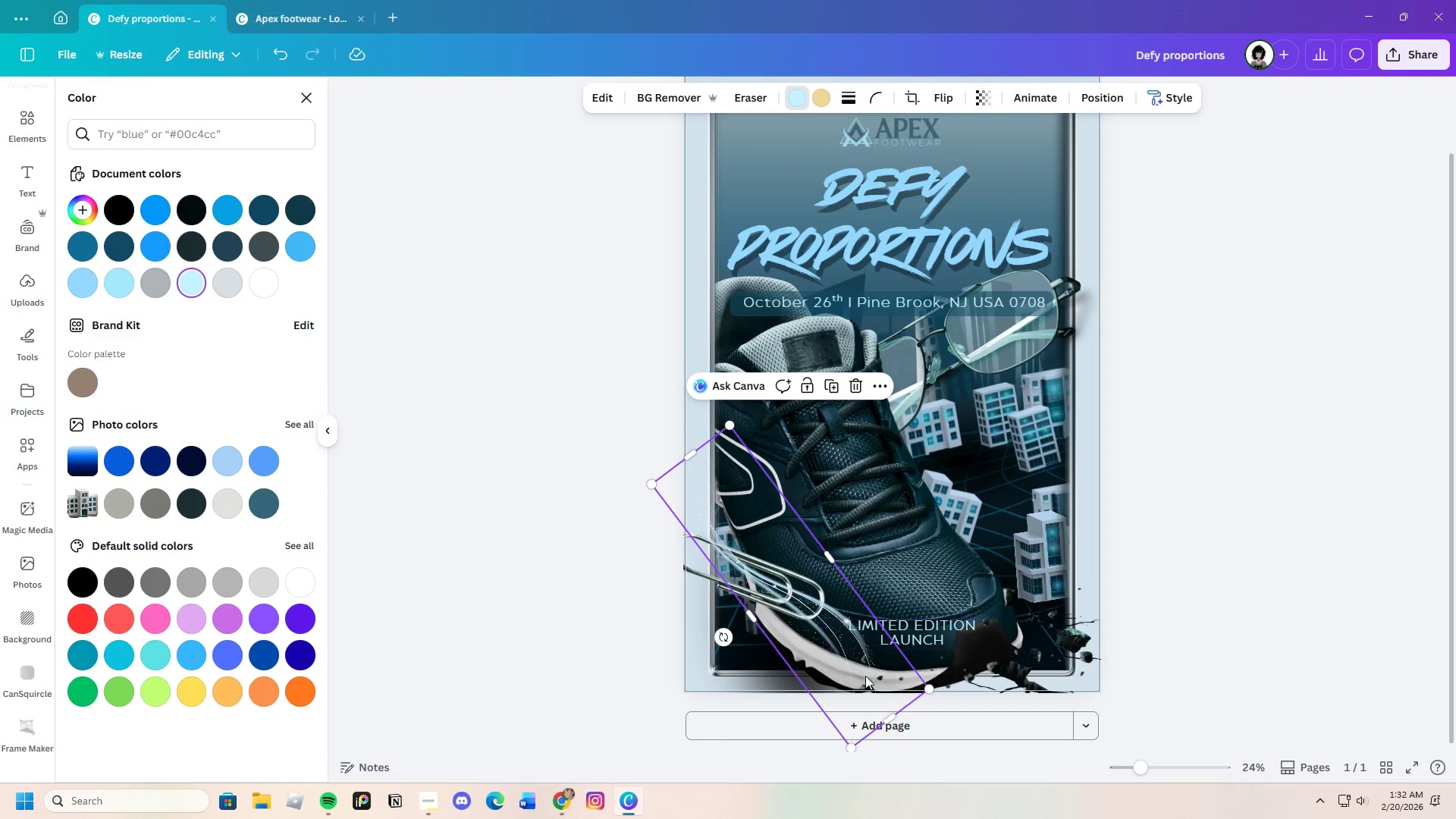 
left_click_drag(start_coordinate=[930, 689], to_coordinate=[1077, 725])
 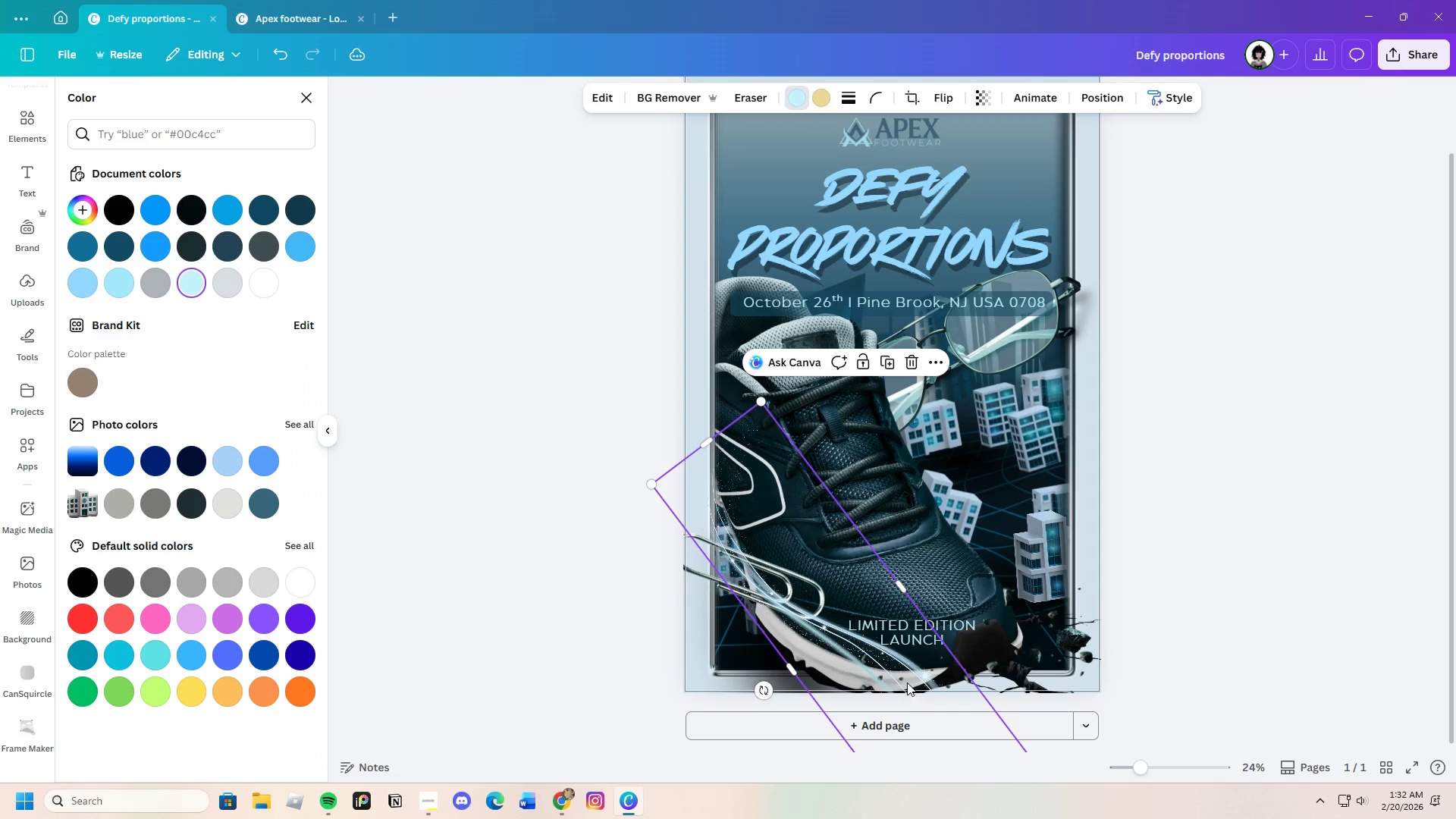 
left_click_drag(start_coordinate=[905, 681], to_coordinate=[874, 659])
 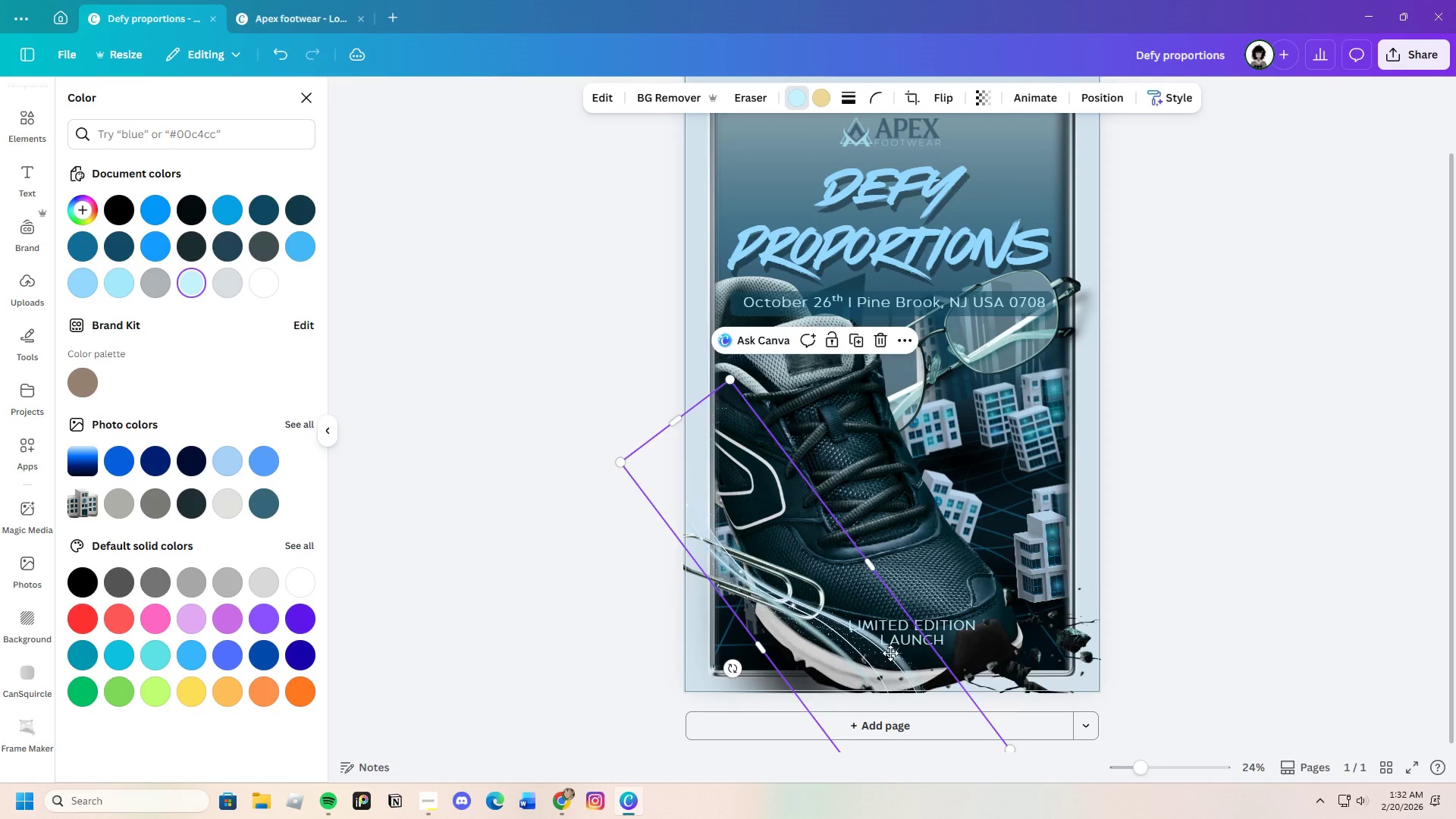 
left_click_drag(start_coordinate=[874, 660], to_coordinate=[865, 650])
 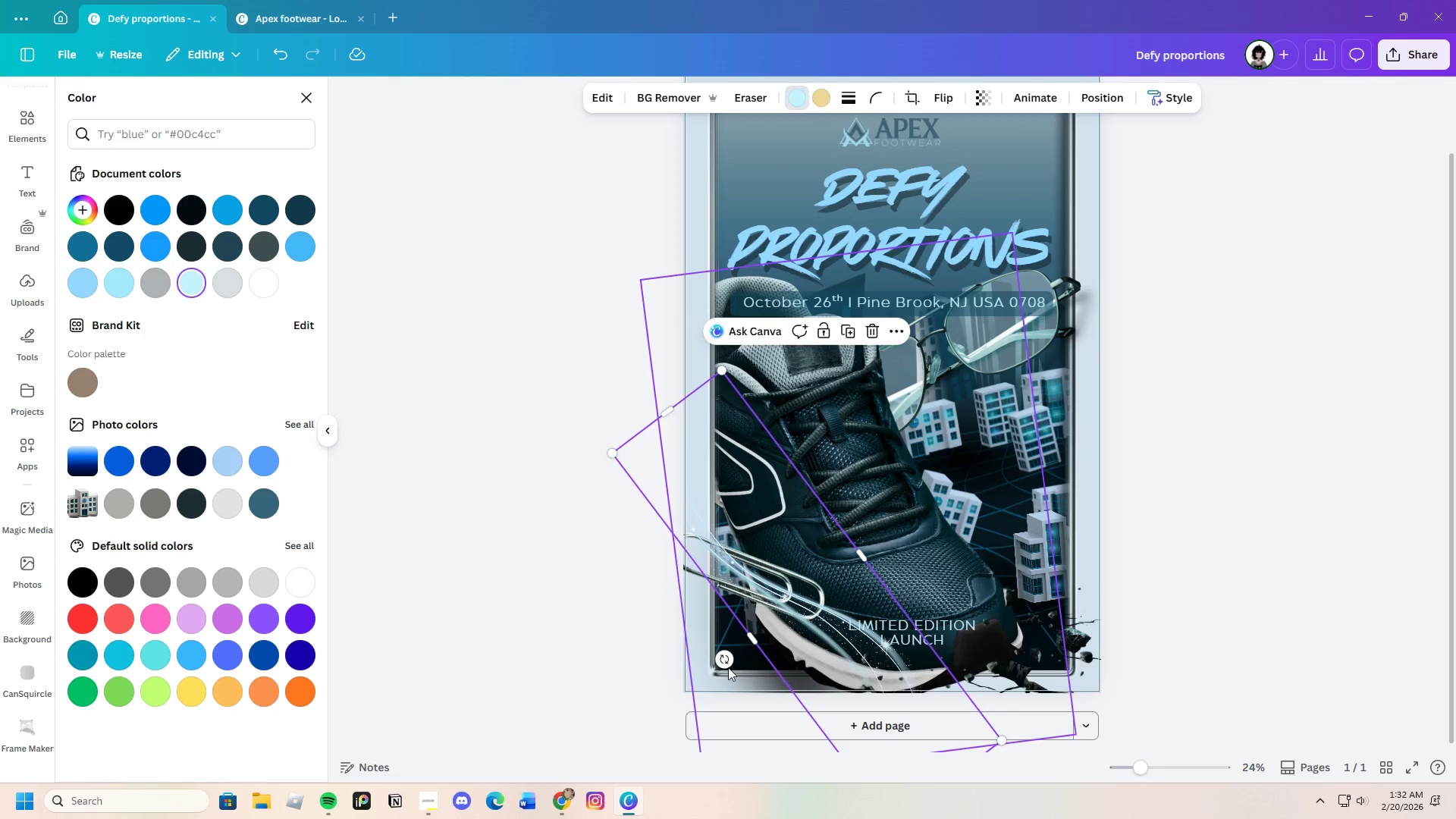 
left_click_drag(start_coordinate=[724, 662], to_coordinate=[679, 624])
 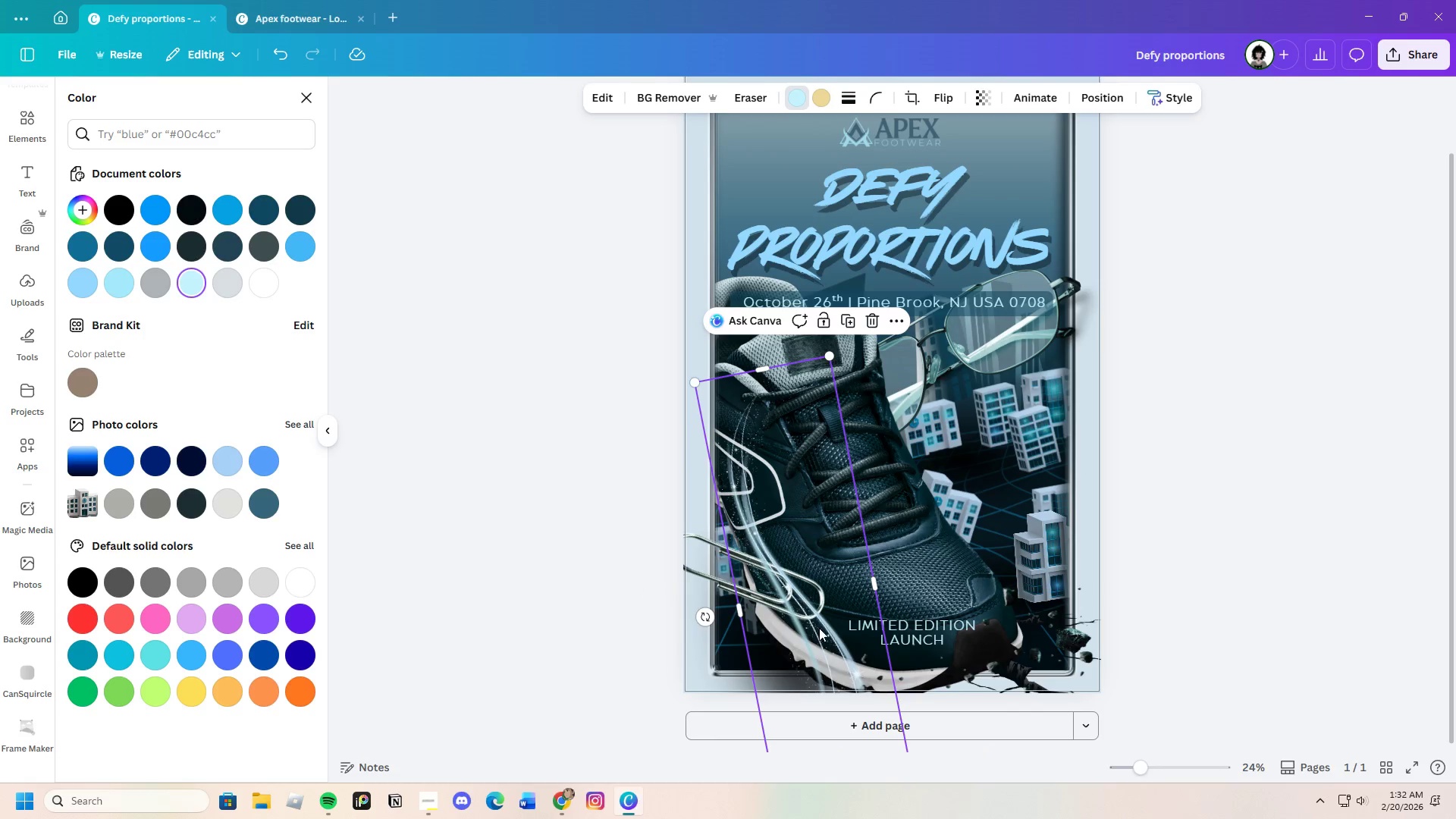 
left_click_drag(start_coordinate=[822, 630], to_coordinate=[784, 573])
 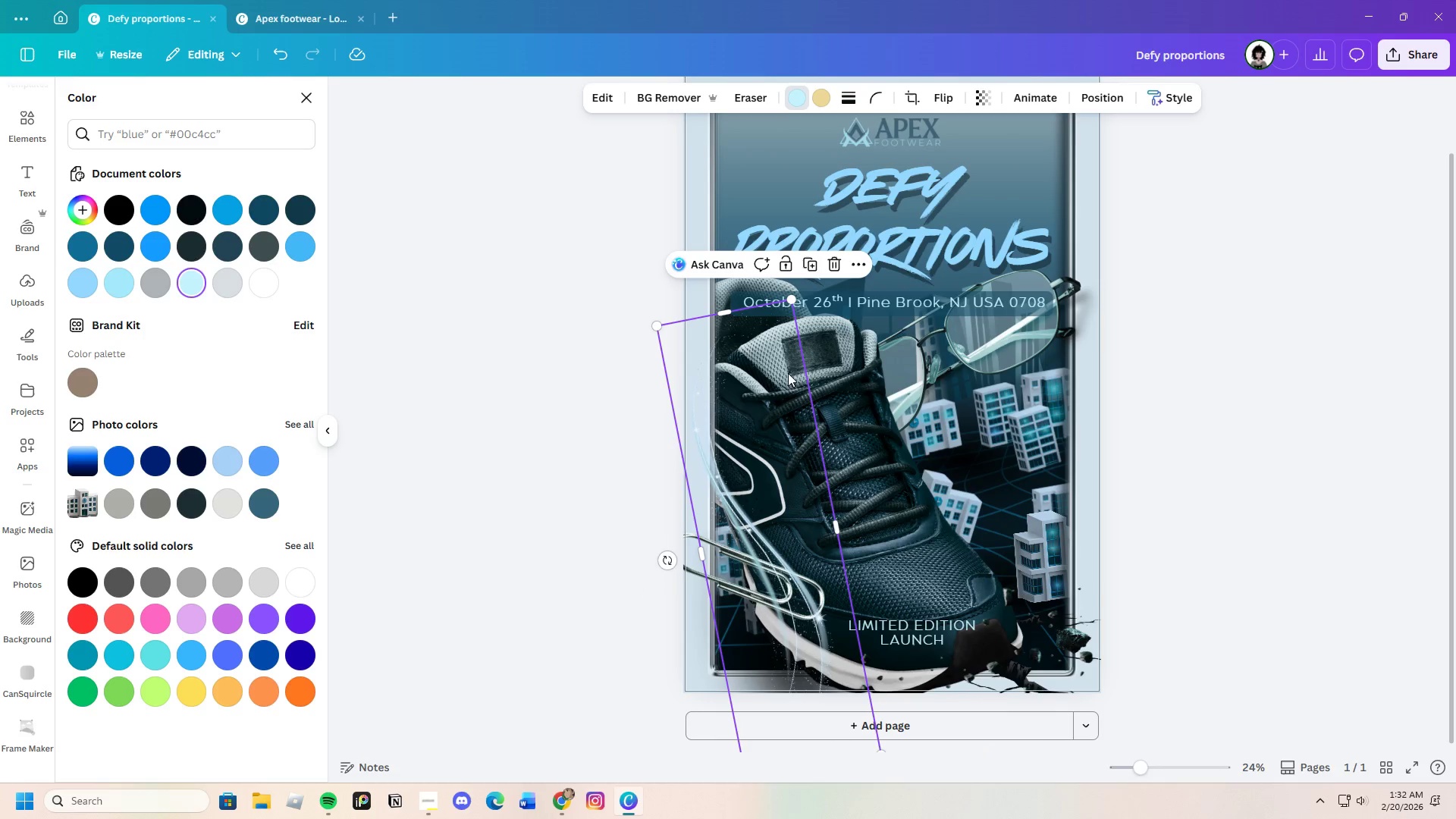 
left_click([827, 263])
 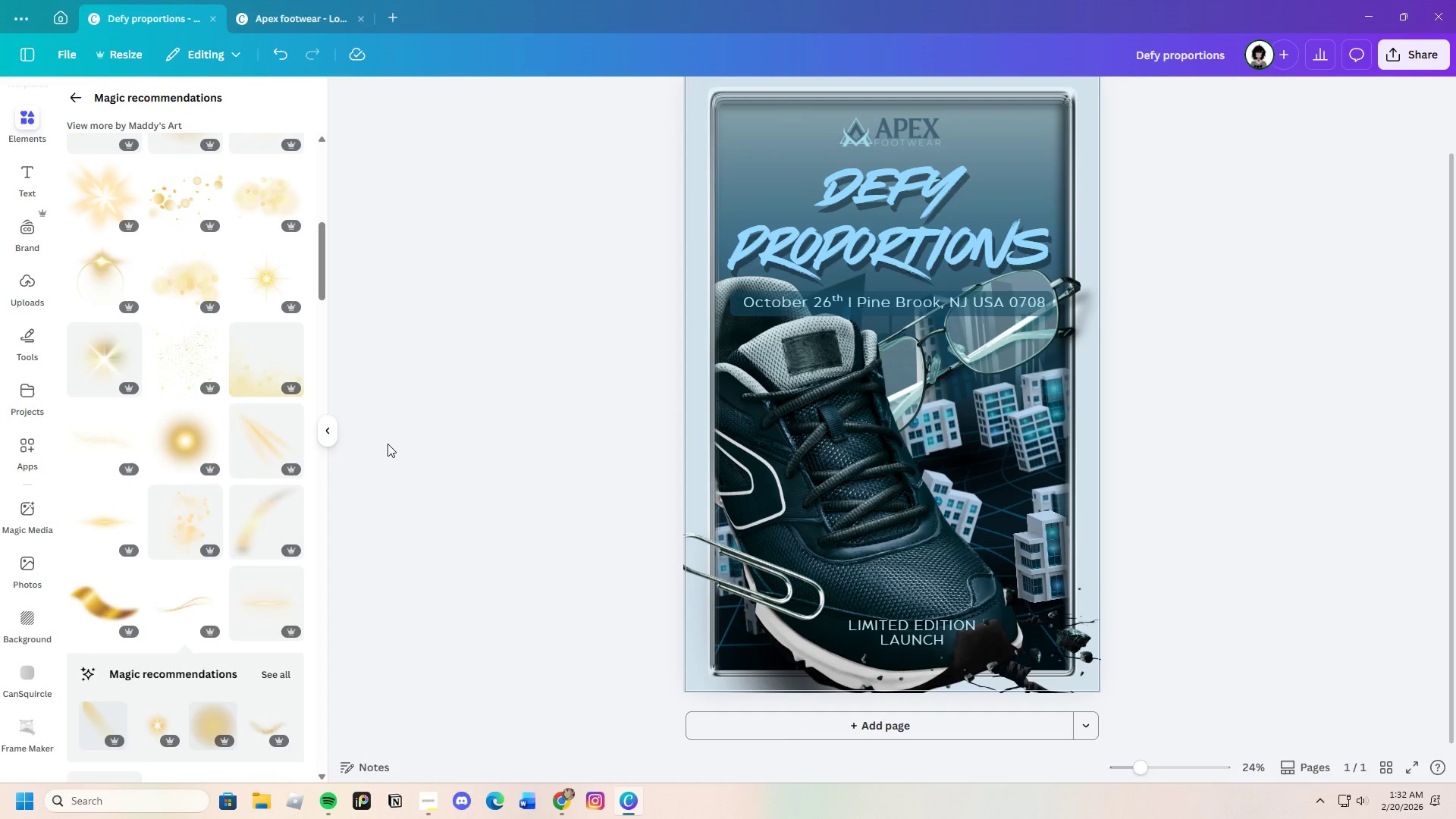 
scroll: coordinate [193, 516], scroll_direction: down, amount: 3.0
 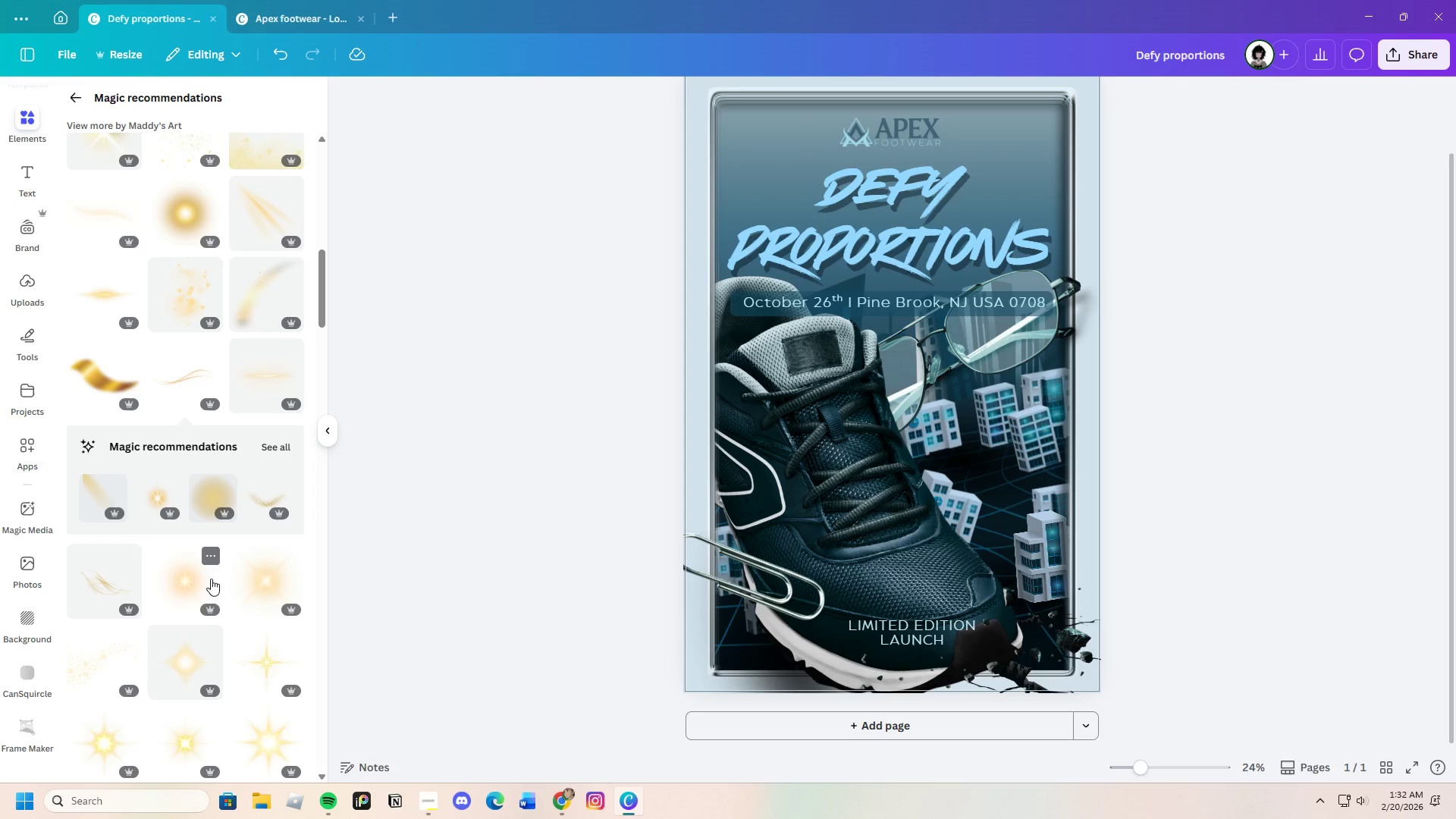 
wait(9.59)
 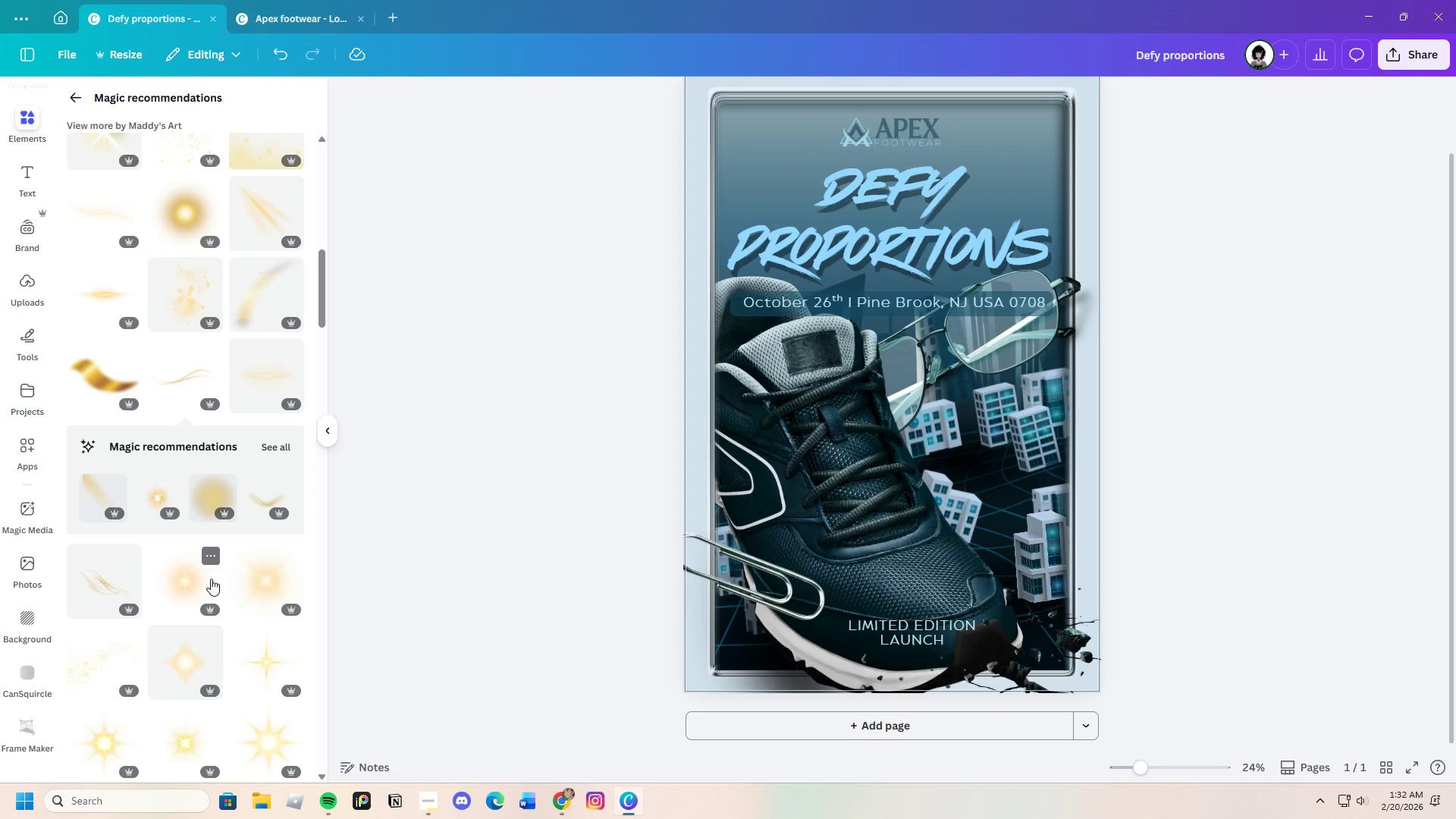 
scroll: coordinate [204, 595], scroll_direction: down, amount: 8.0
 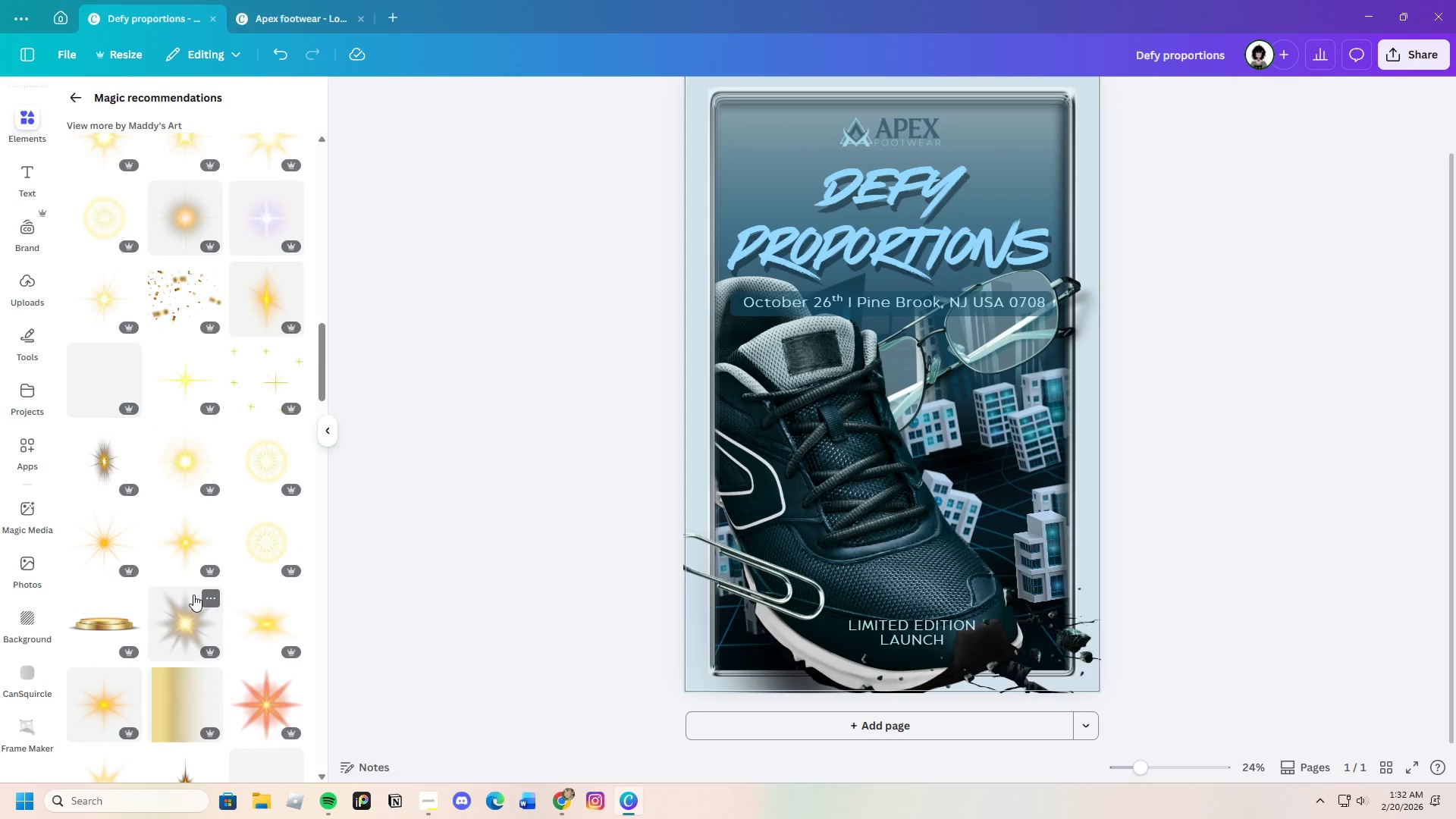 
wait(17.55)
 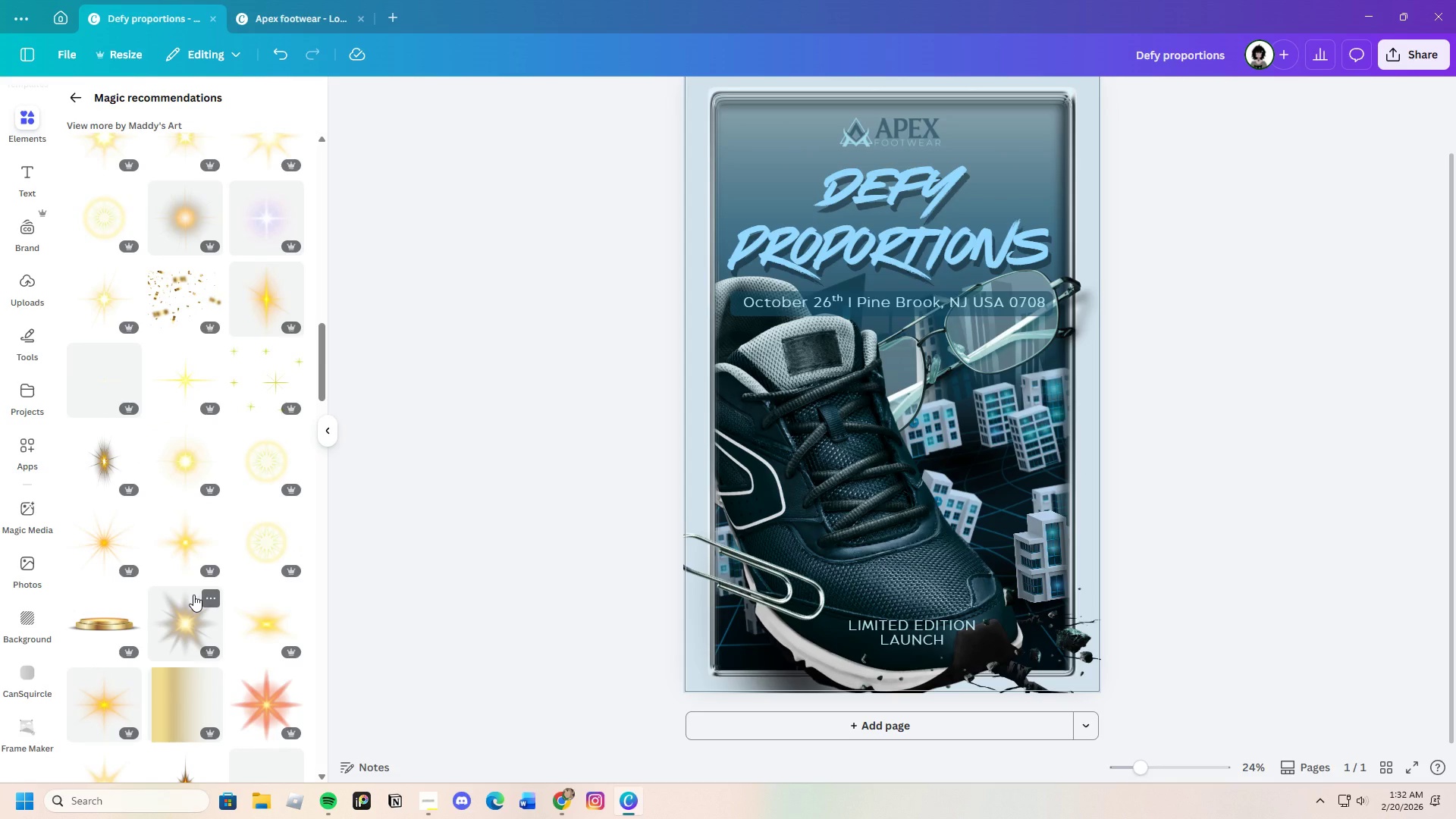 
scroll: coordinate [127, 648], scroll_direction: down, amount: 17.0
 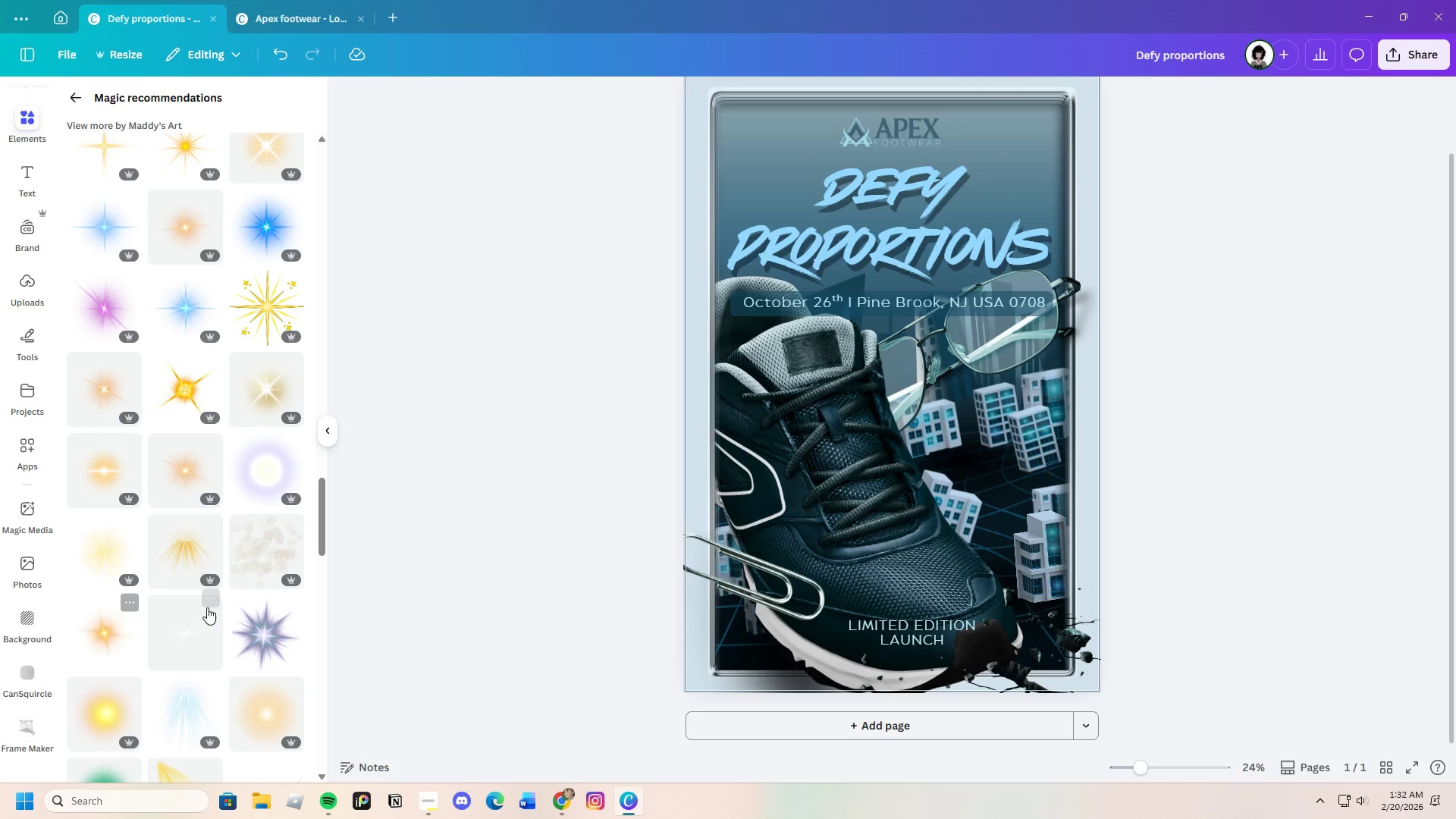 
left_click([266, 378])
 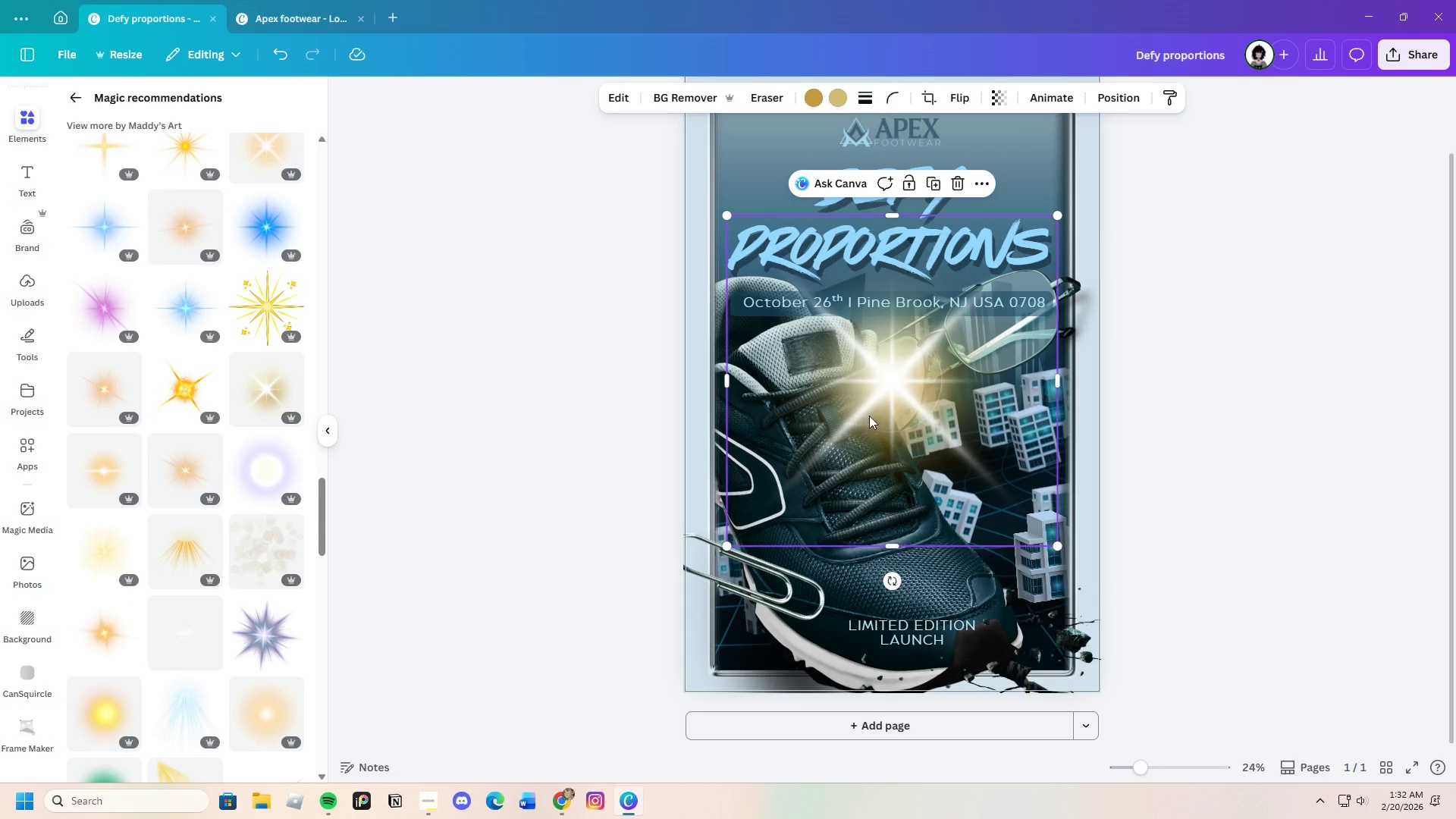 
left_click_drag(start_coordinate=[880, 409], to_coordinate=[908, 529])
 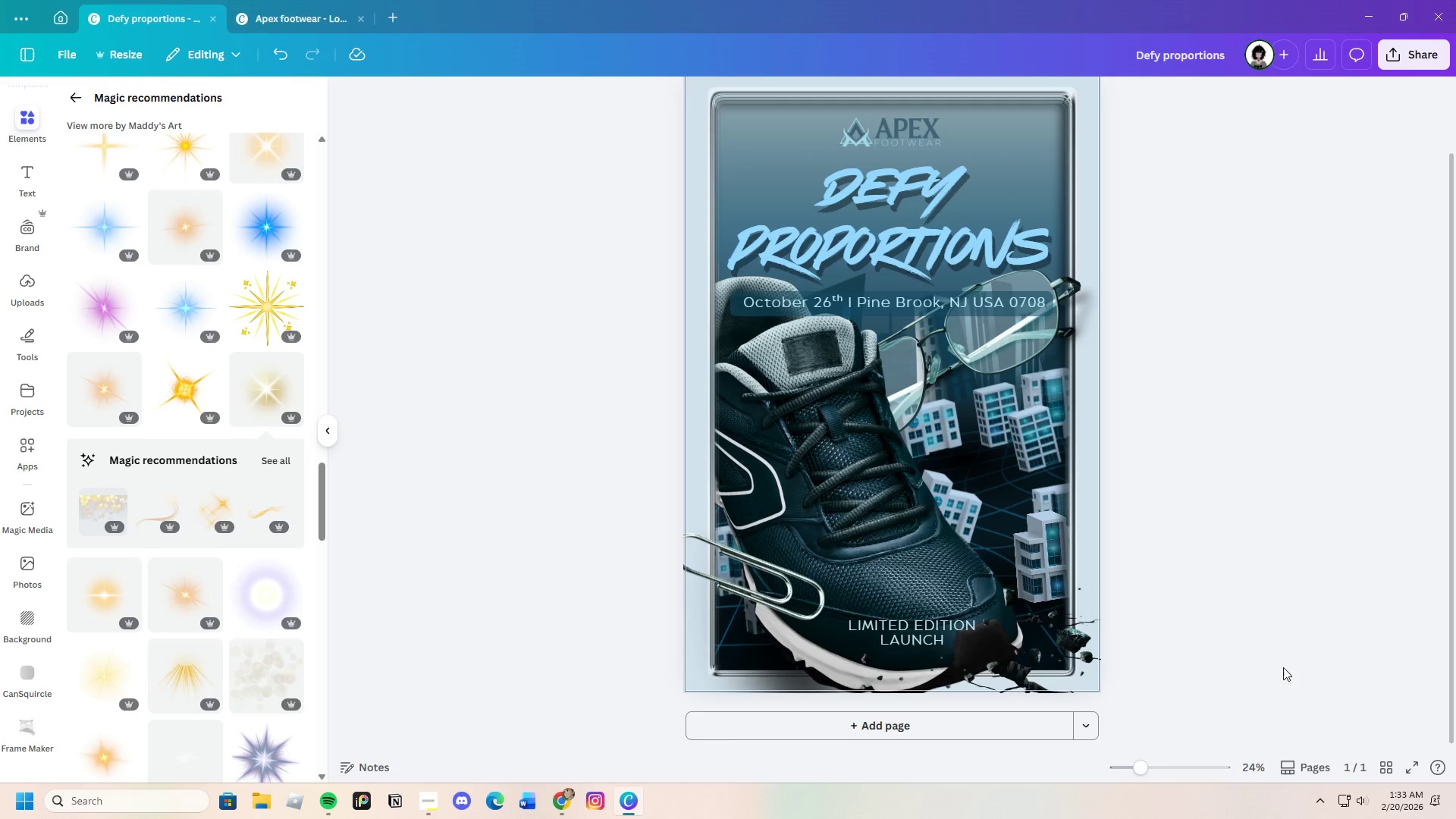 
left_click_drag(start_coordinate=[1144, 764], to_coordinate=[1158, 766])
 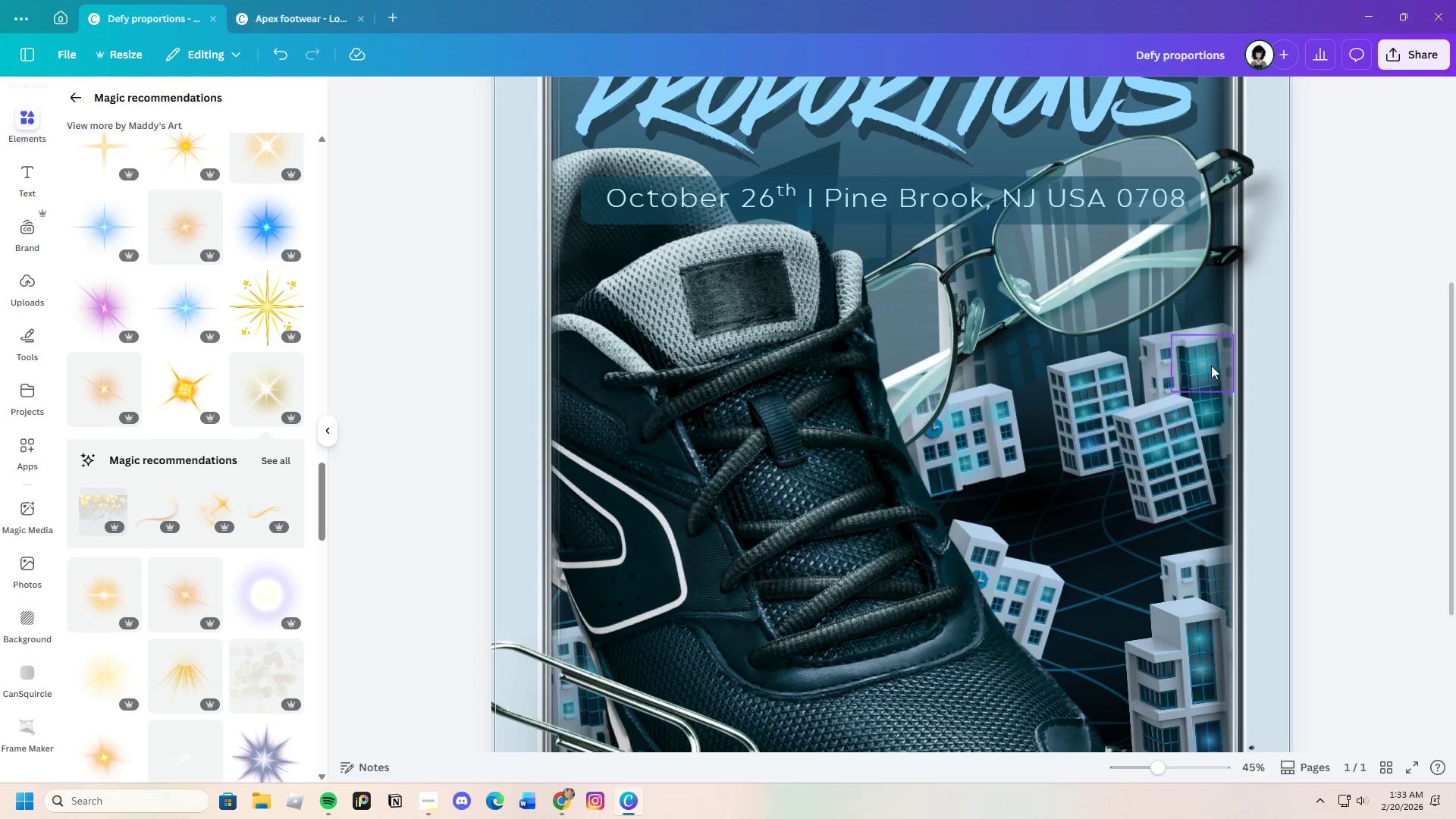 
left_click([1212, 359])
 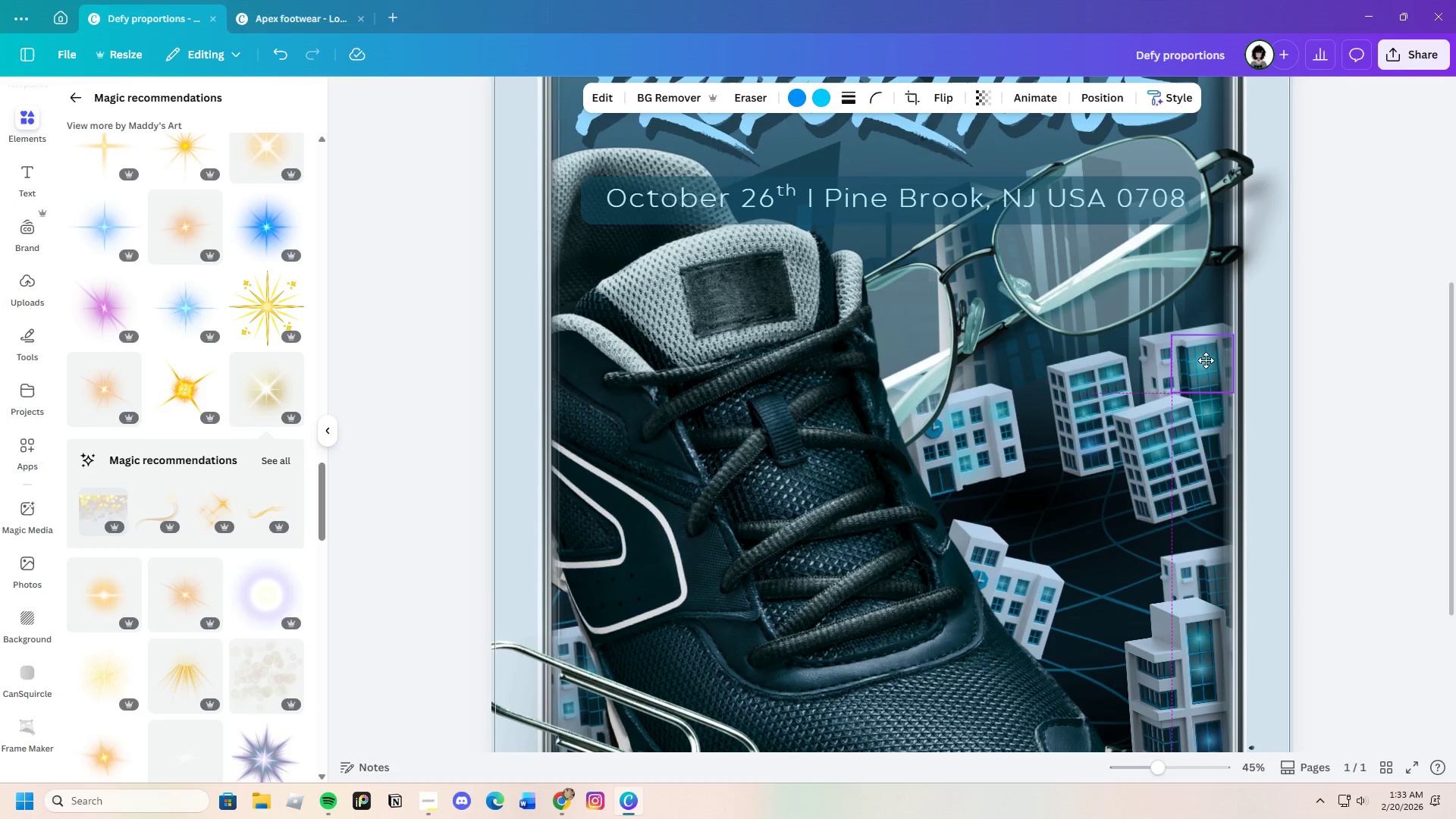 
left_click([1388, 450])
 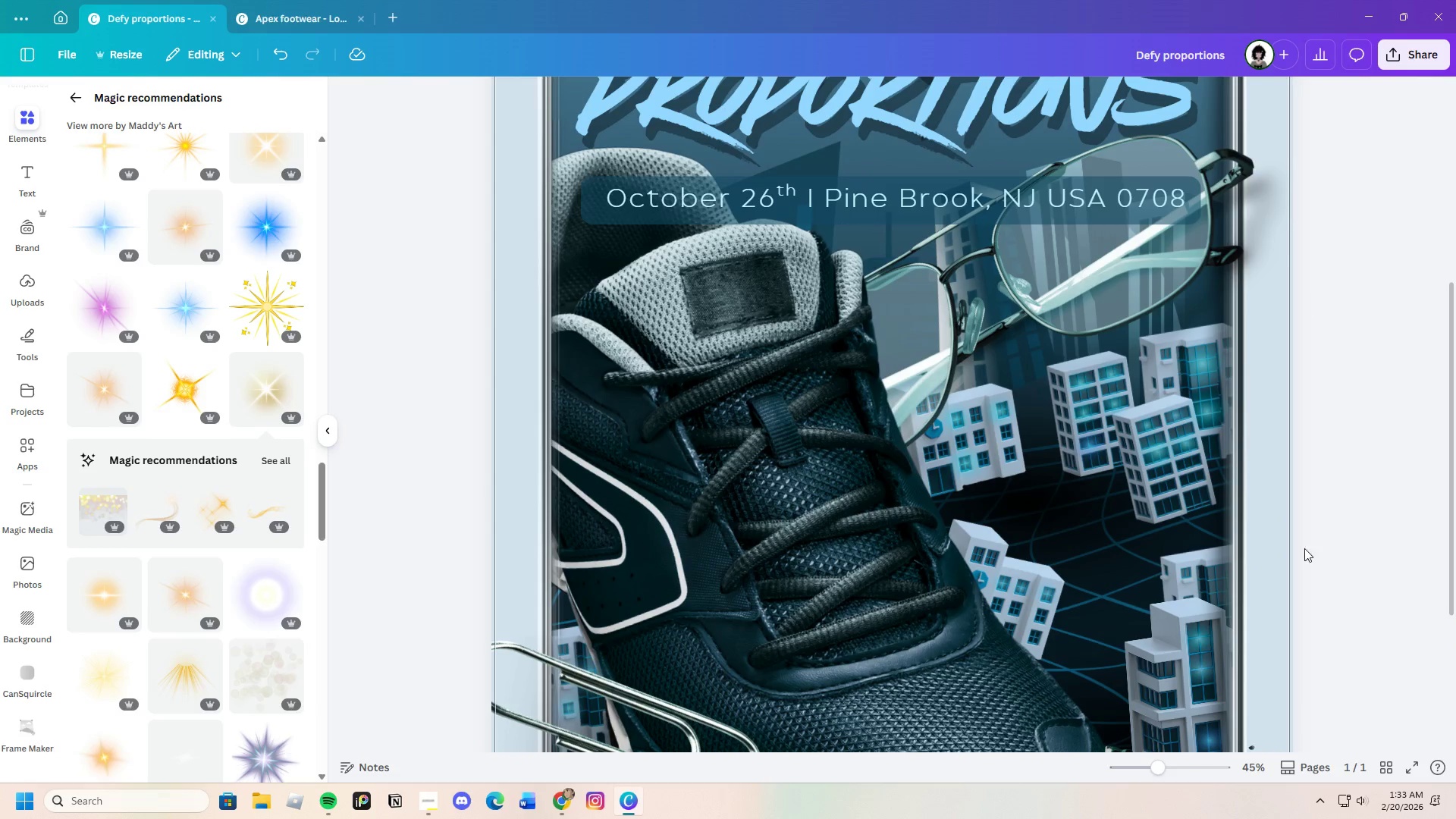 
scroll: coordinate [1254, 592], scroll_direction: down, amount: 3.0
 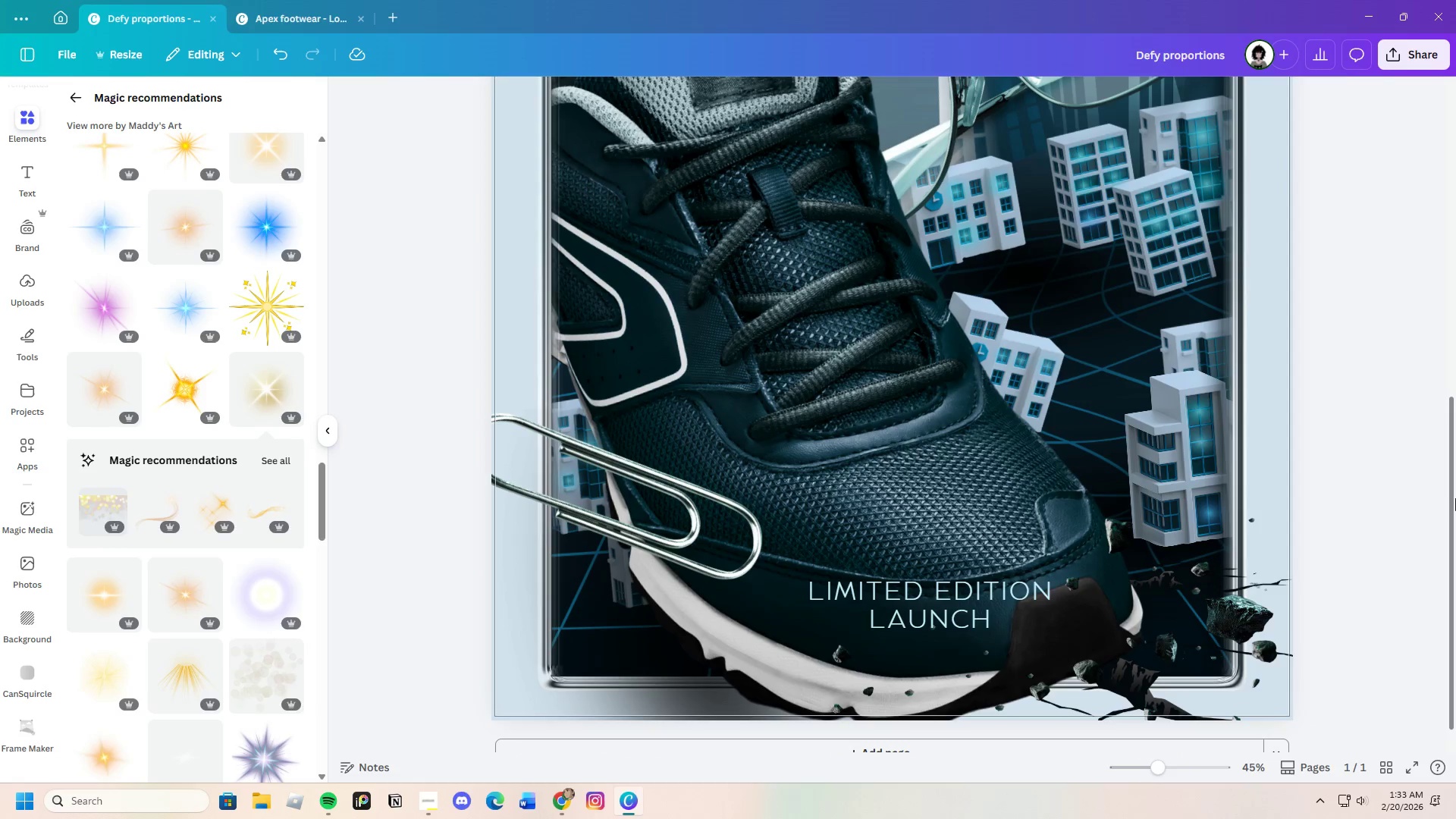 
scroll: coordinate [1411, 513], scroll_direction: up, amount: 4.0
 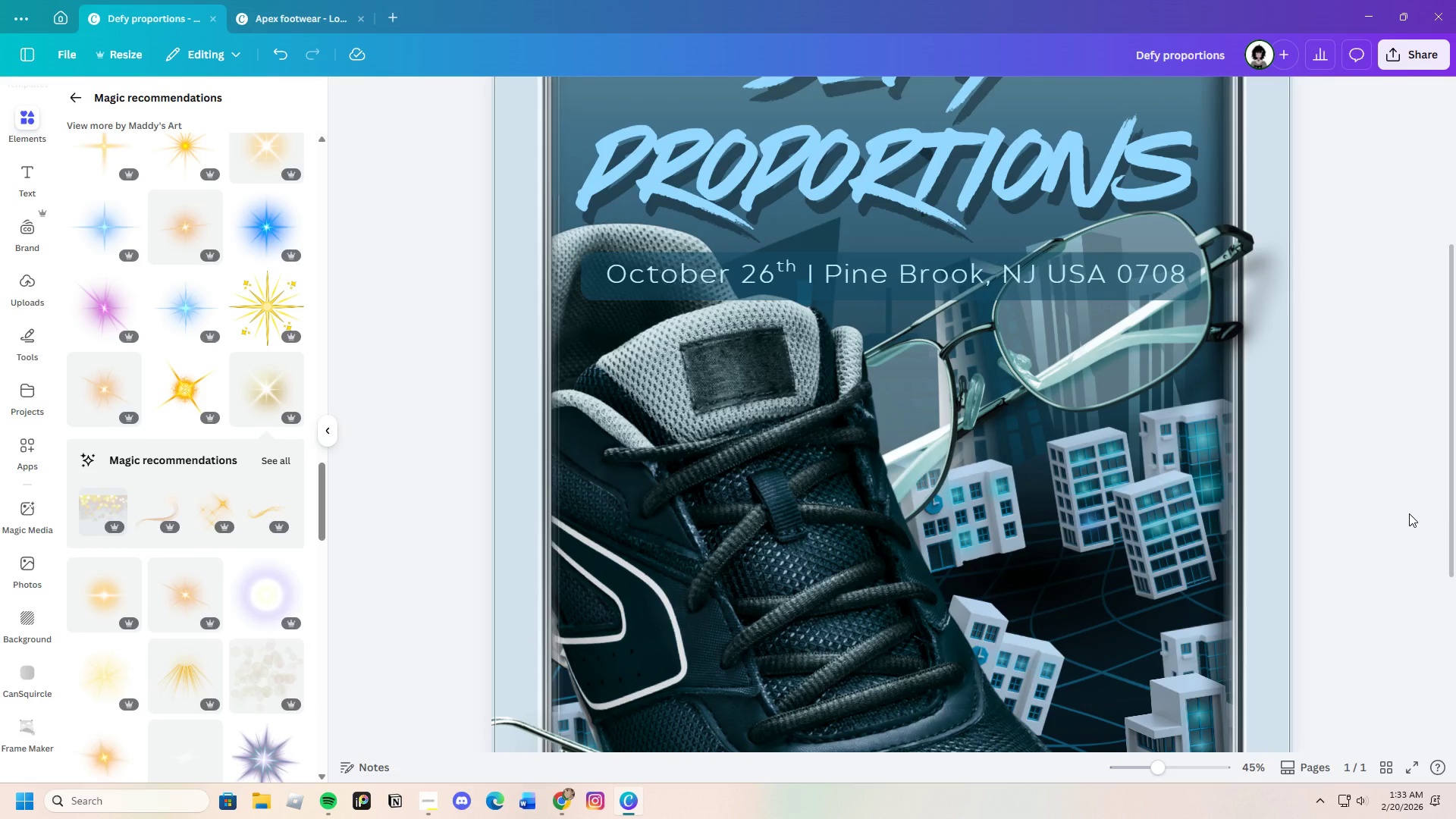 
scroll: coordinate [1406, 514], scroll_direction: down, amount: 5.0
 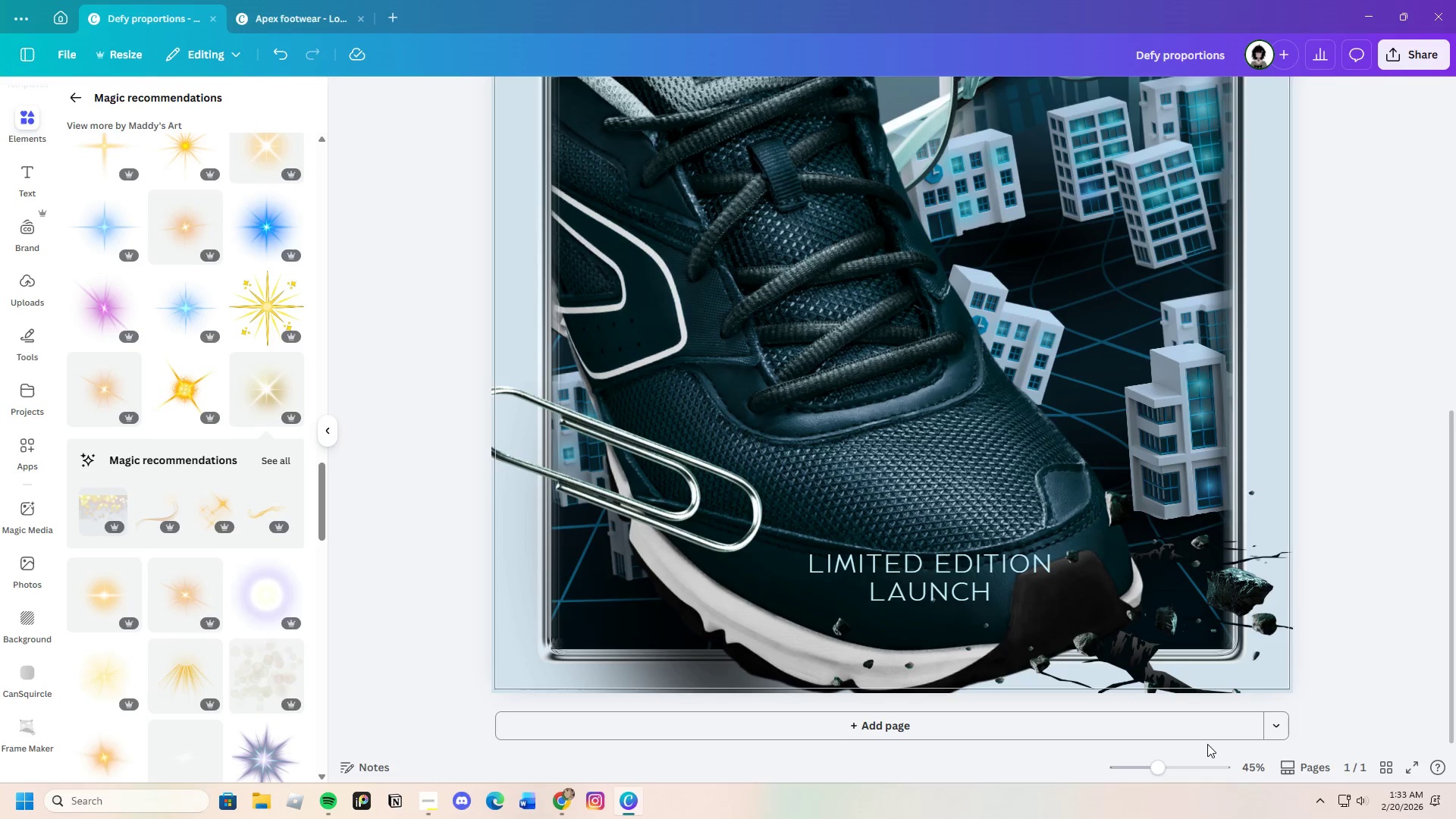 
left_click_drag(start_coordinate=[1166, 777], to_coordinate=[1148, 781])
 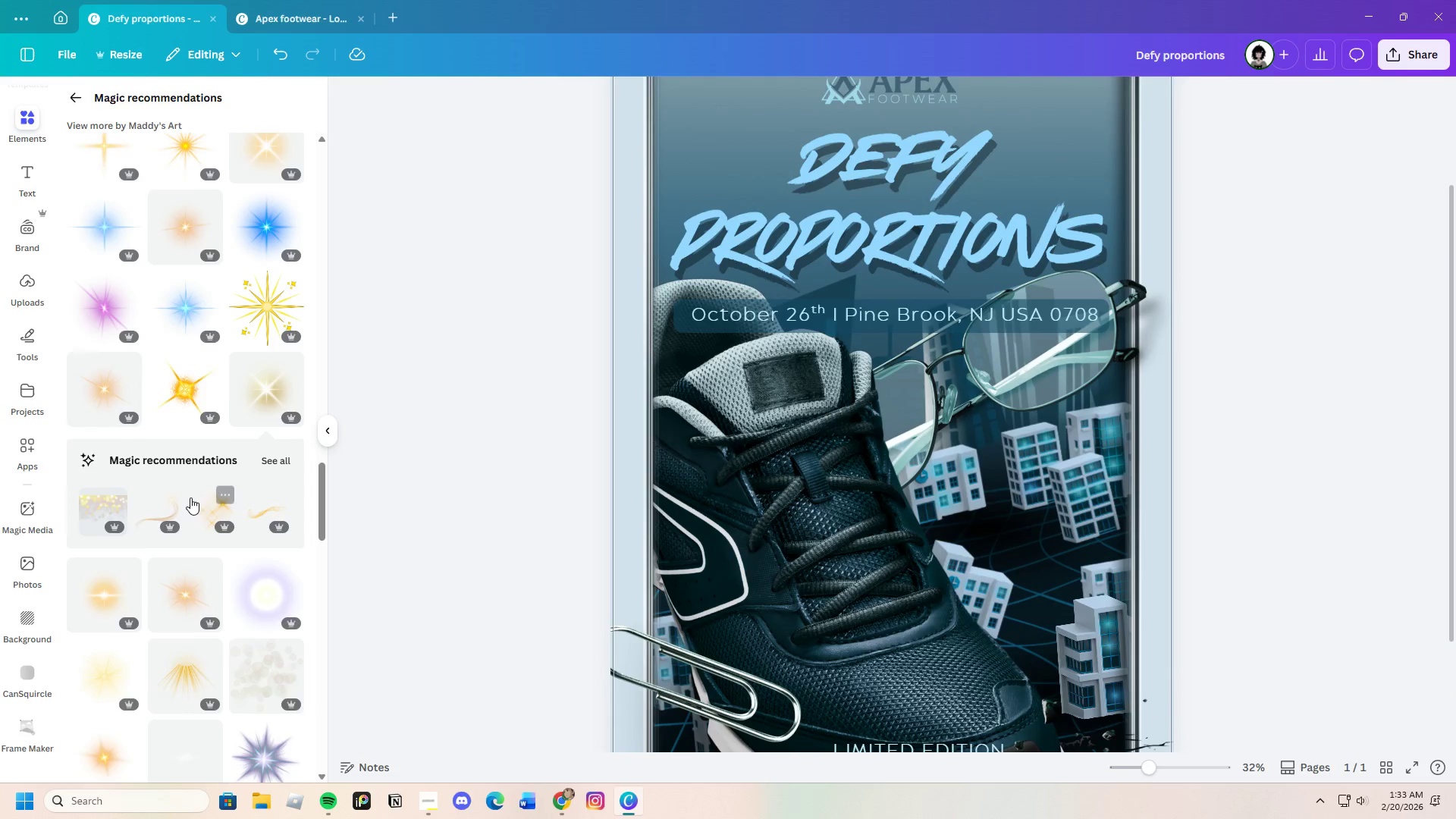 
scroll: coordinate [199, 491], scroll_direction: down, amount: 17.0
 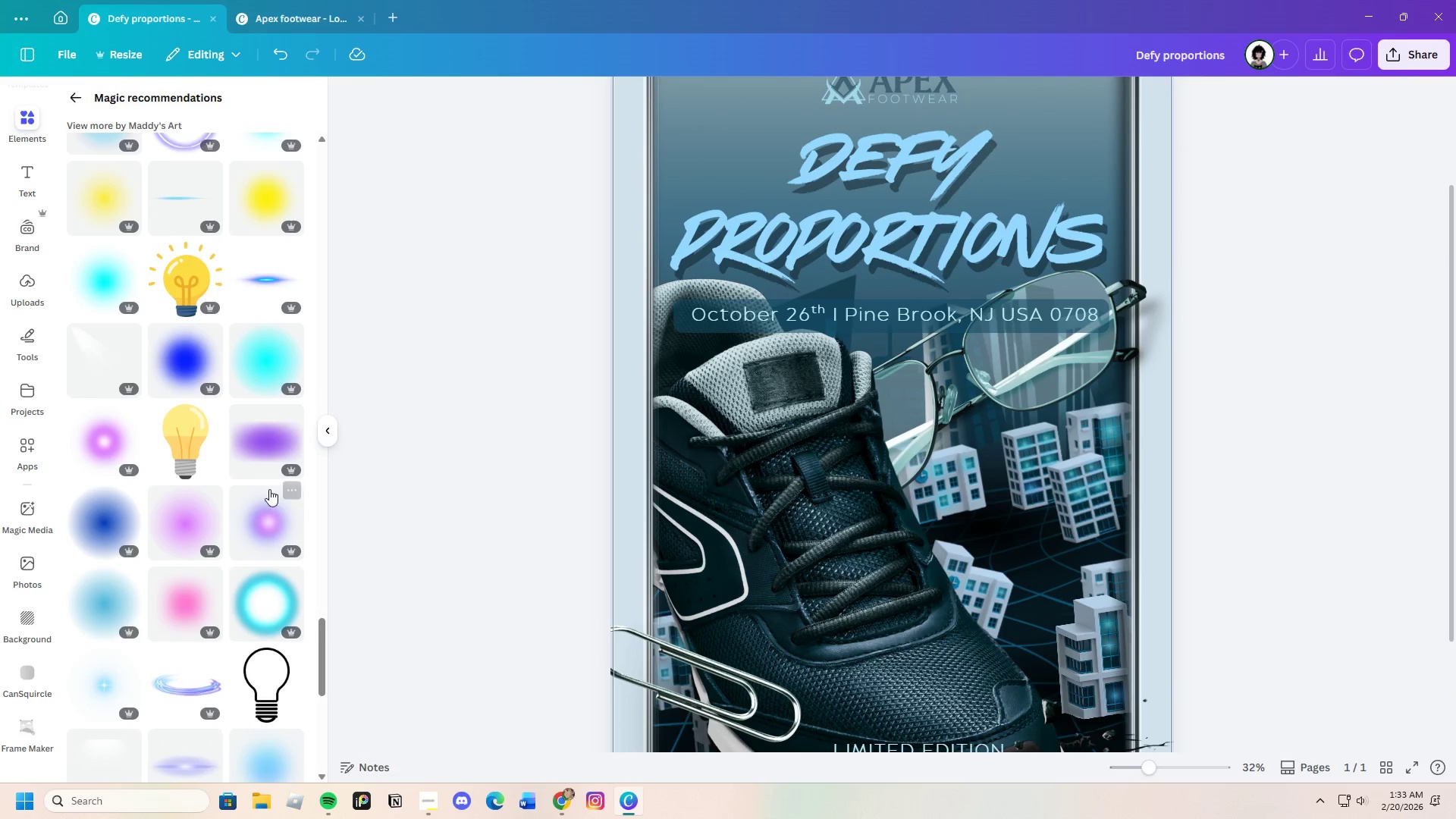 
left_click([257, 509])
 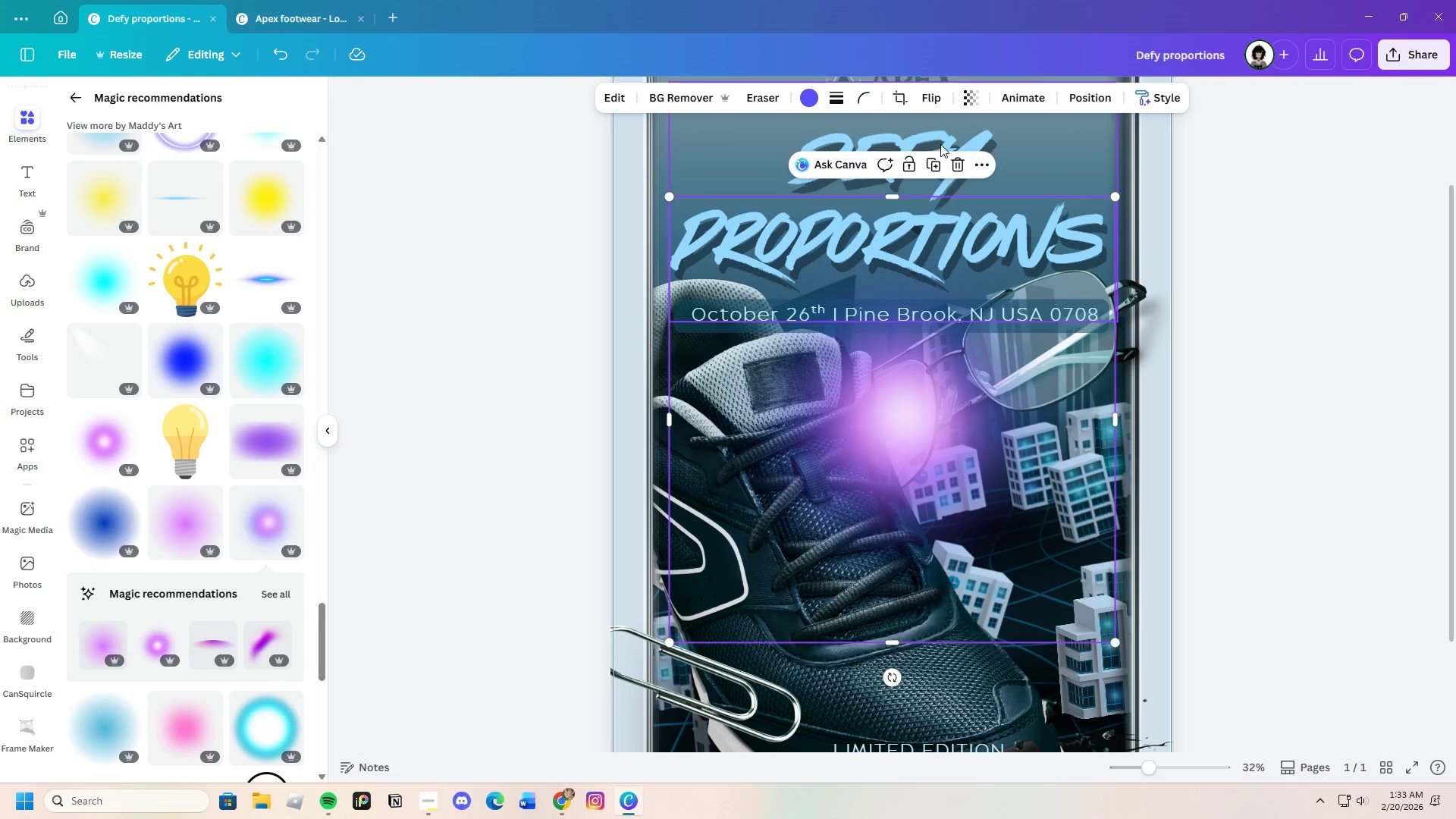 
left_click([956, 164])
 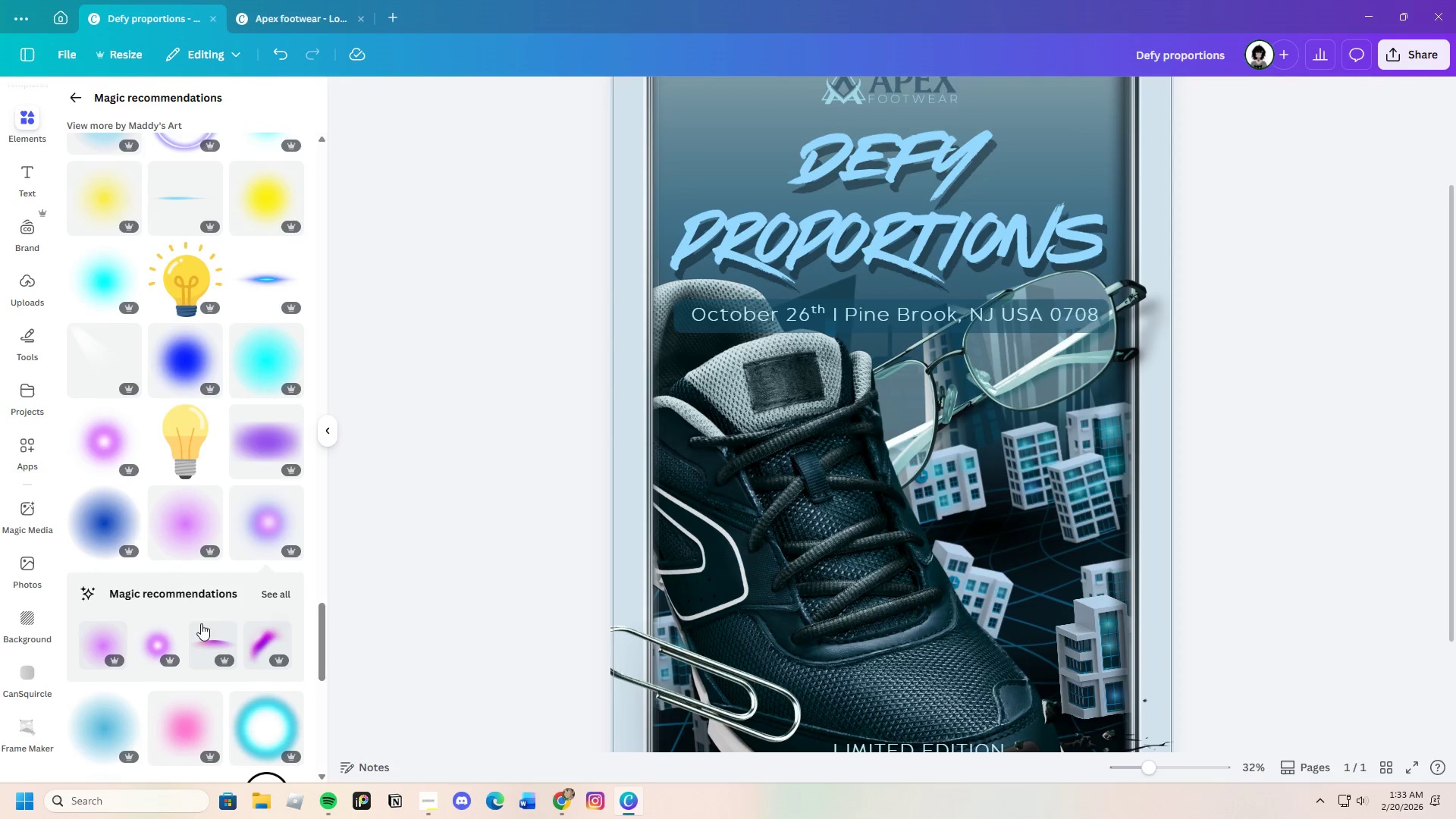 
scroll: coordinate [165, 636], scroll_direction: down, amount: 4.0
 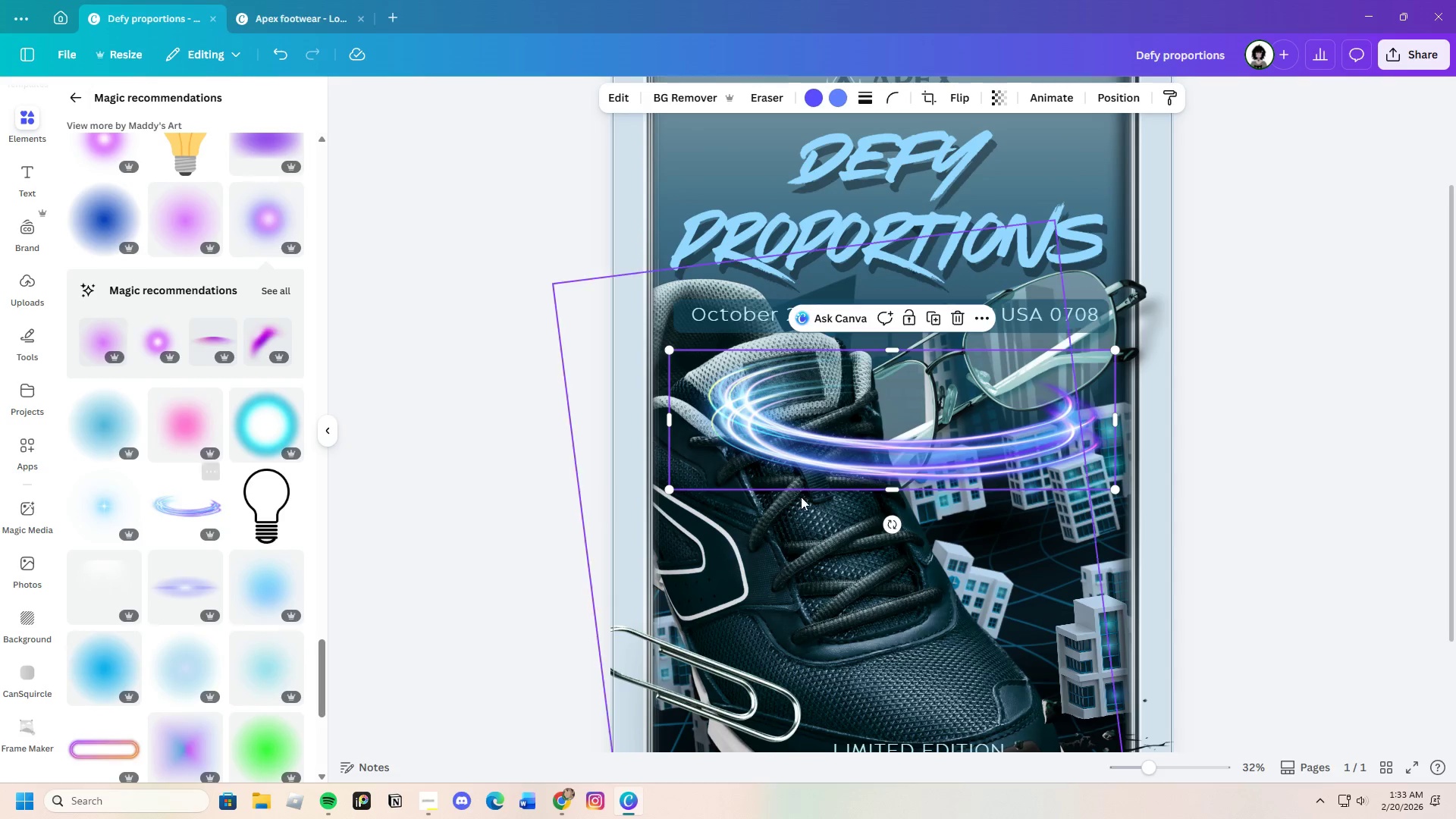 
left_click_drag(start_coordinate=[883, 435], to_coordinate=[798, 667])
 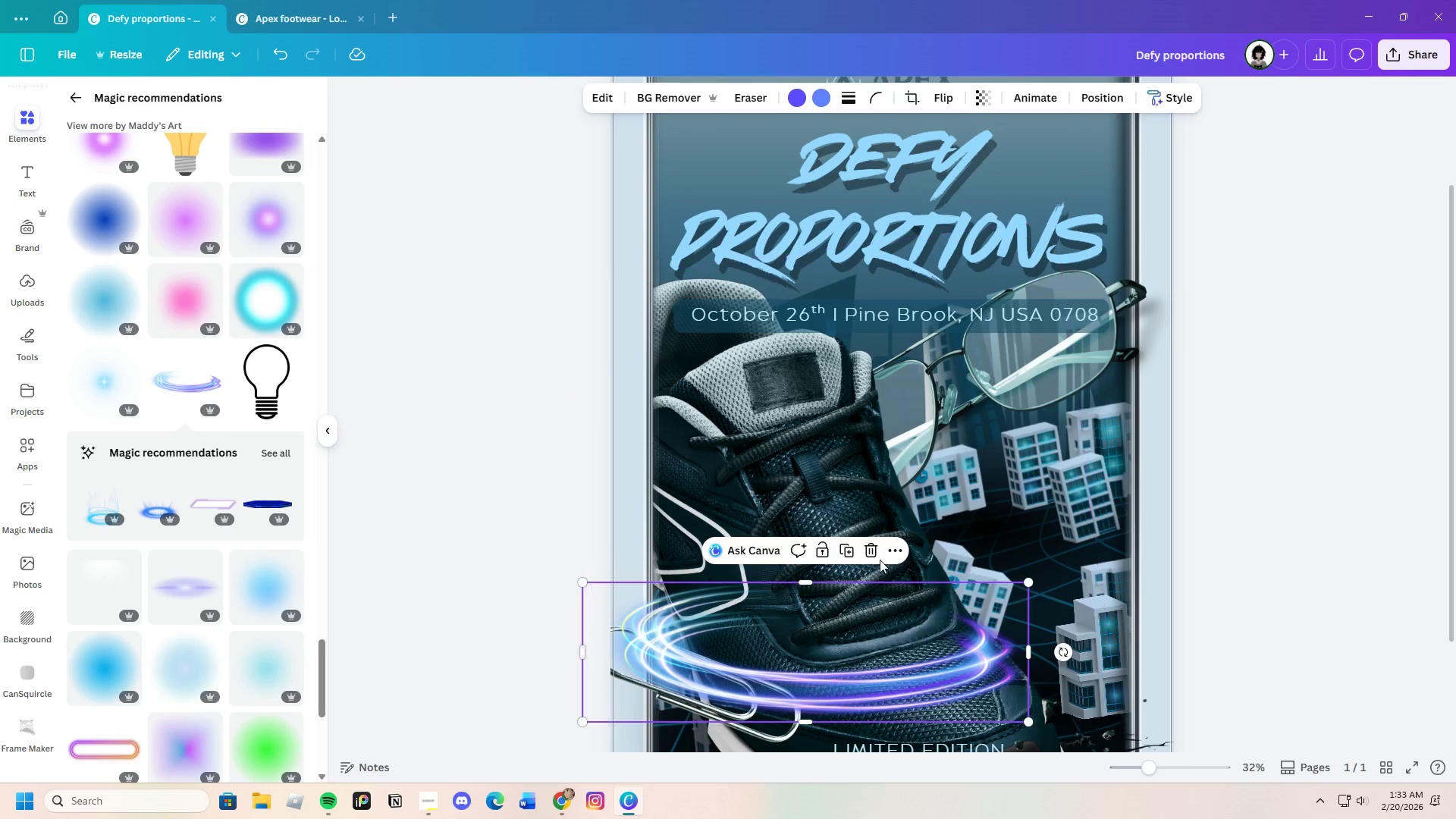 
left_click([876, 552])
 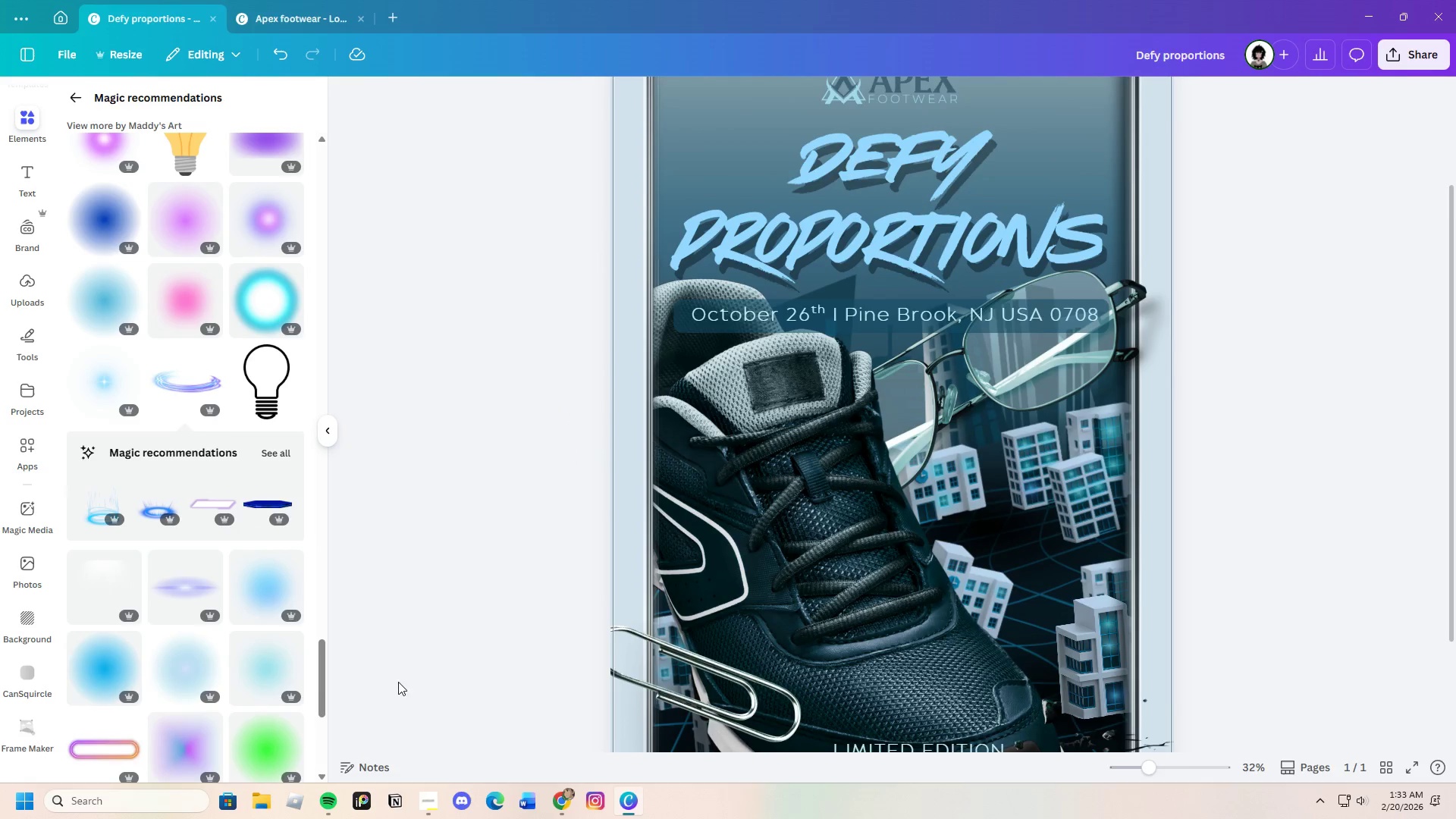 
scroll: coordinate [235, 635], scroll_direction: down, amount: 10.0
 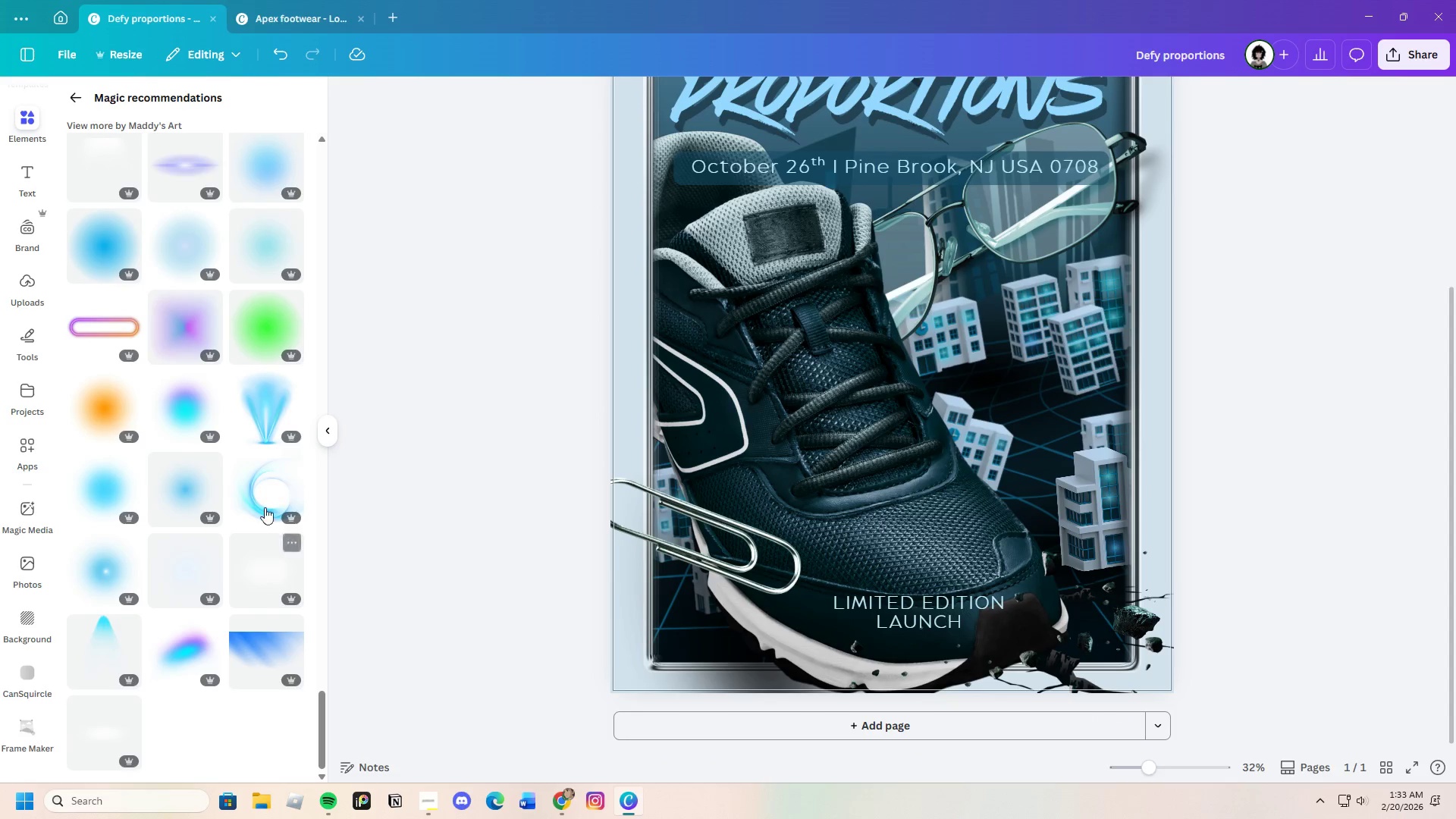 
left_click([268, 485])
 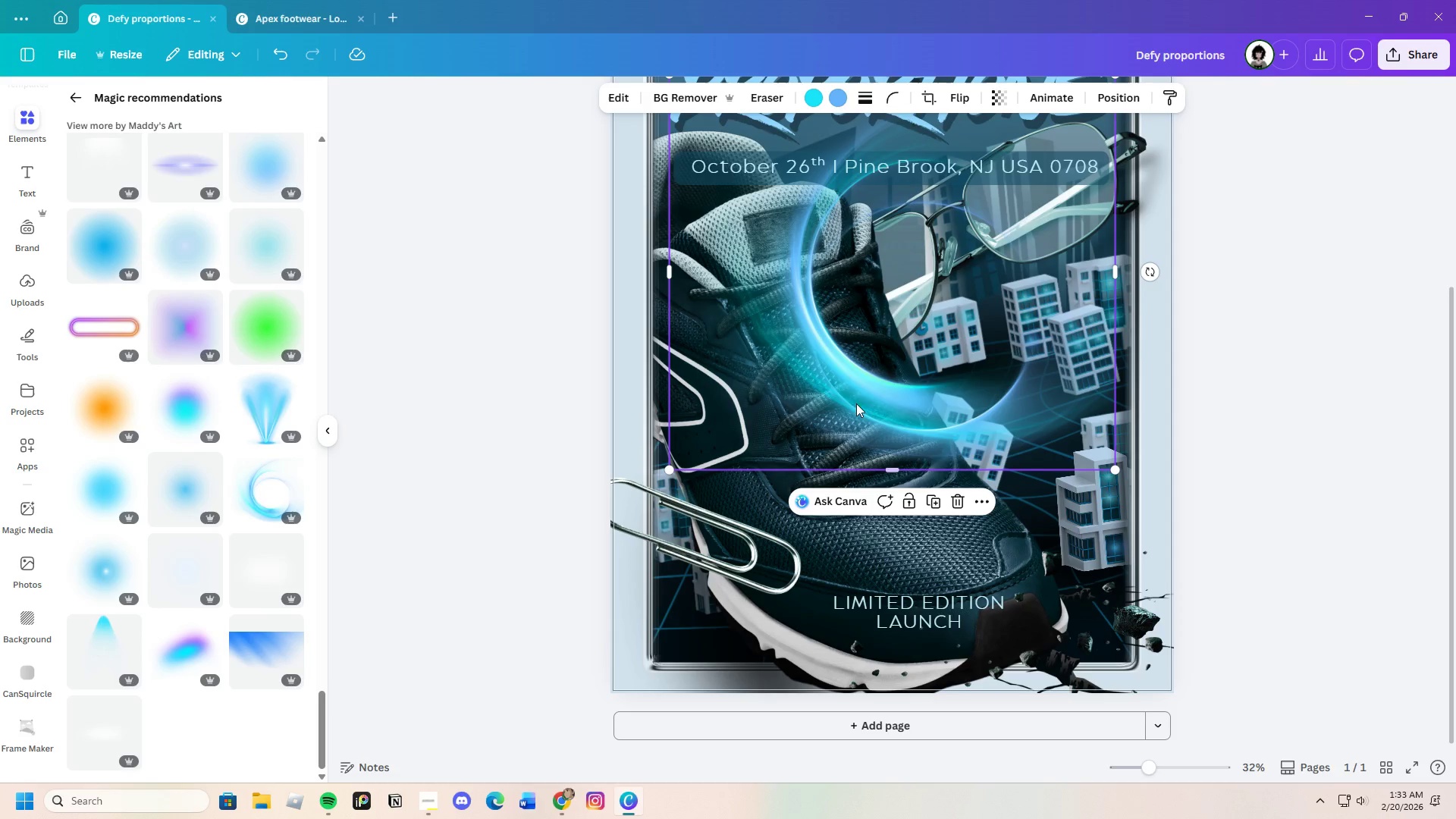 
left_click_drag(start_coordinate=[888, 384], to_coordinate=[733, 664])
 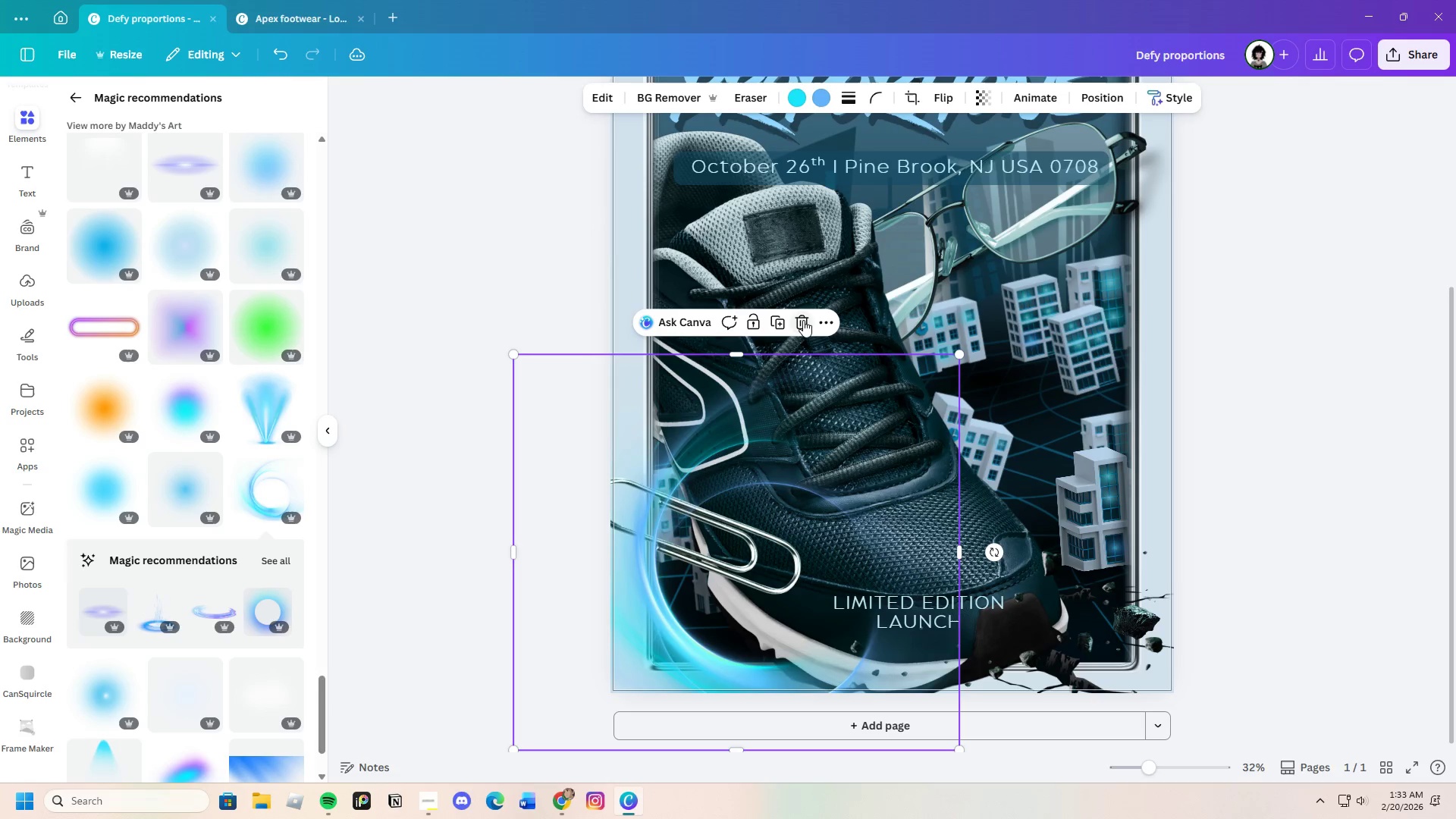 
left_click([805, 320])
 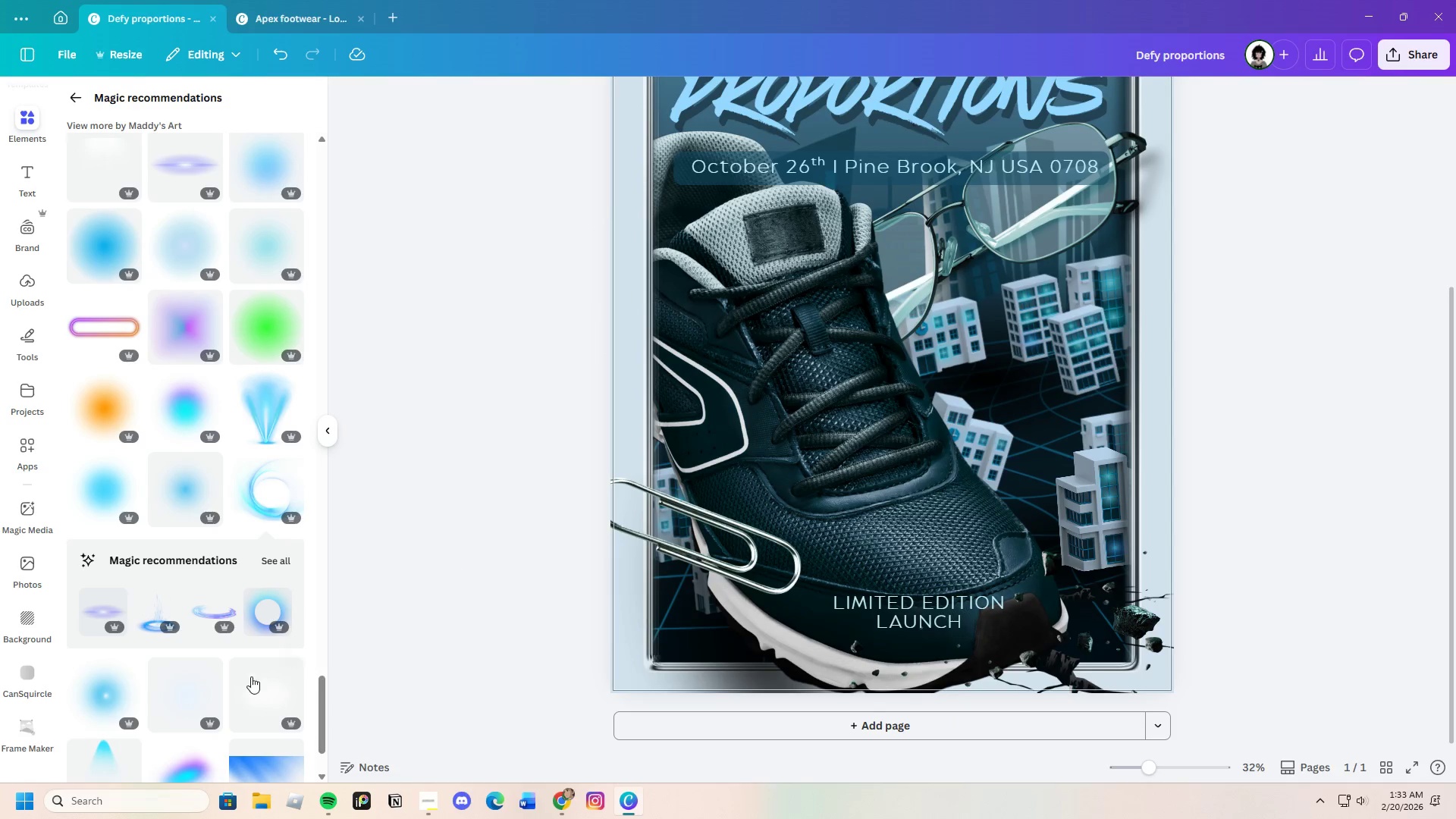 
scroll: coordinate [202, 733], scroll_direction: down, amount: 11.0
 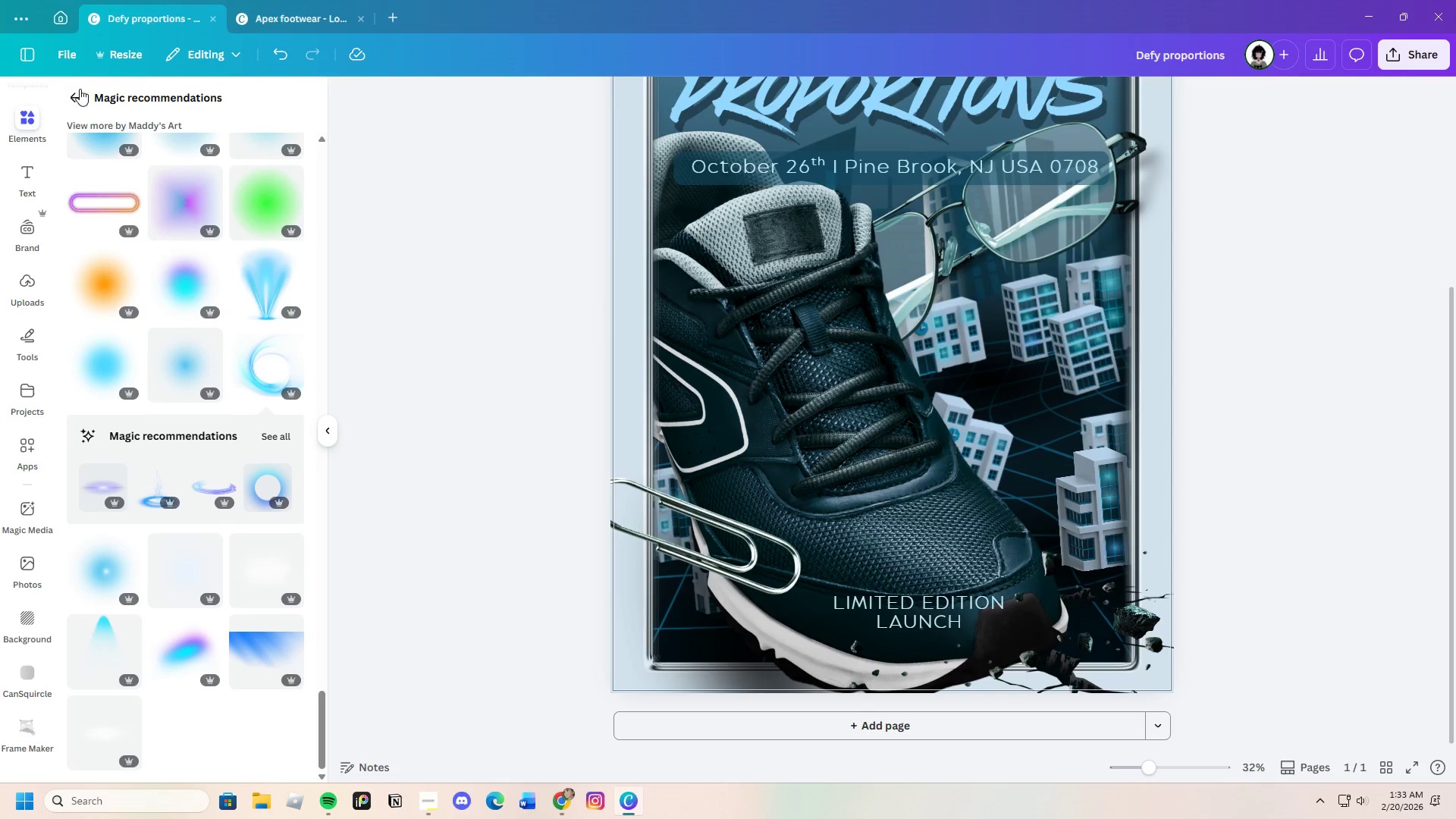 
left_click_drag(start_coordinate=[77, 89], to_coordinate=[77, 84])
 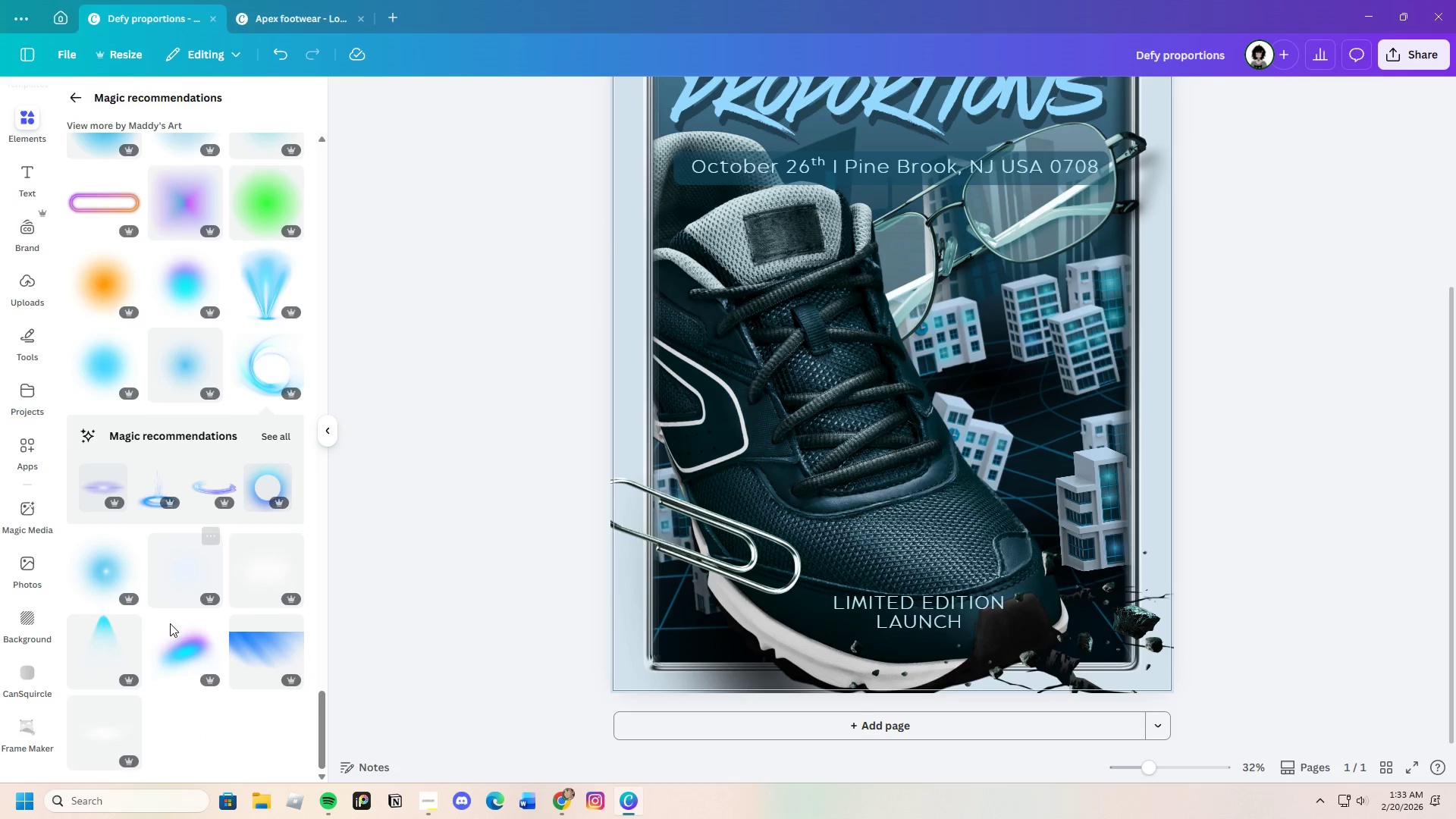 
scroll: coordinate [173, 642], scroll_direction: down, amount: 3.0
 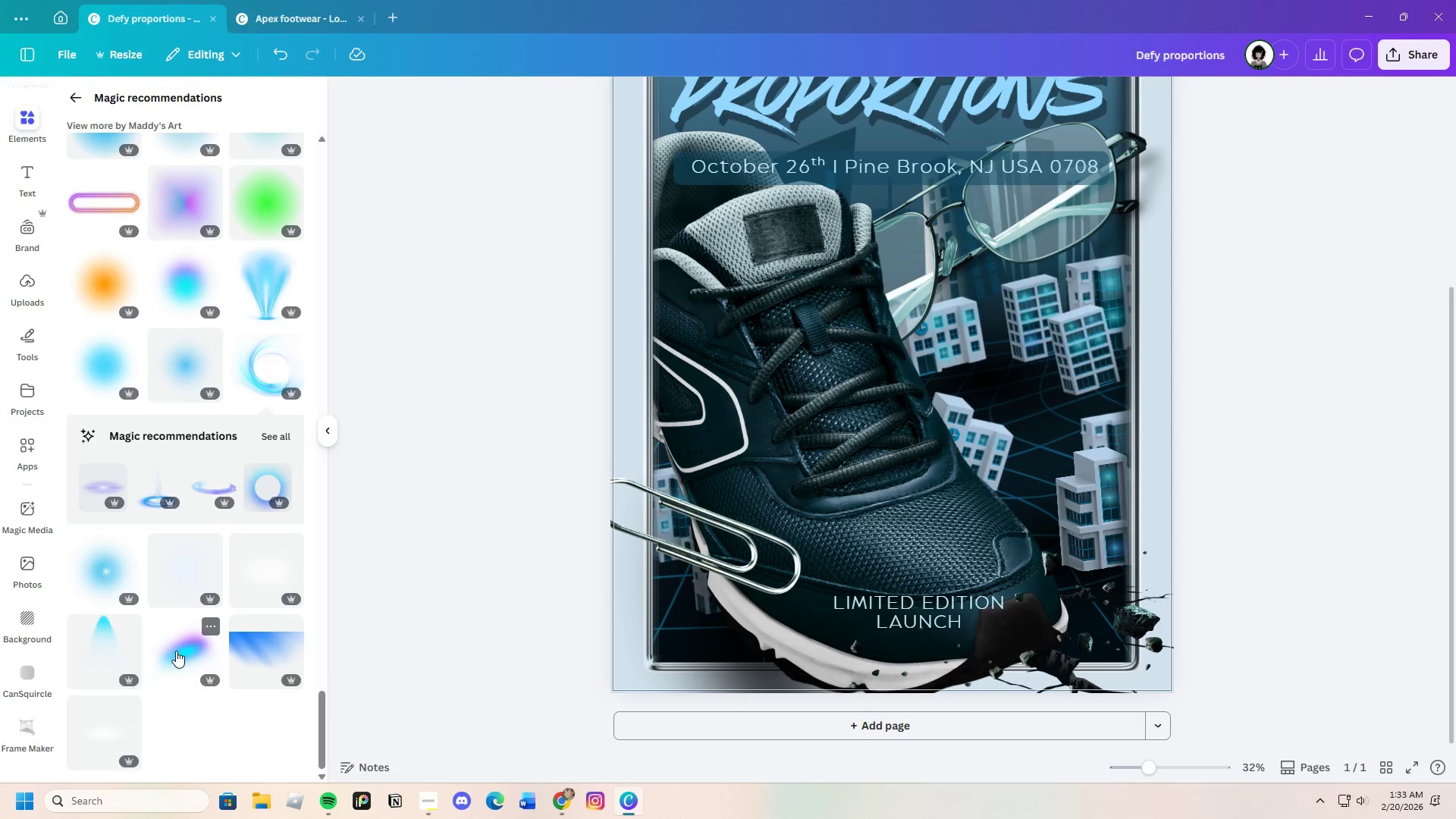 
scroll: coordinate [176, 651], scroll_direction: up, amount: 3.0
 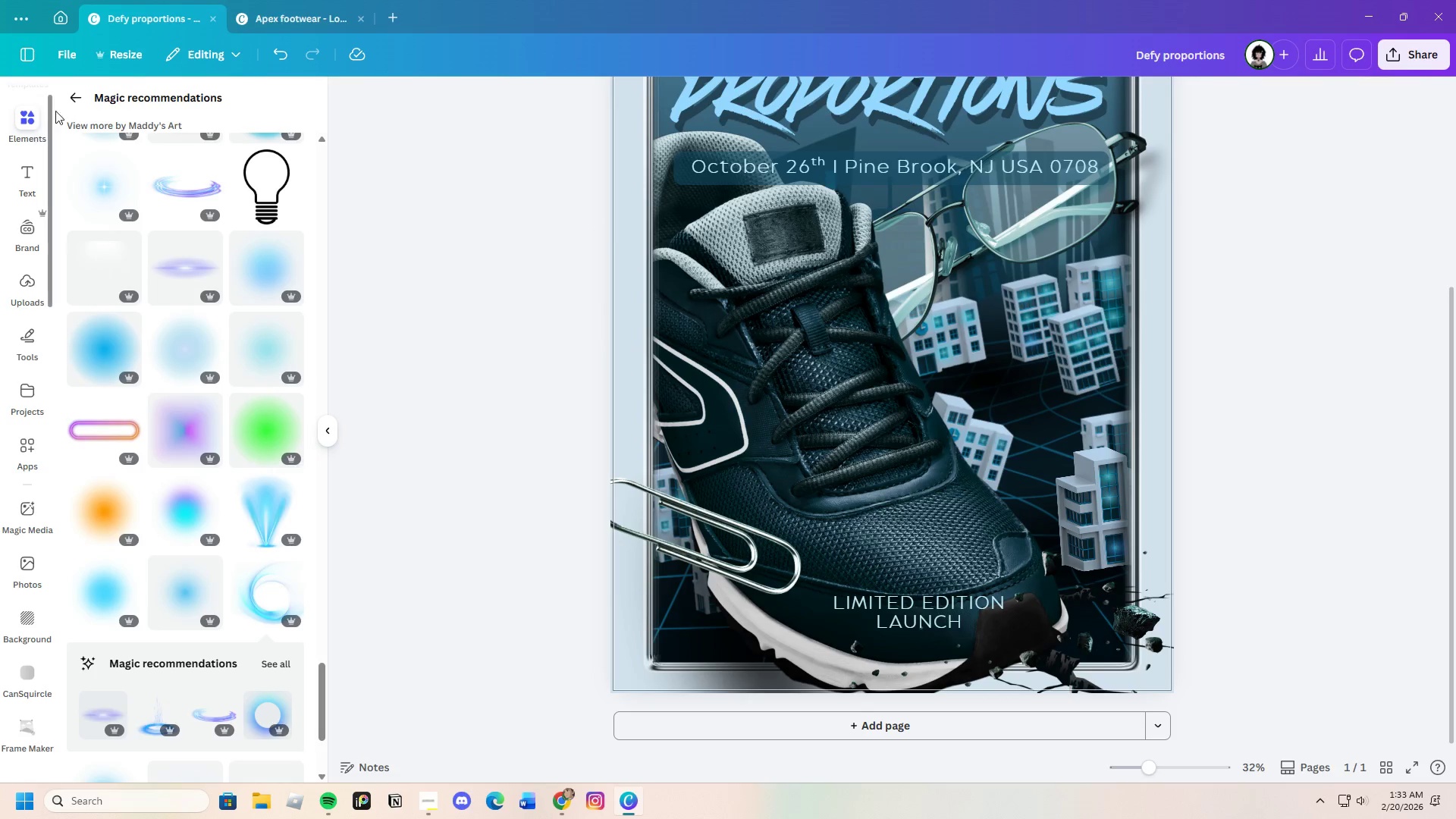 
left_click([71, 96])
 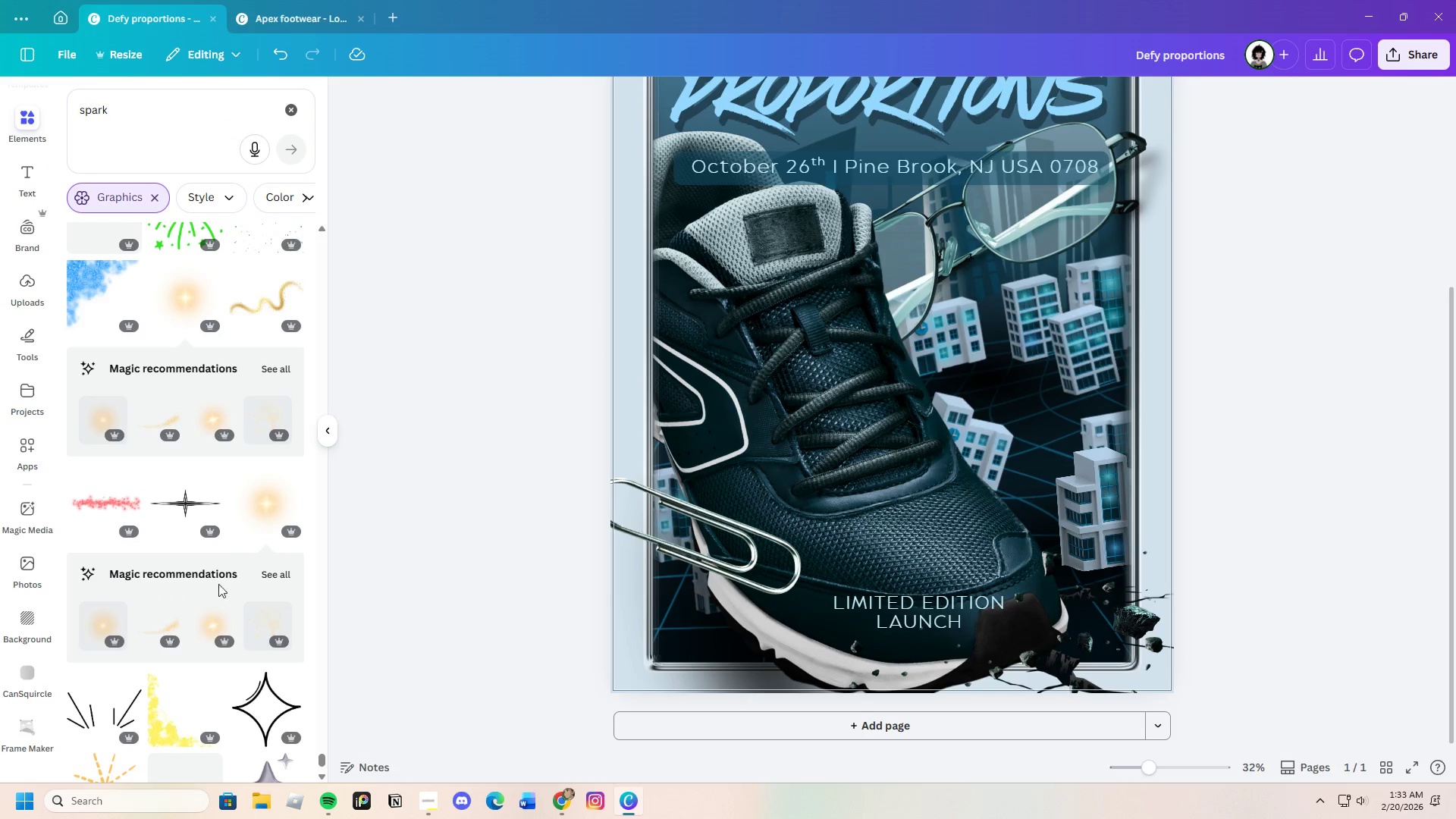 
scroll: coordinate [238, 676], scroll_direction: down, amount: 23.0
 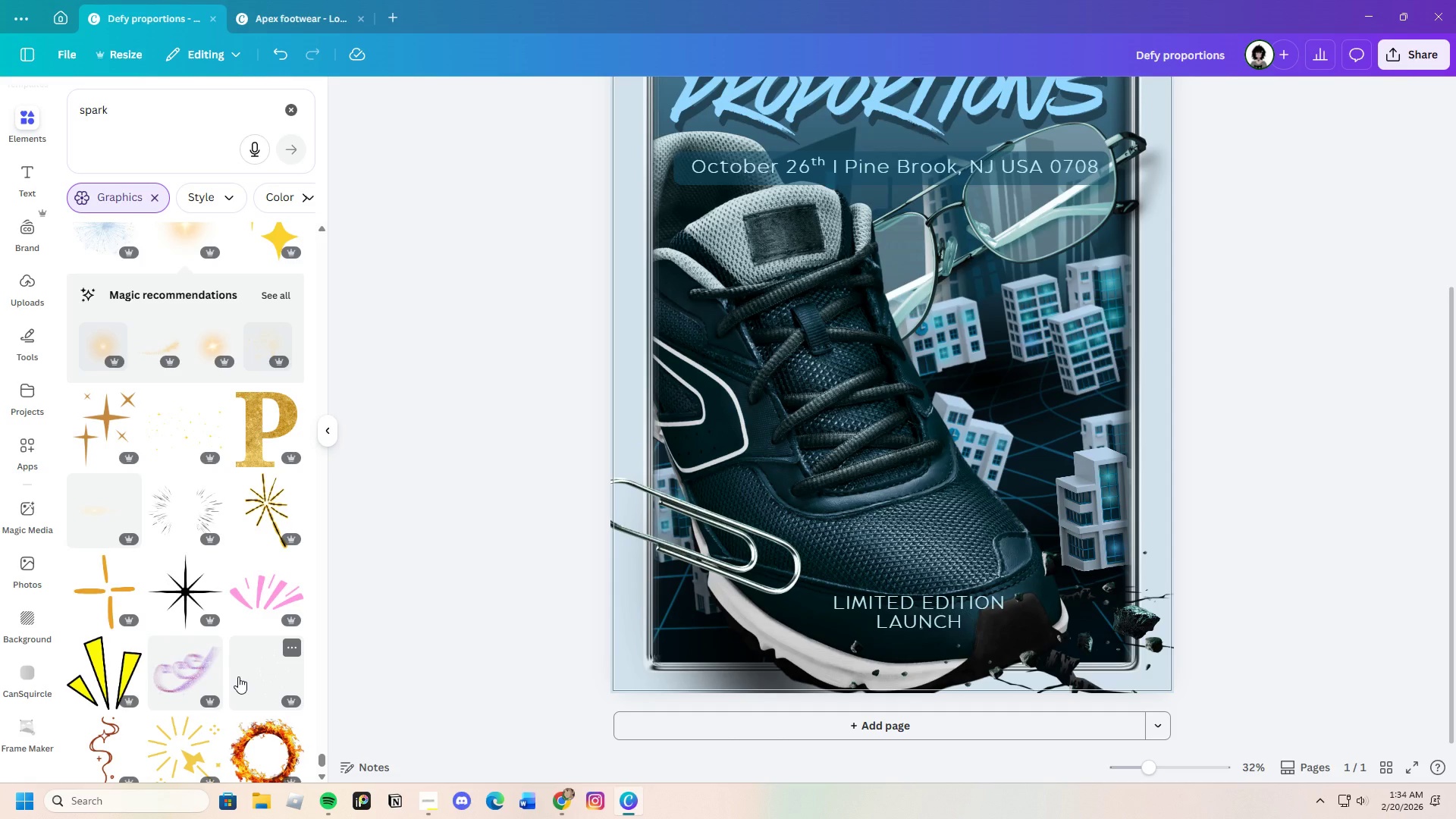 
scroll: coordinate [234, 674], scroll_direction: down, amount: 13.0
 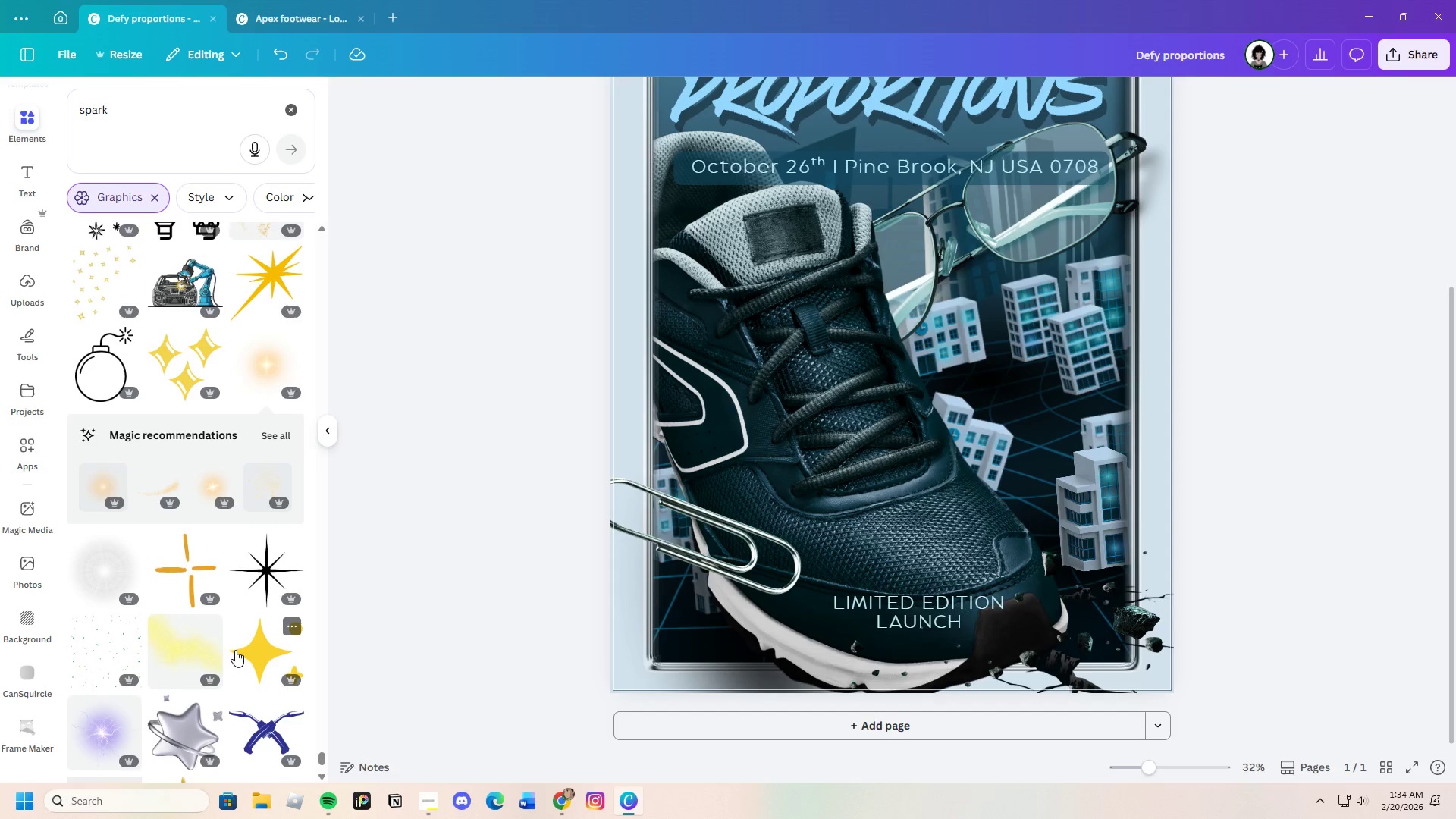 
left_click([163, 579])
 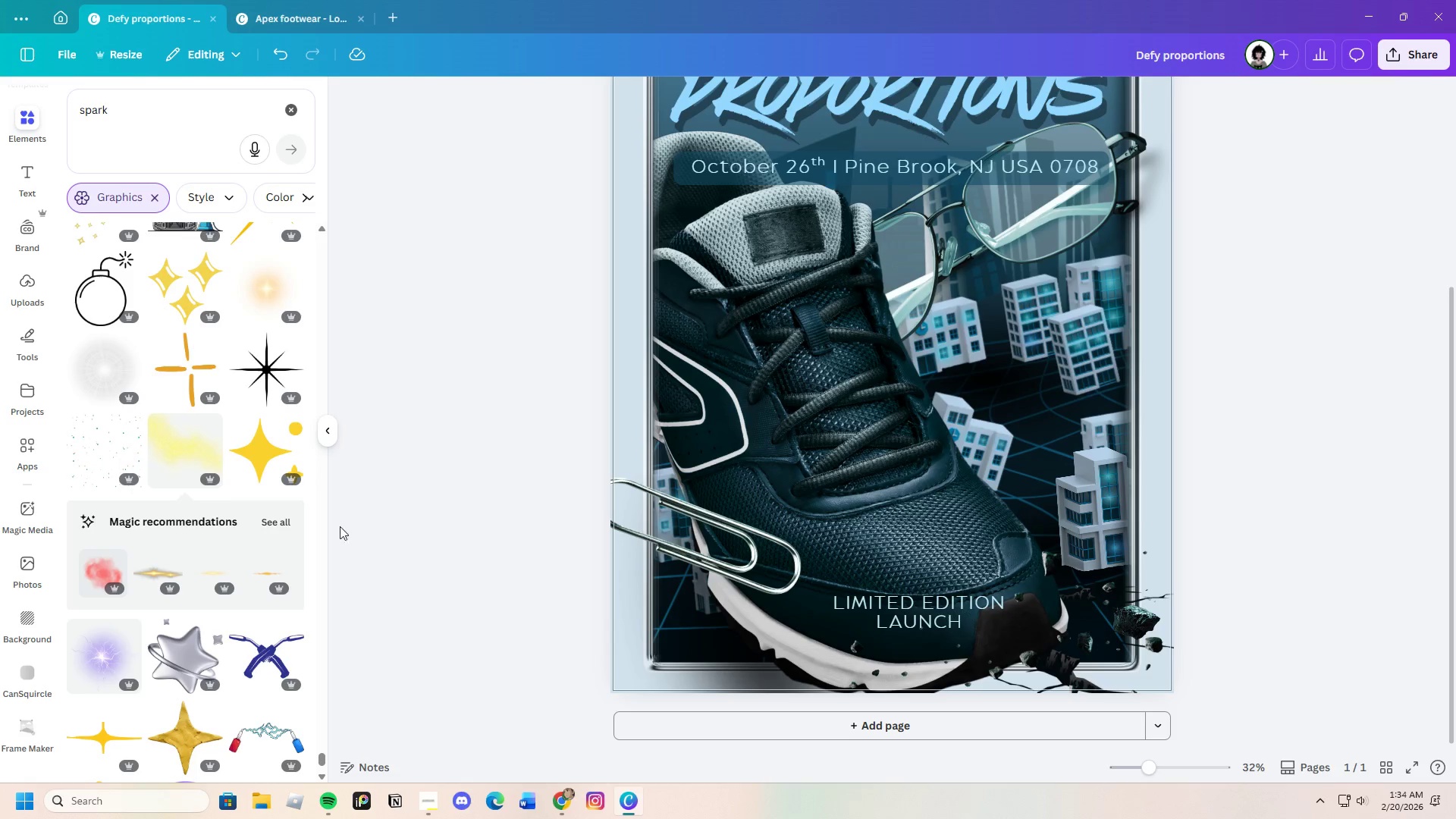 
scroll: coordinate [235, 638], scroll_direction: down, amount: 1.0
 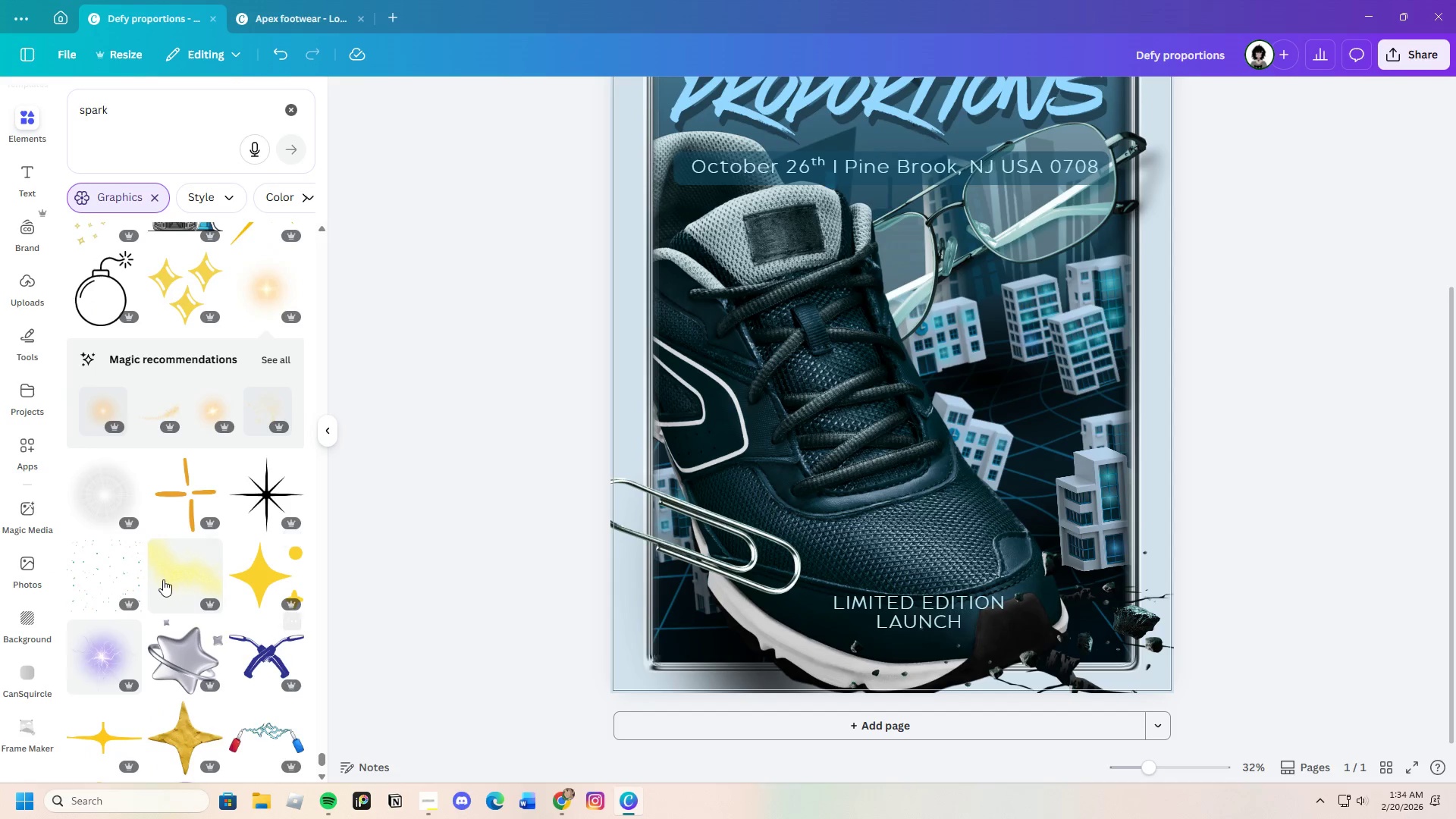 
left_click_drag(start_coordinate=[1144, 767], to_coordinate=[1138, 772])
 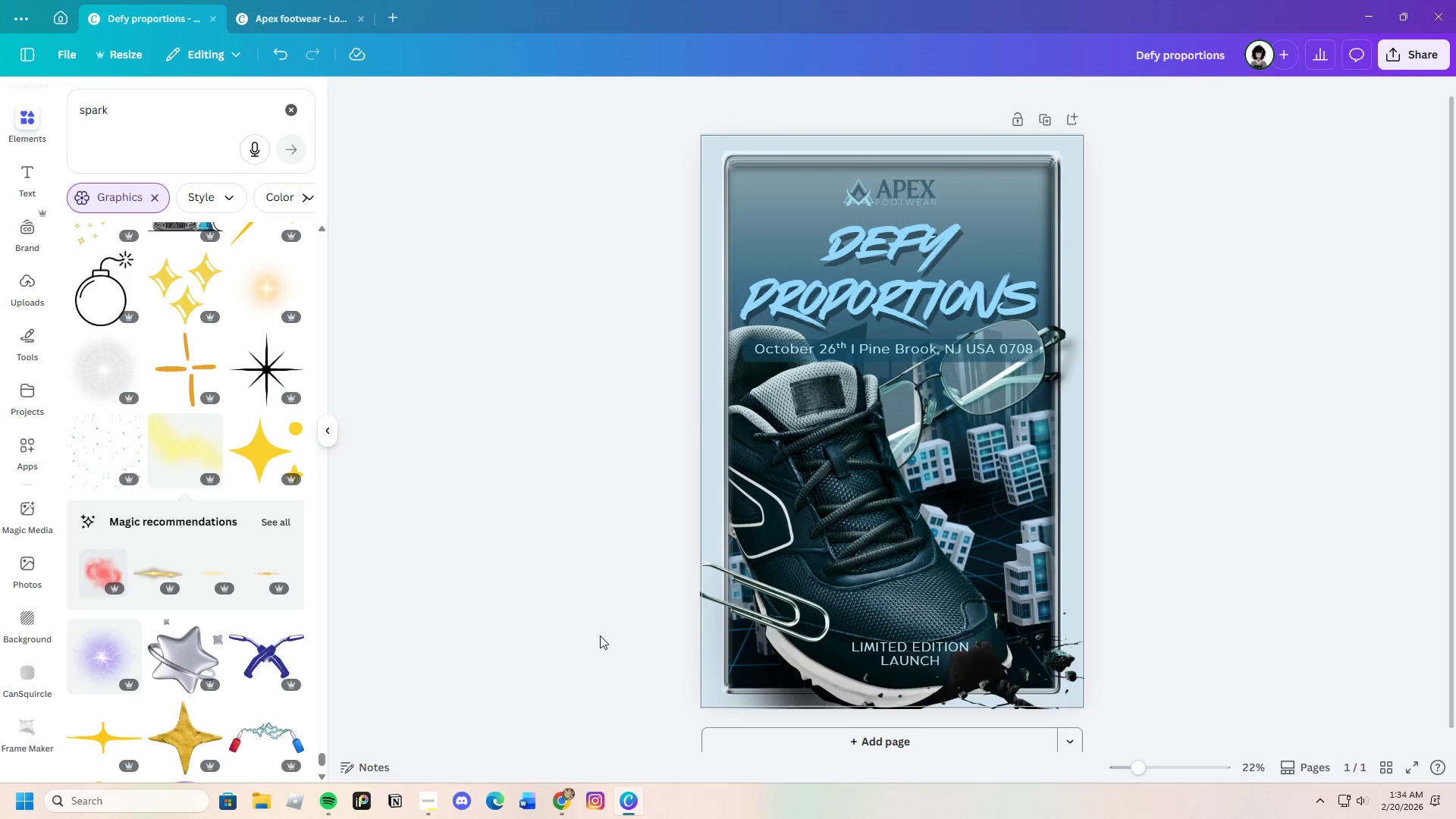 
scroll: coordinate [229, 656], scroll_direction: down, amount: 24.0
 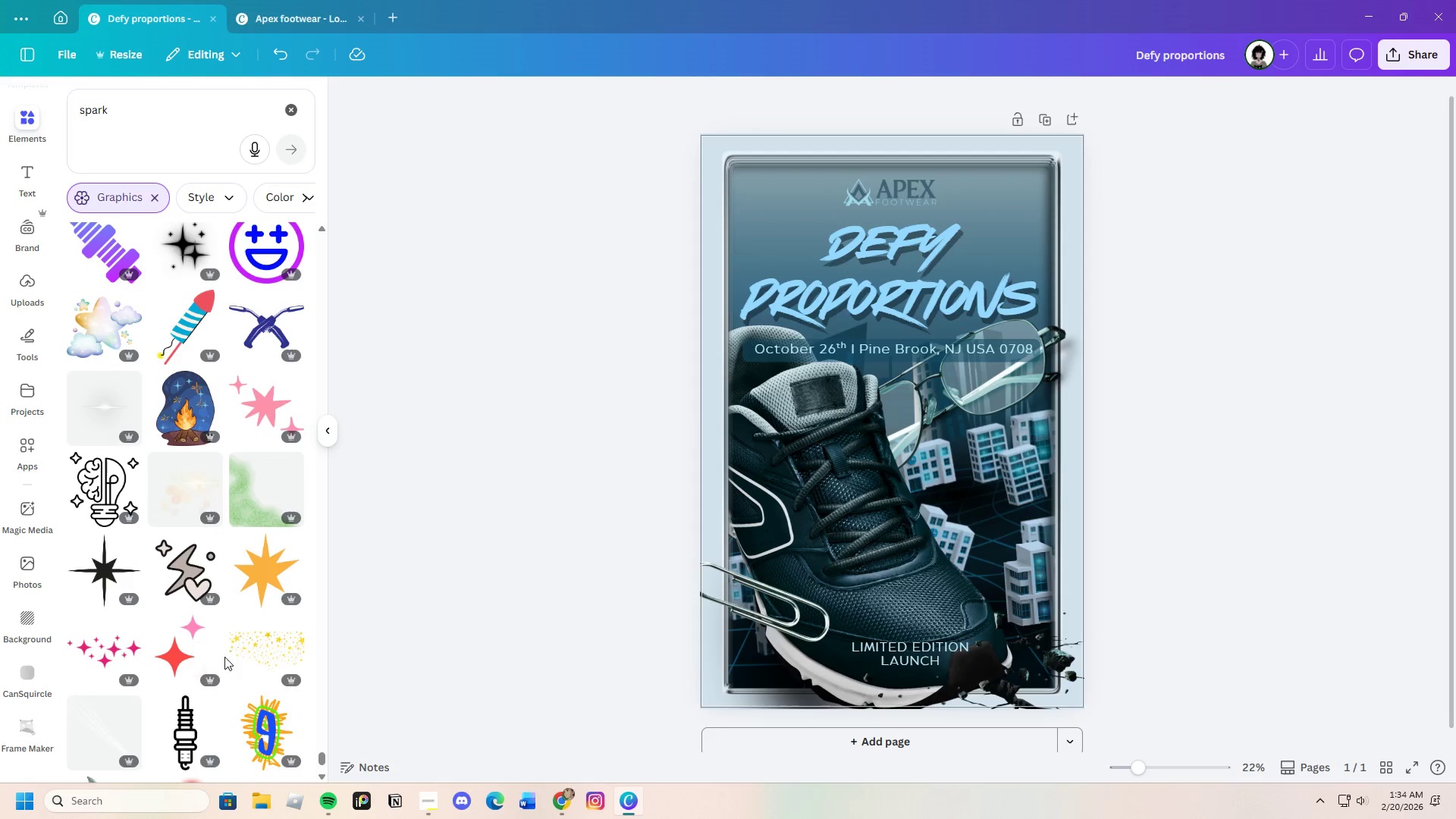 
left_click_drag(start_coordinate=[1141, 761], to_coordinate=[1175, 763])
 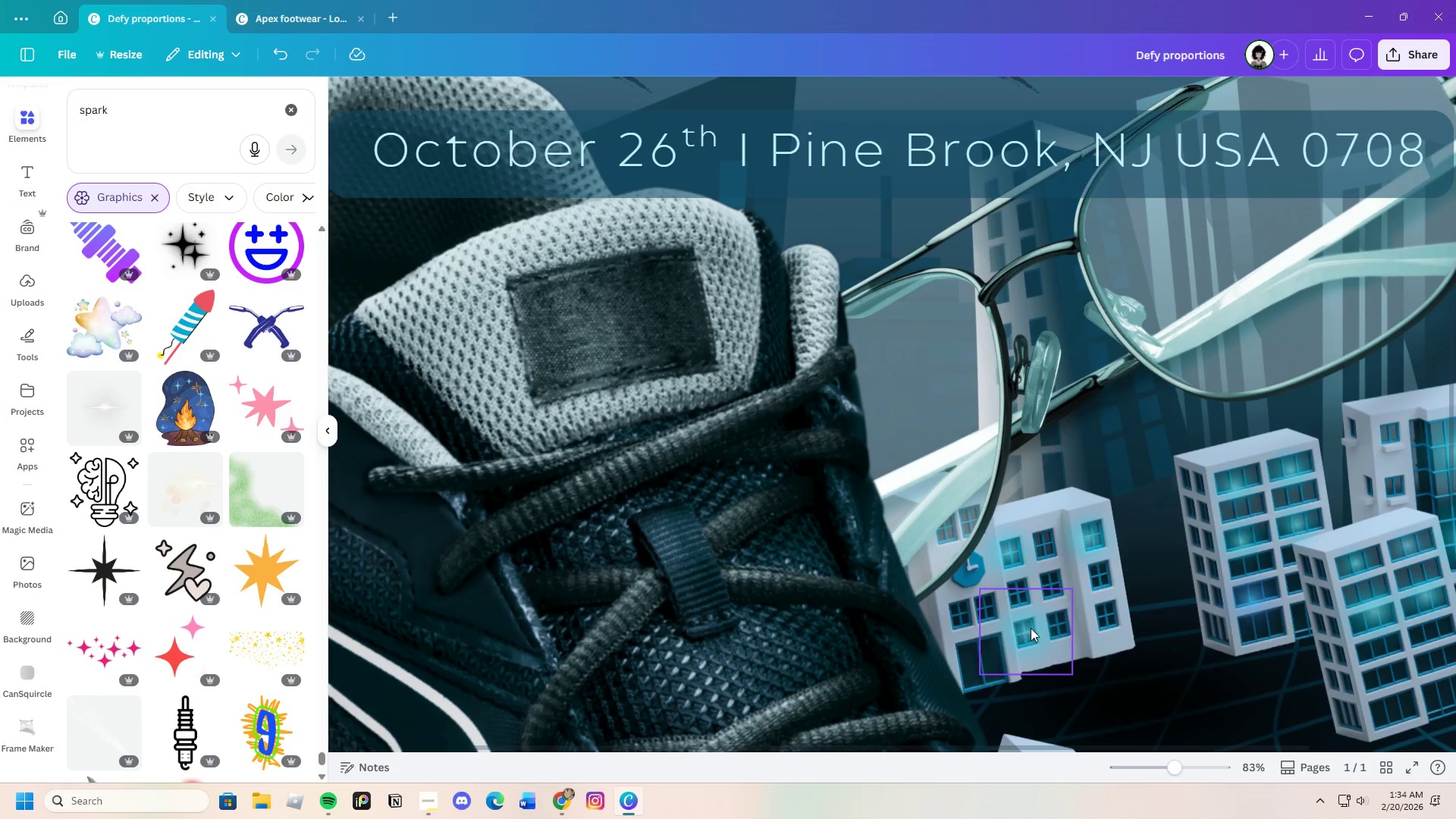 
left_click([1031, 628])
 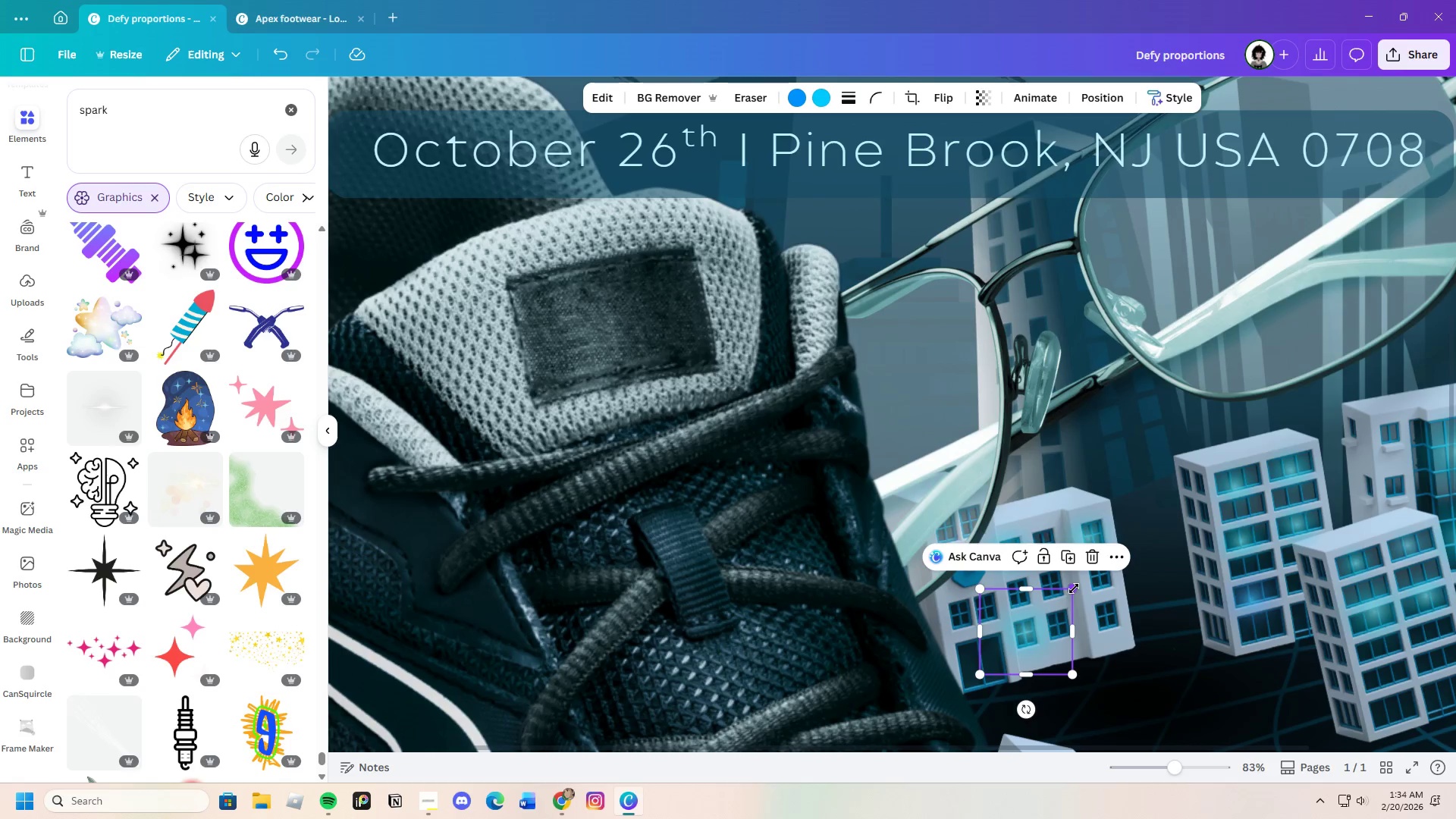 
left_click_drag(start_coordinate=[1074, 588], to_coordinate=[1063, 601])
 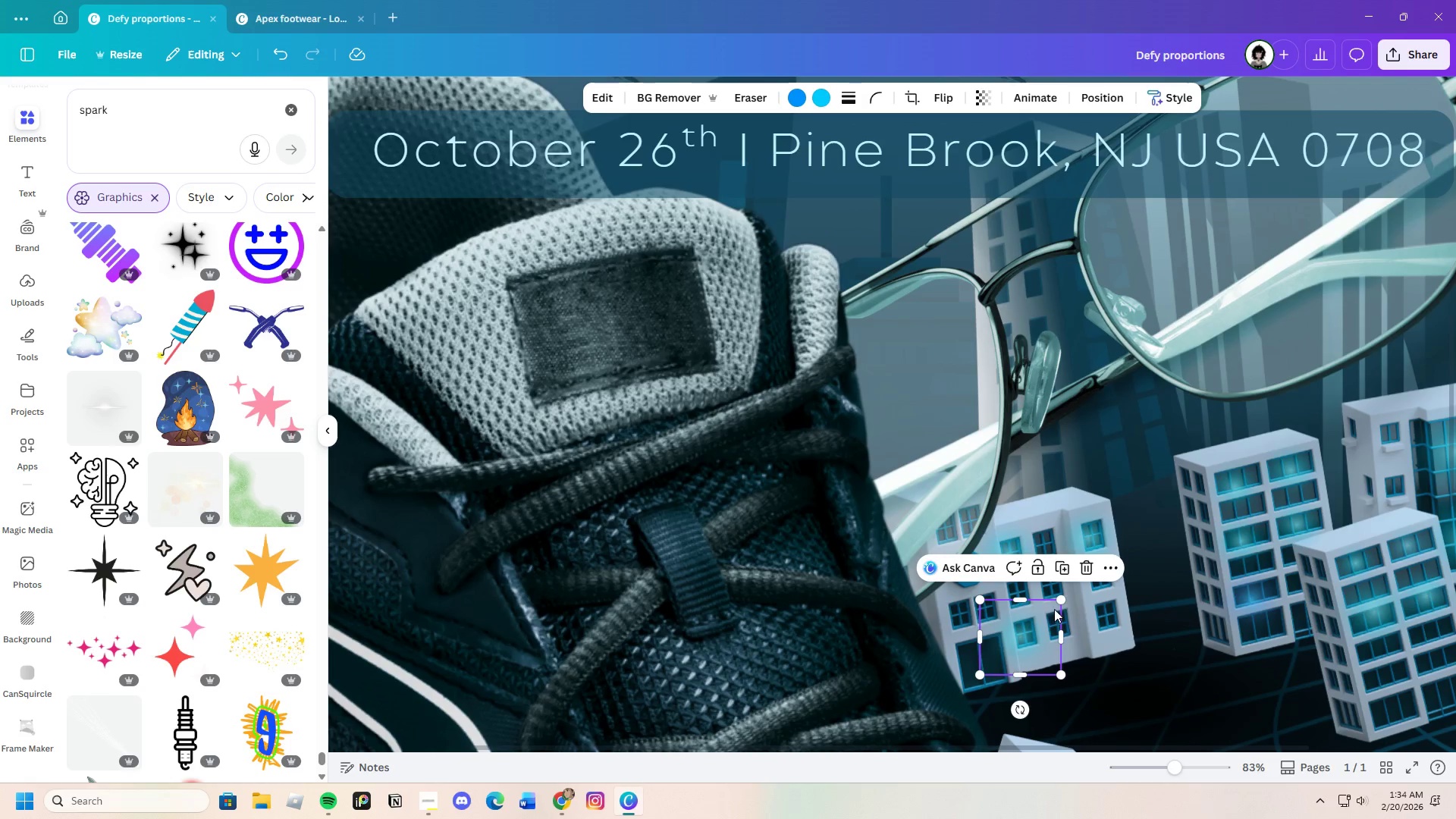 
left_click_drag(start_coordinate=[1062, 600], to_coordinate=[1056, 601])
 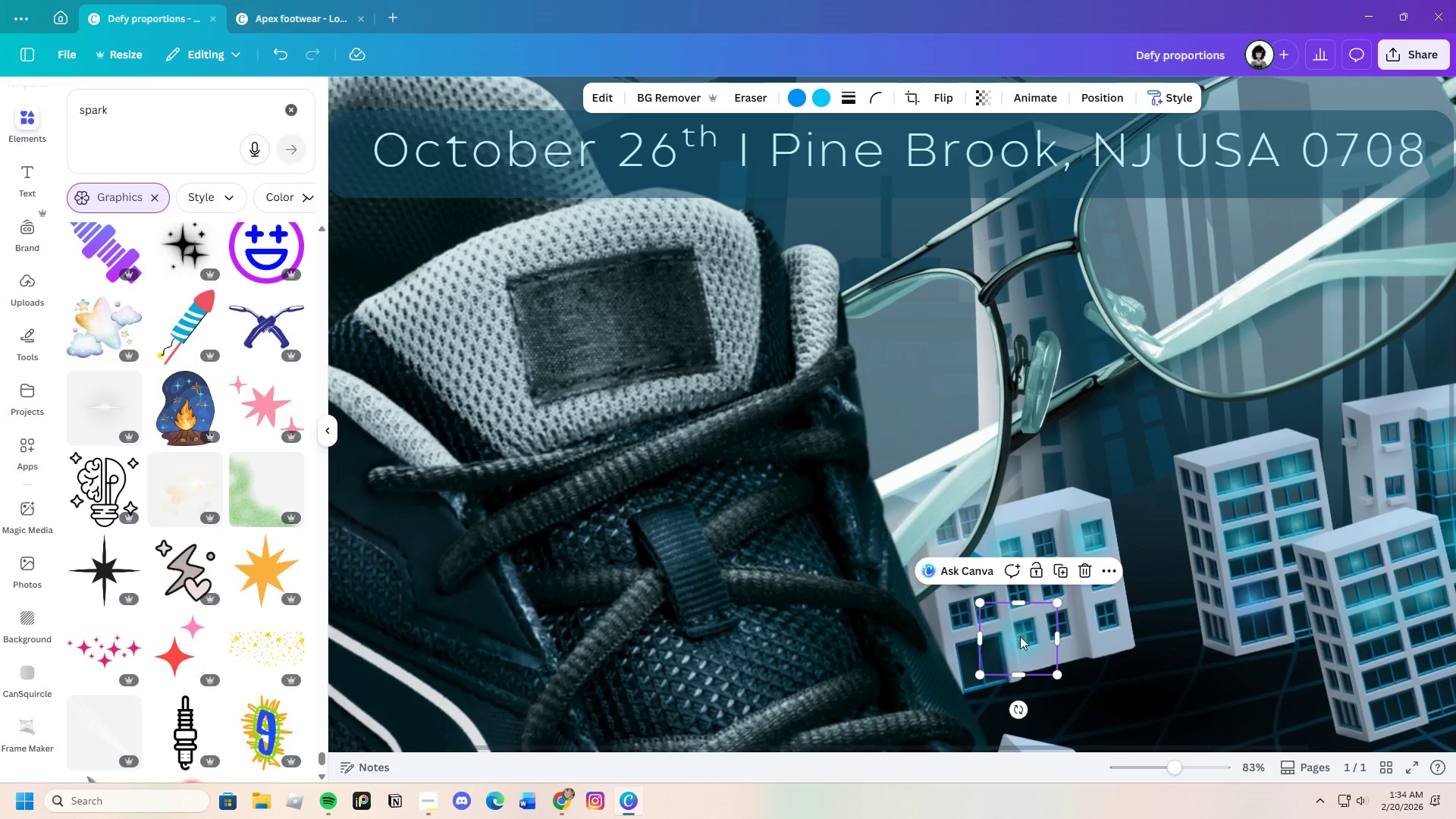 
left_click_drag(start_coordinate=[1015, 637], to_coordinate=[1020, 633])
 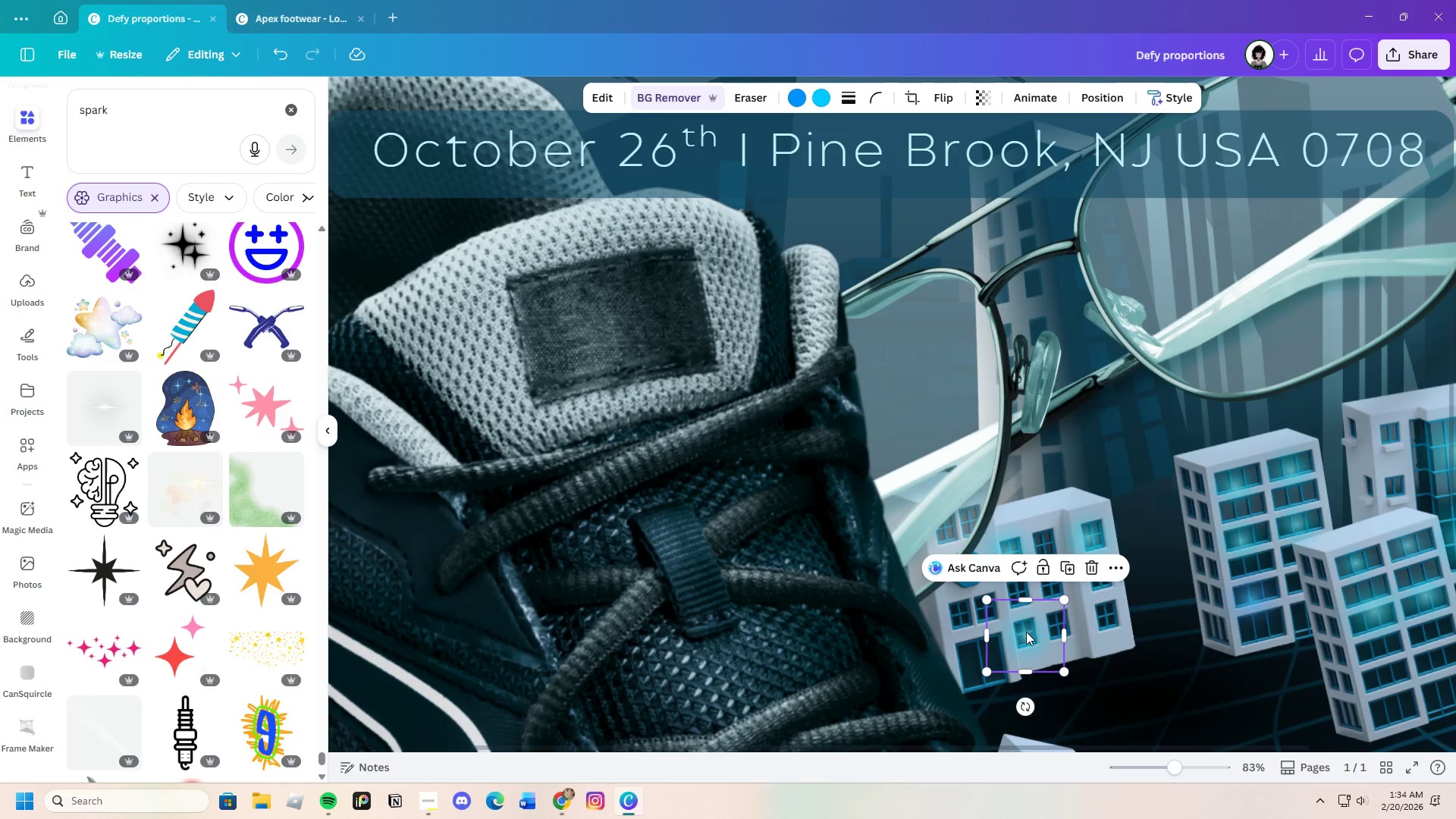 
key(Control+C)
 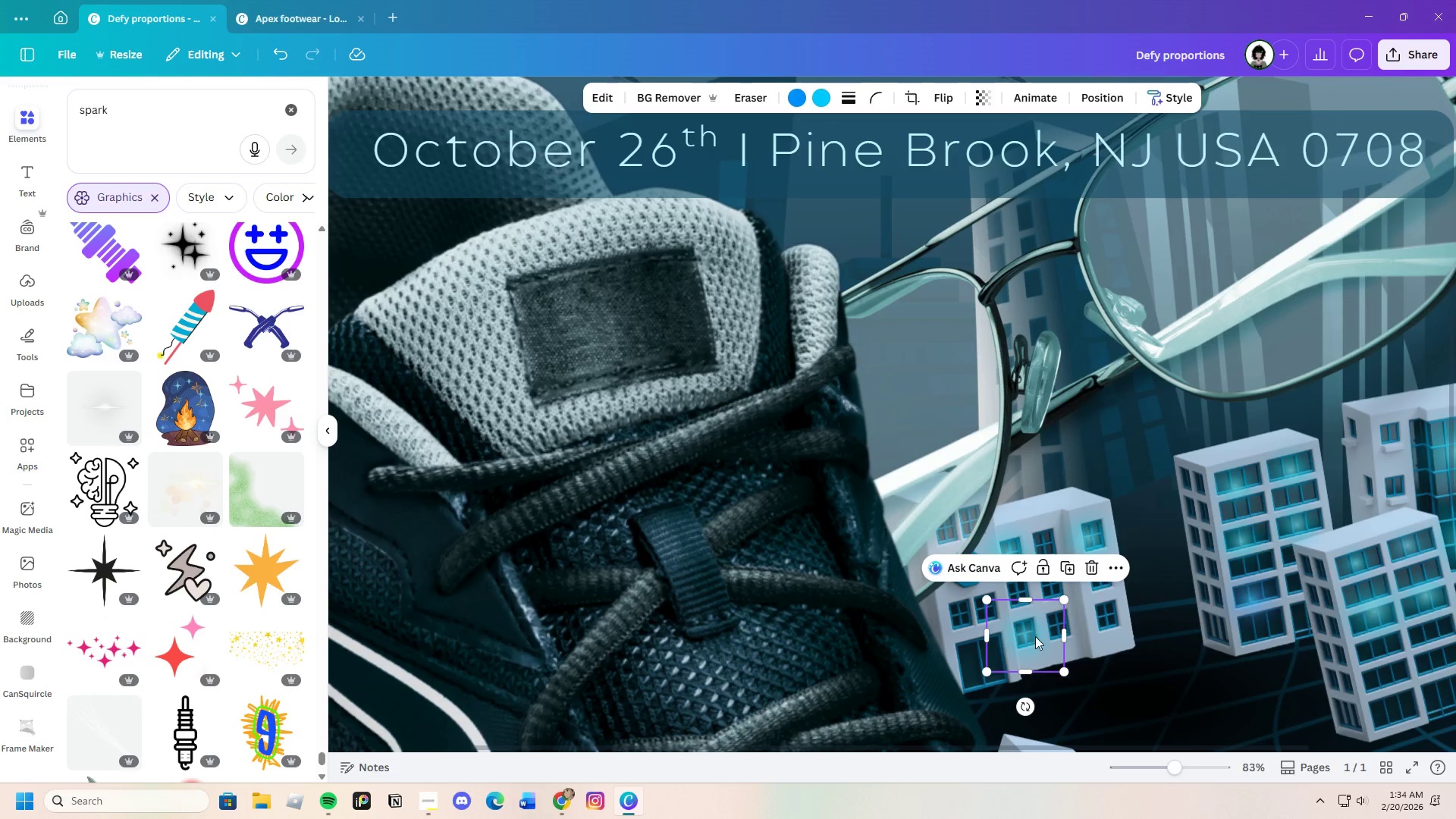 
key(Control+V)
 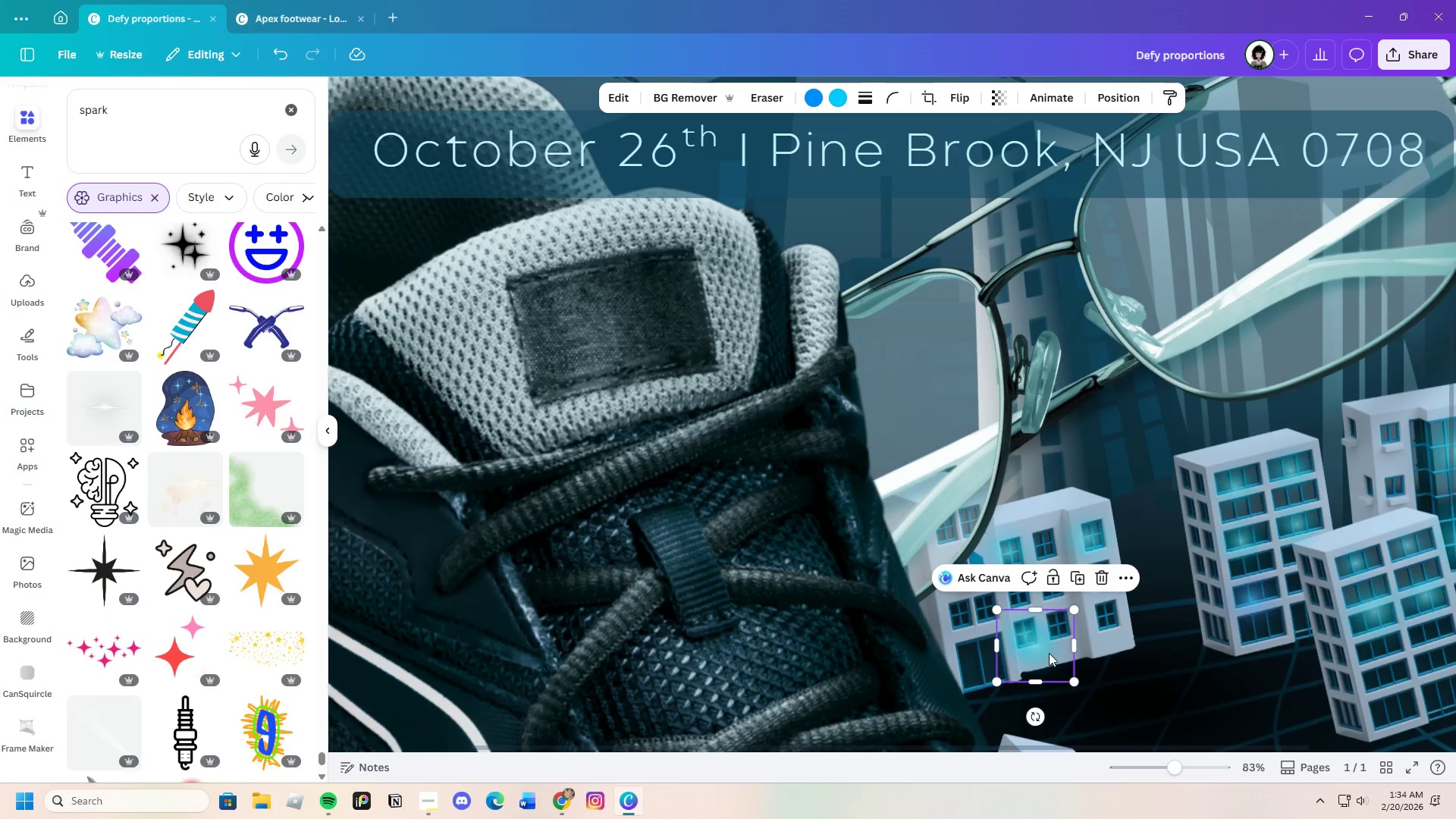 
left_click_drag(start_coordinate=[1051, 653], to_coordinate=[1116, 626])
 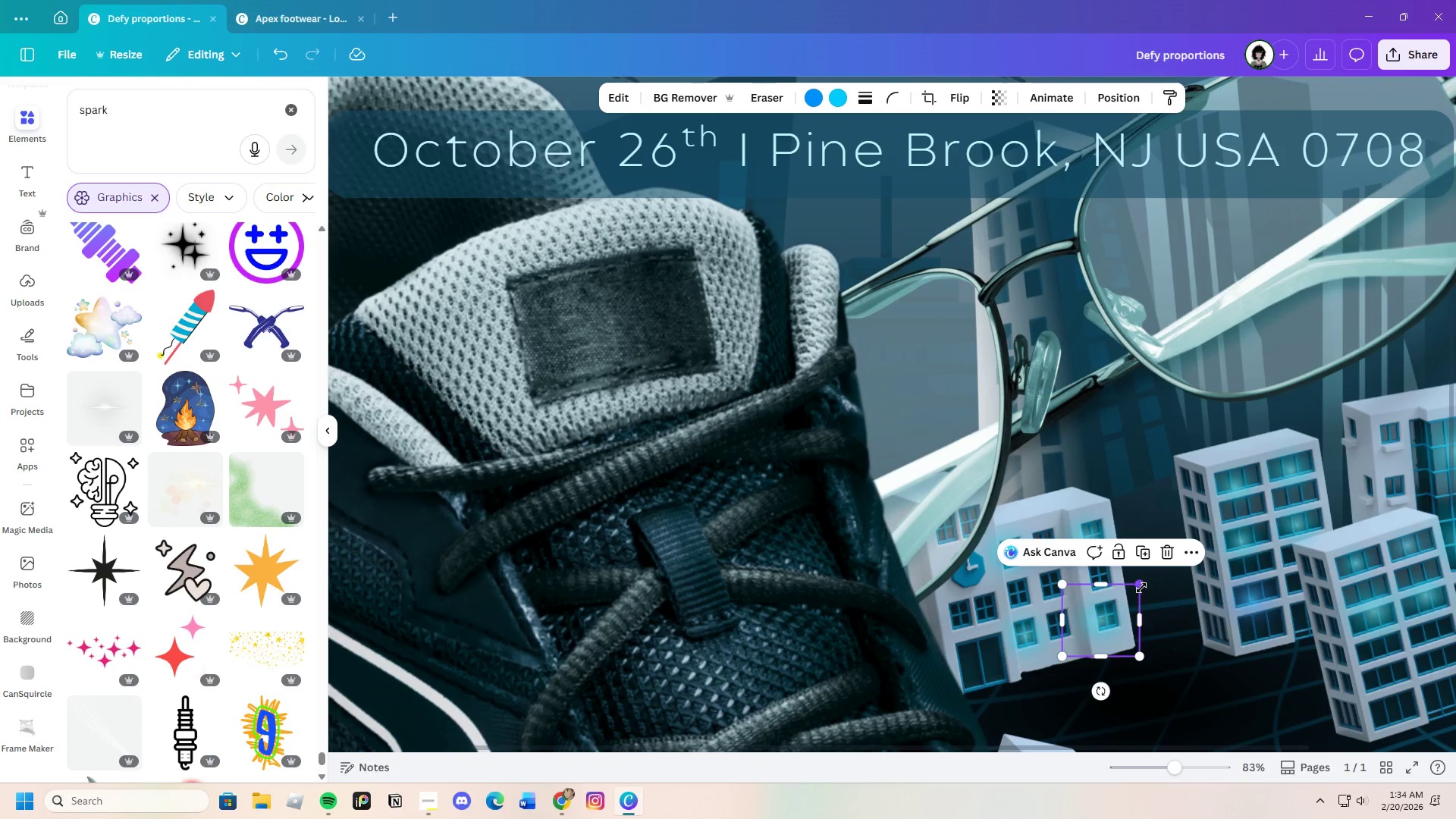 
left_click_drag(start_coordinate=[1141, 585], to_coordinate=[1120, 605])
 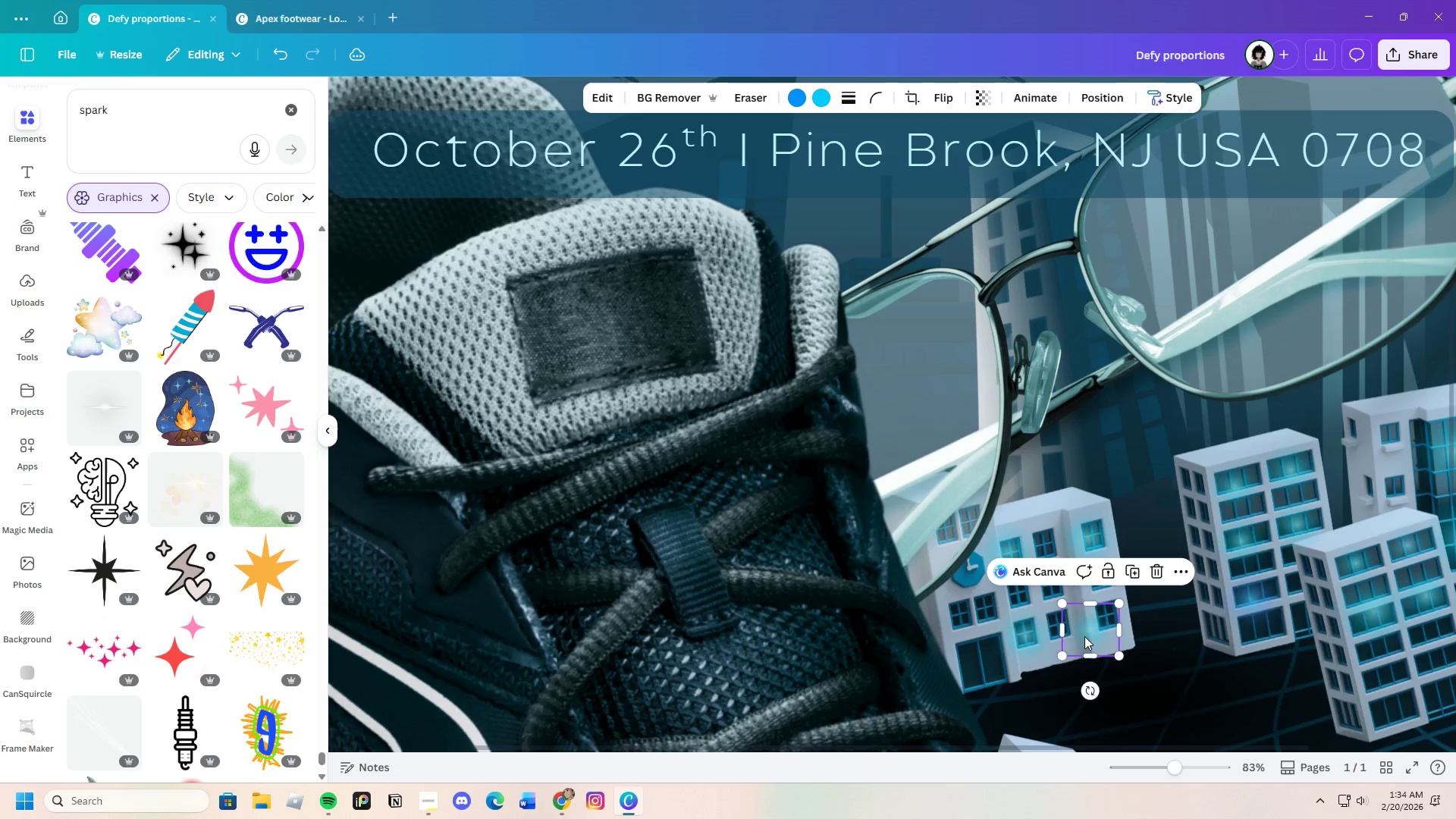 
left_click_drag(start_coordinate=[1085, 635], to_coordinate=[1102, 620])
 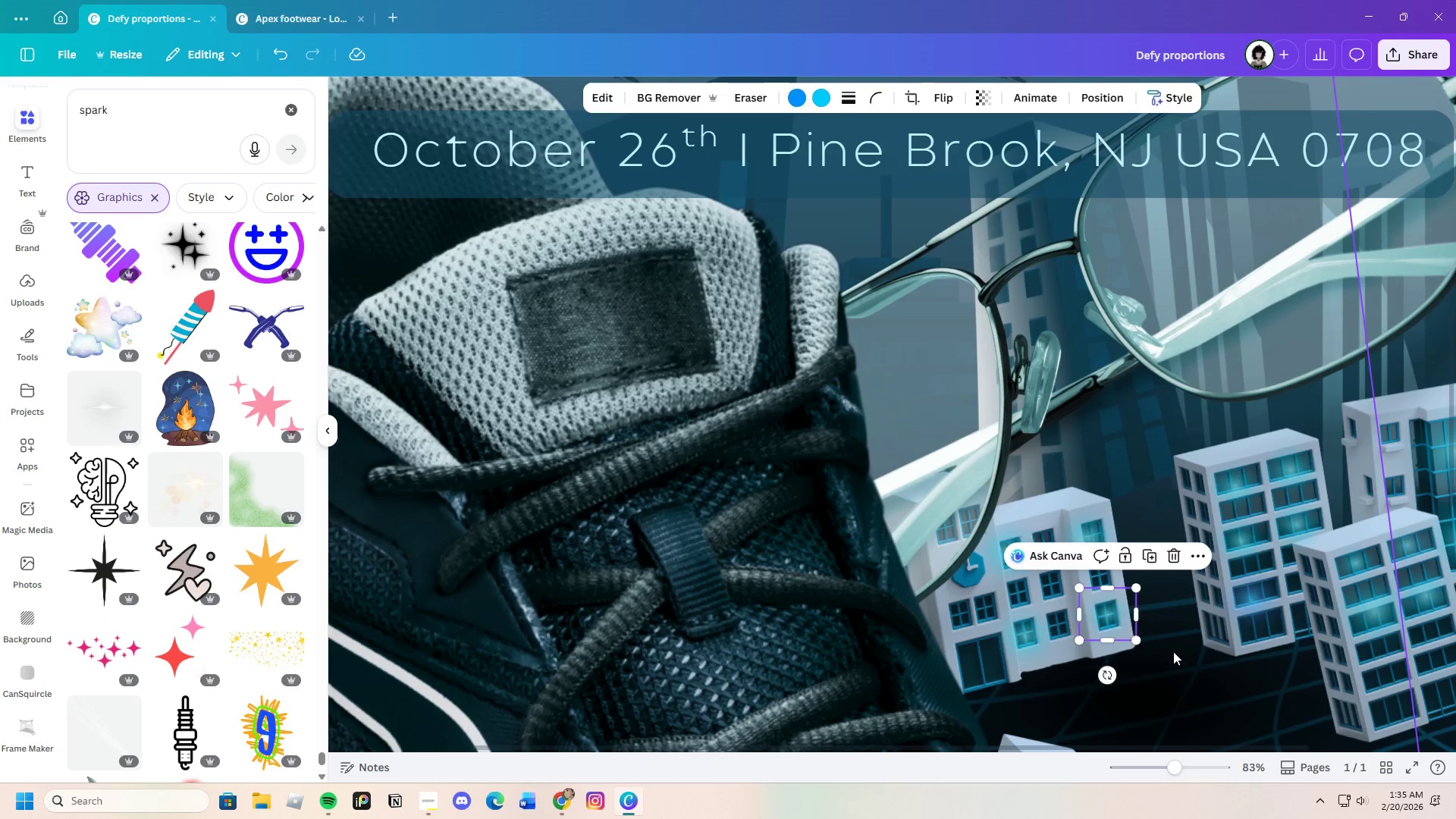 
left_click([1173, 651])
 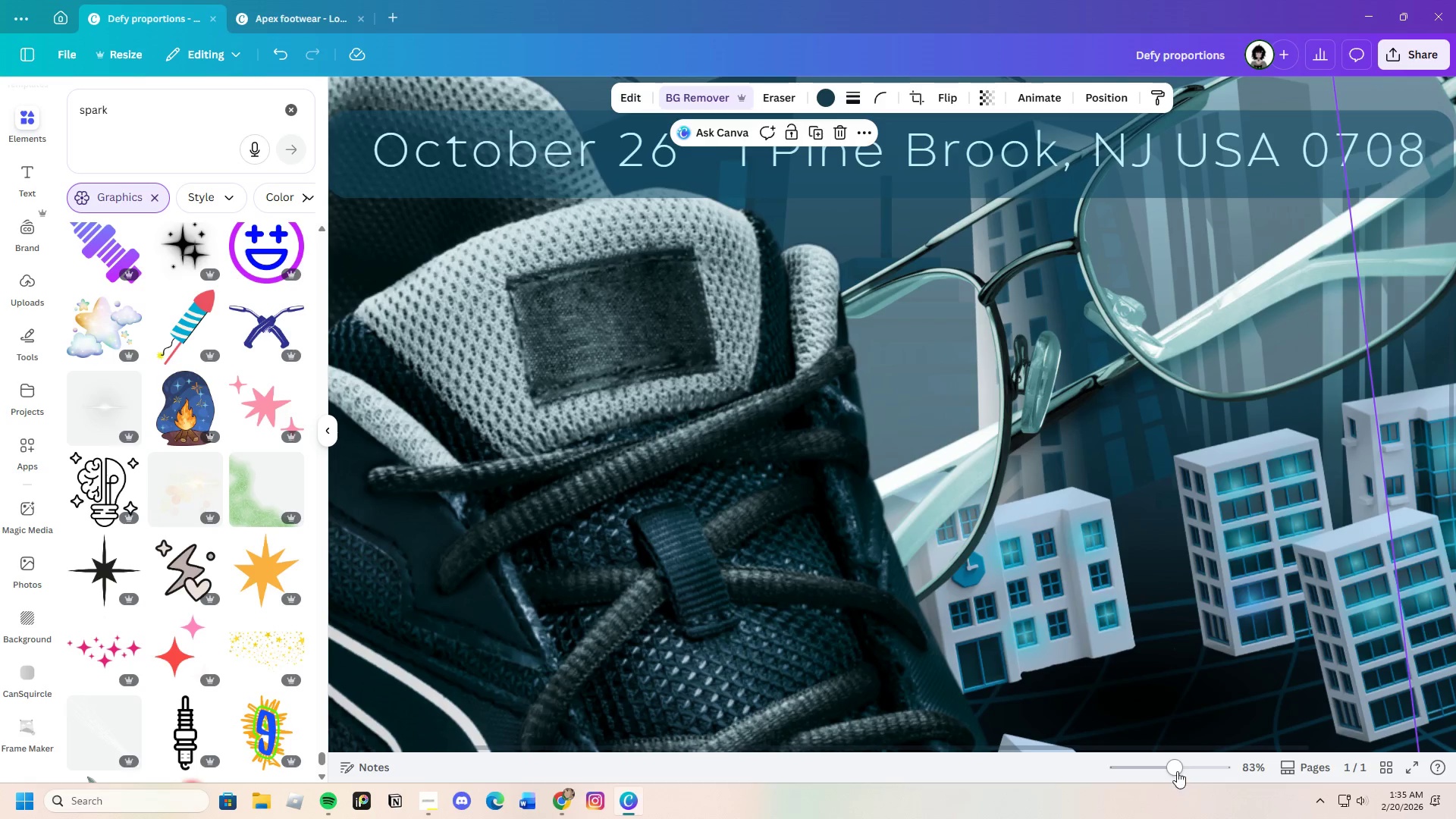 
left_click_drag(start_coordinate=[1176, 767], to_coordinate=[1142, 772])
 